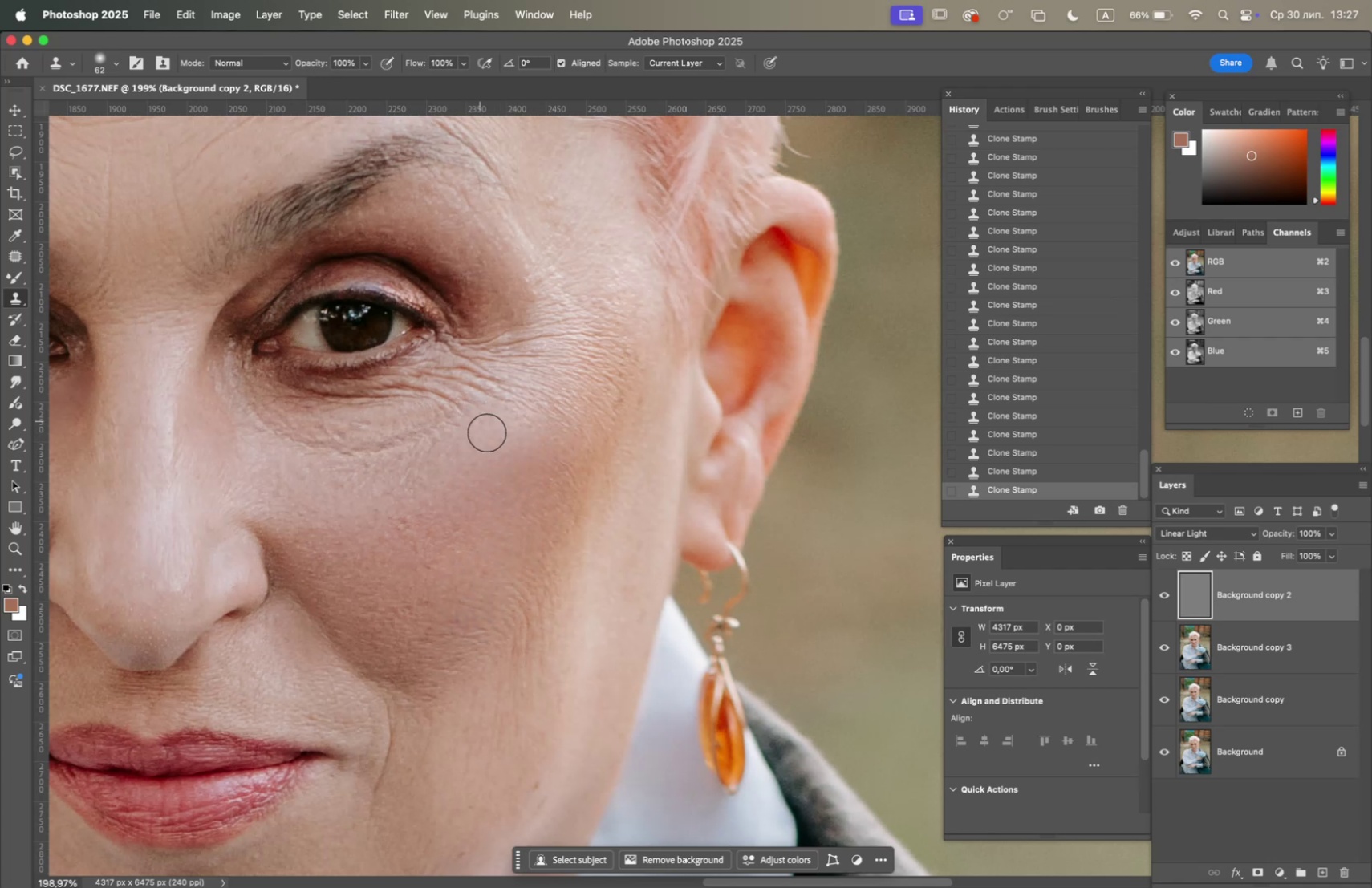 
hold_key(key=OptionLeft, duration=0.68)
left_click([447, 469])
 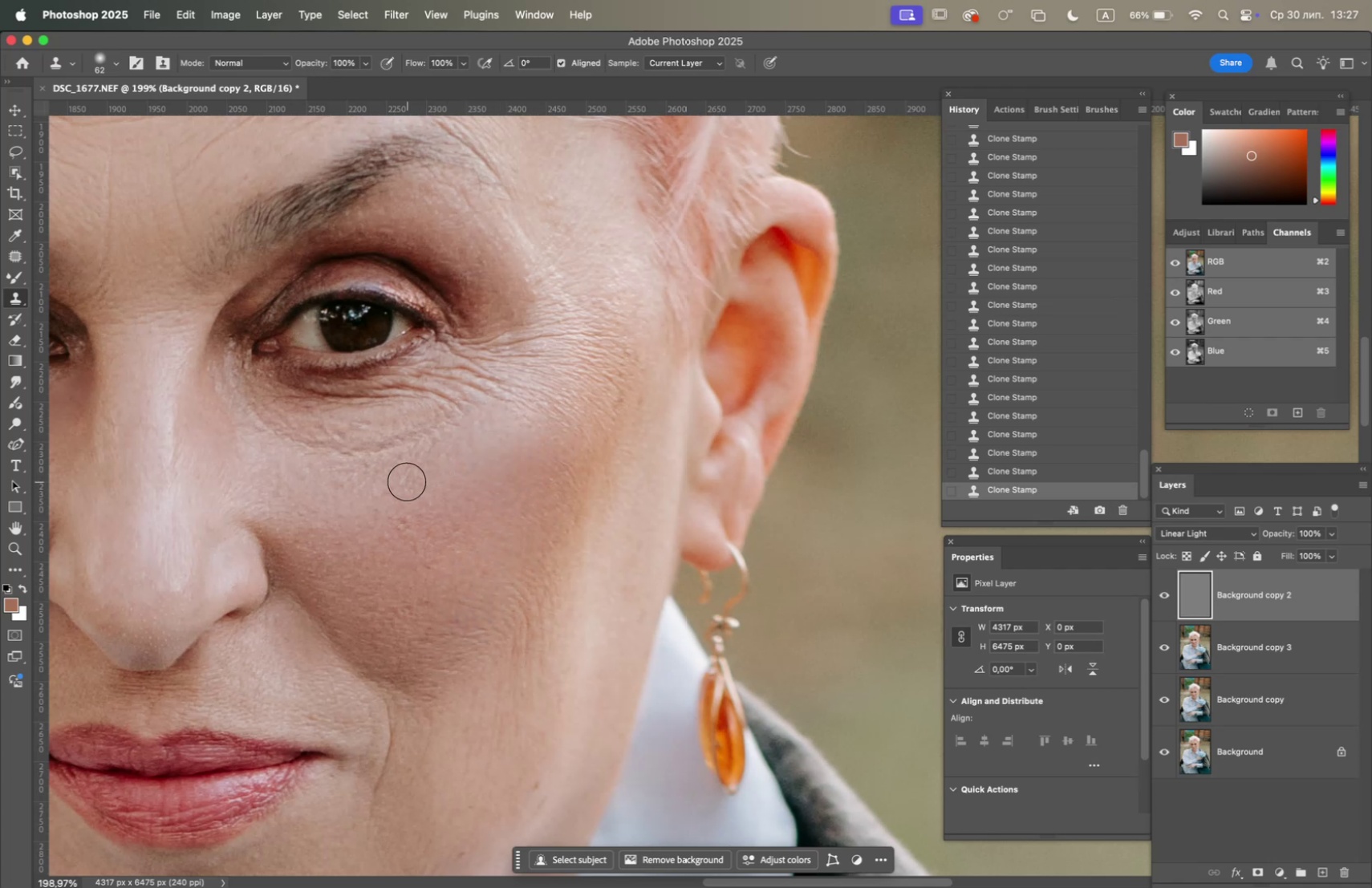 
double_click([404, 481])
 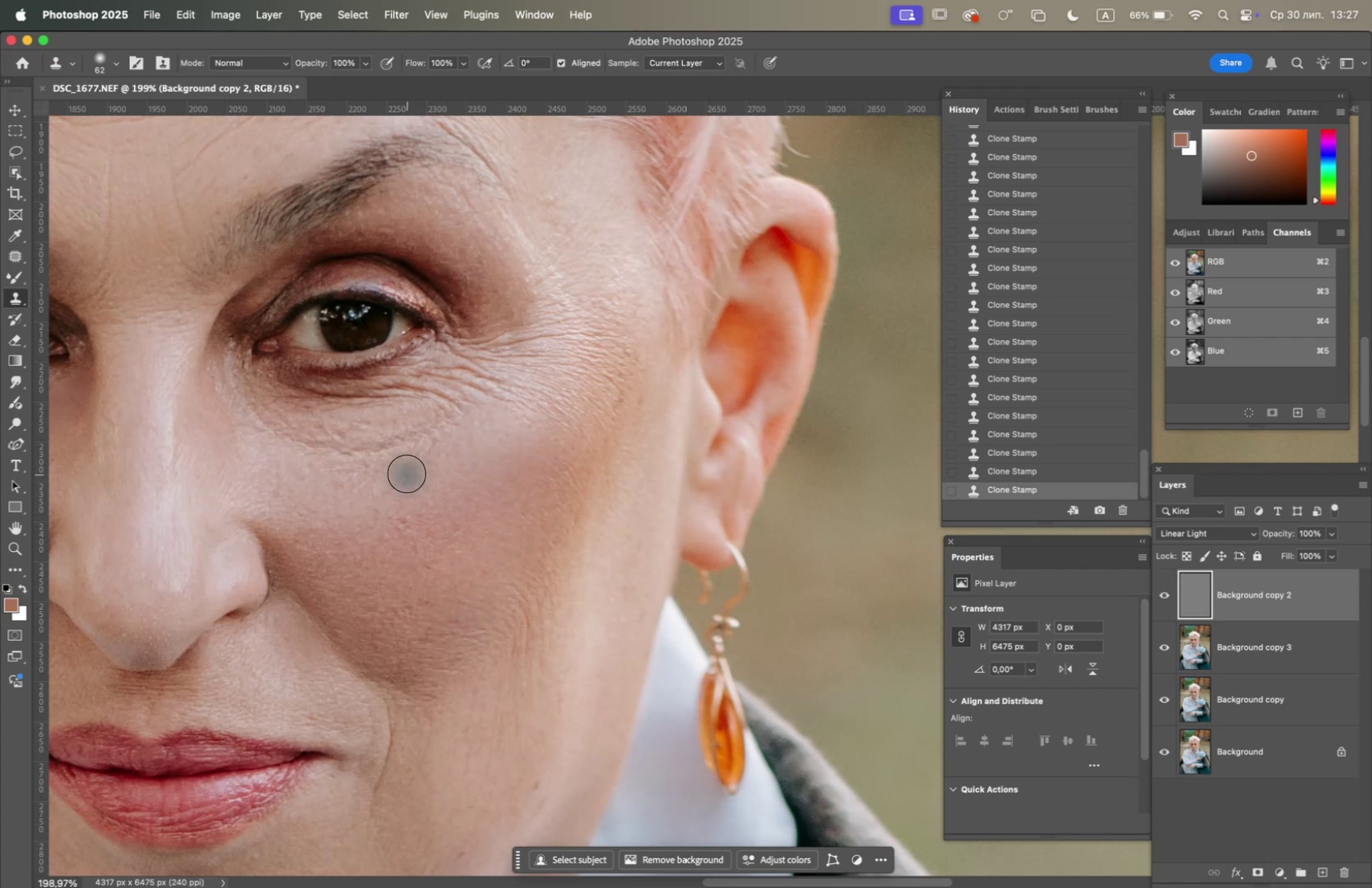 
left_click_drag(start_coordinate=[407, 472], to_coordinate=[409, 468])
 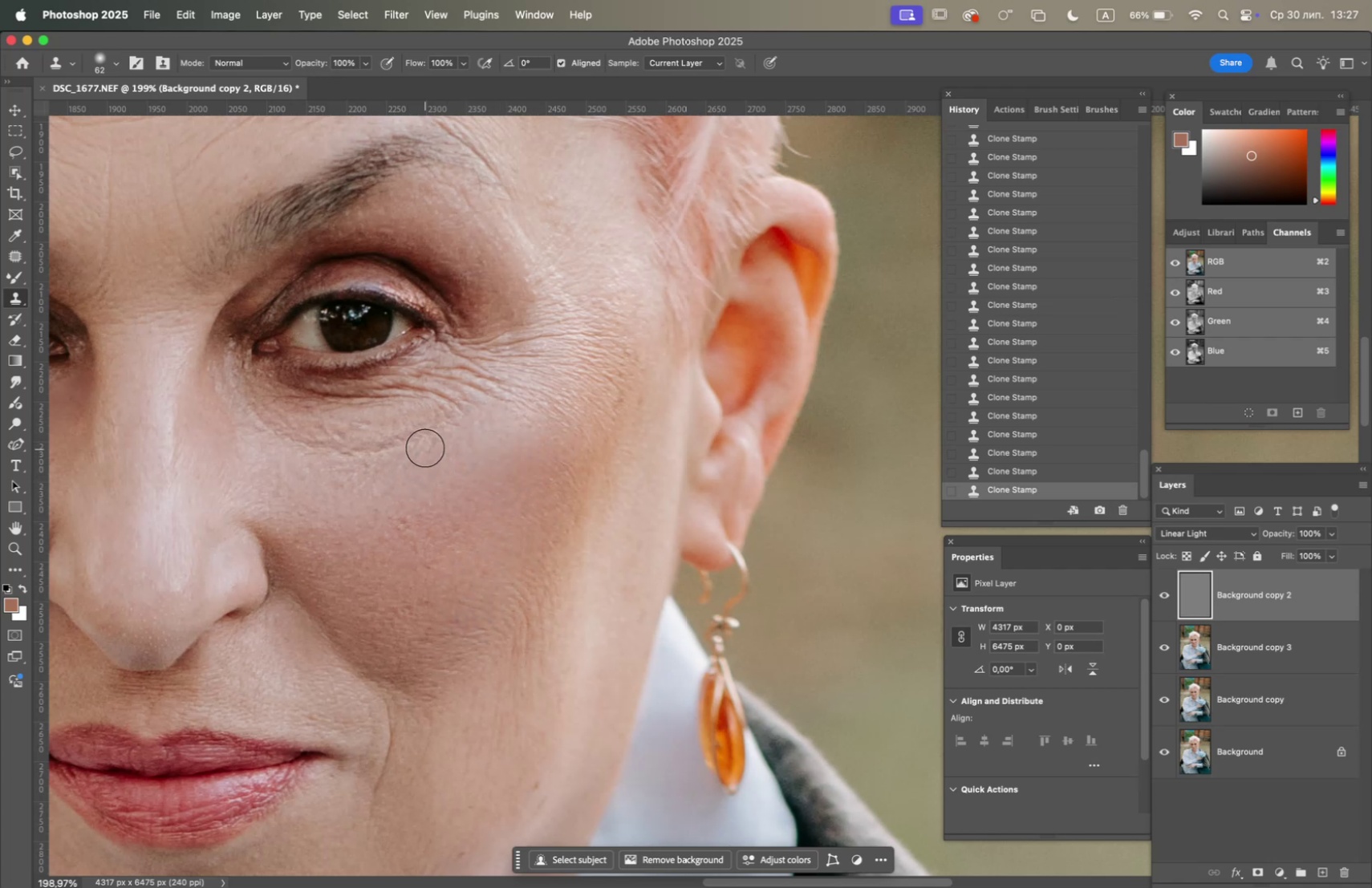 
left_click_drag(start_coordinate=[428, 444], to_coordinate=[432, 442])
 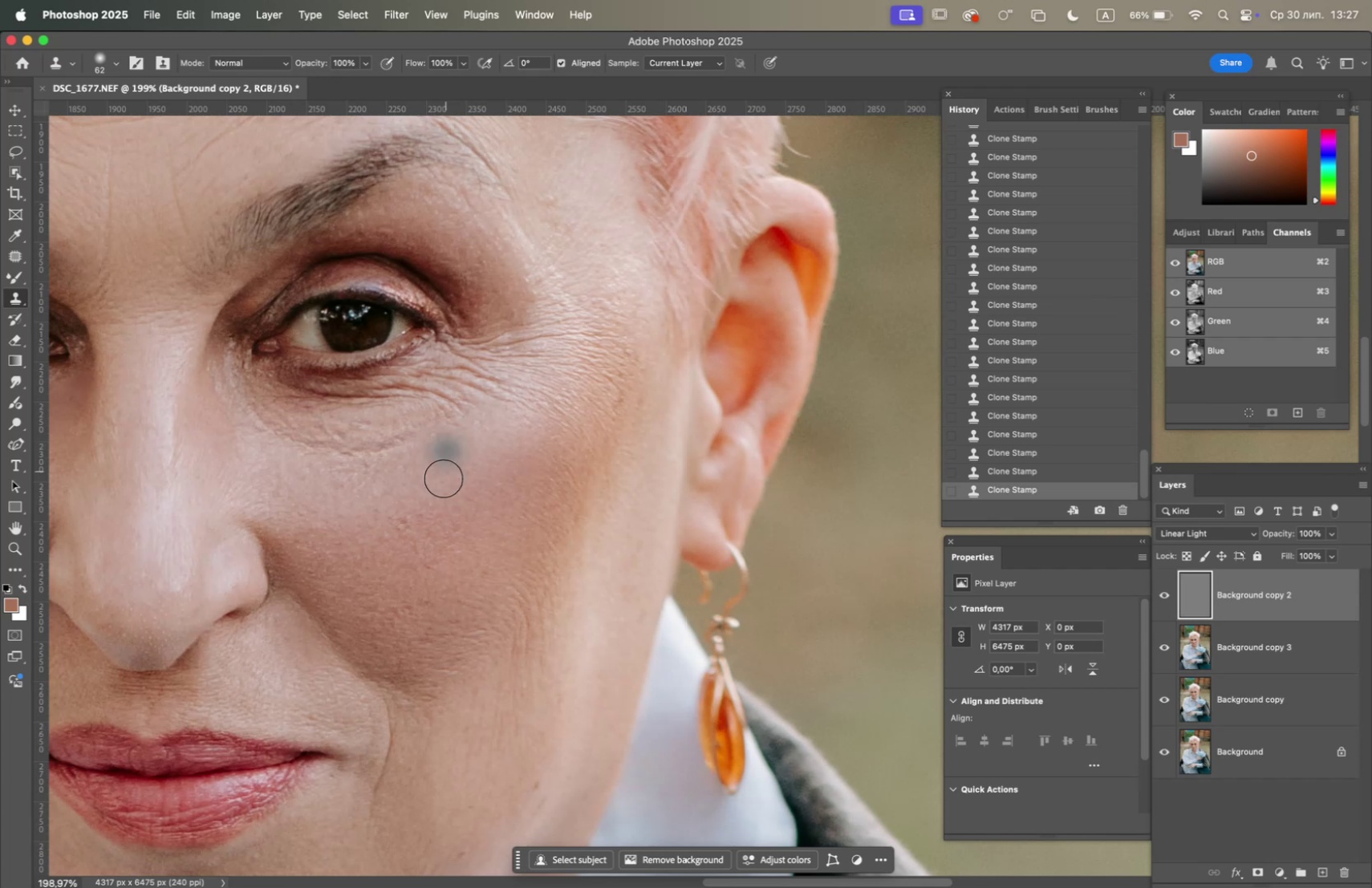 
hold_key(key=OptionLeft, duration=1.16)
 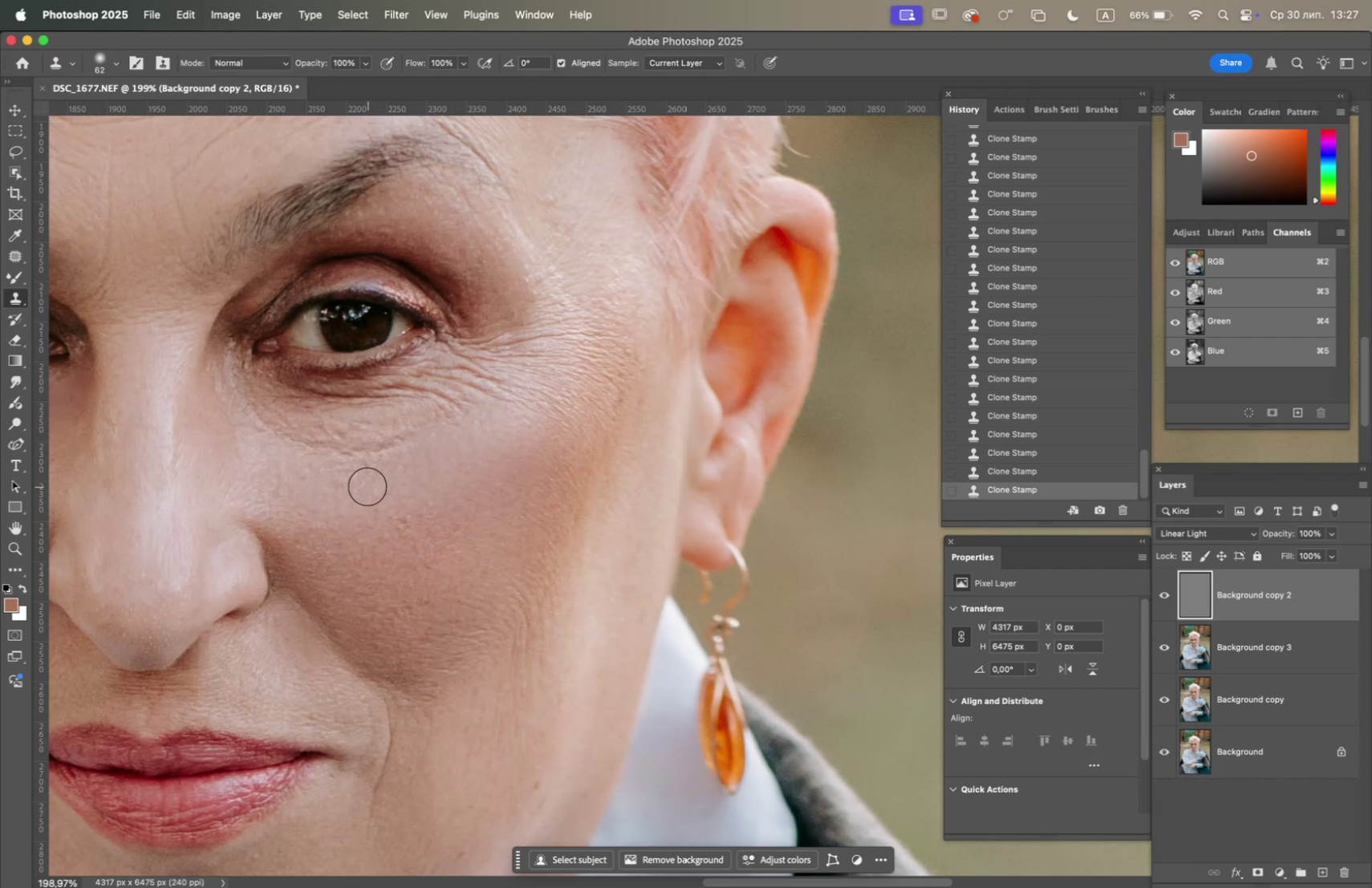 
double_click([367, 486])
 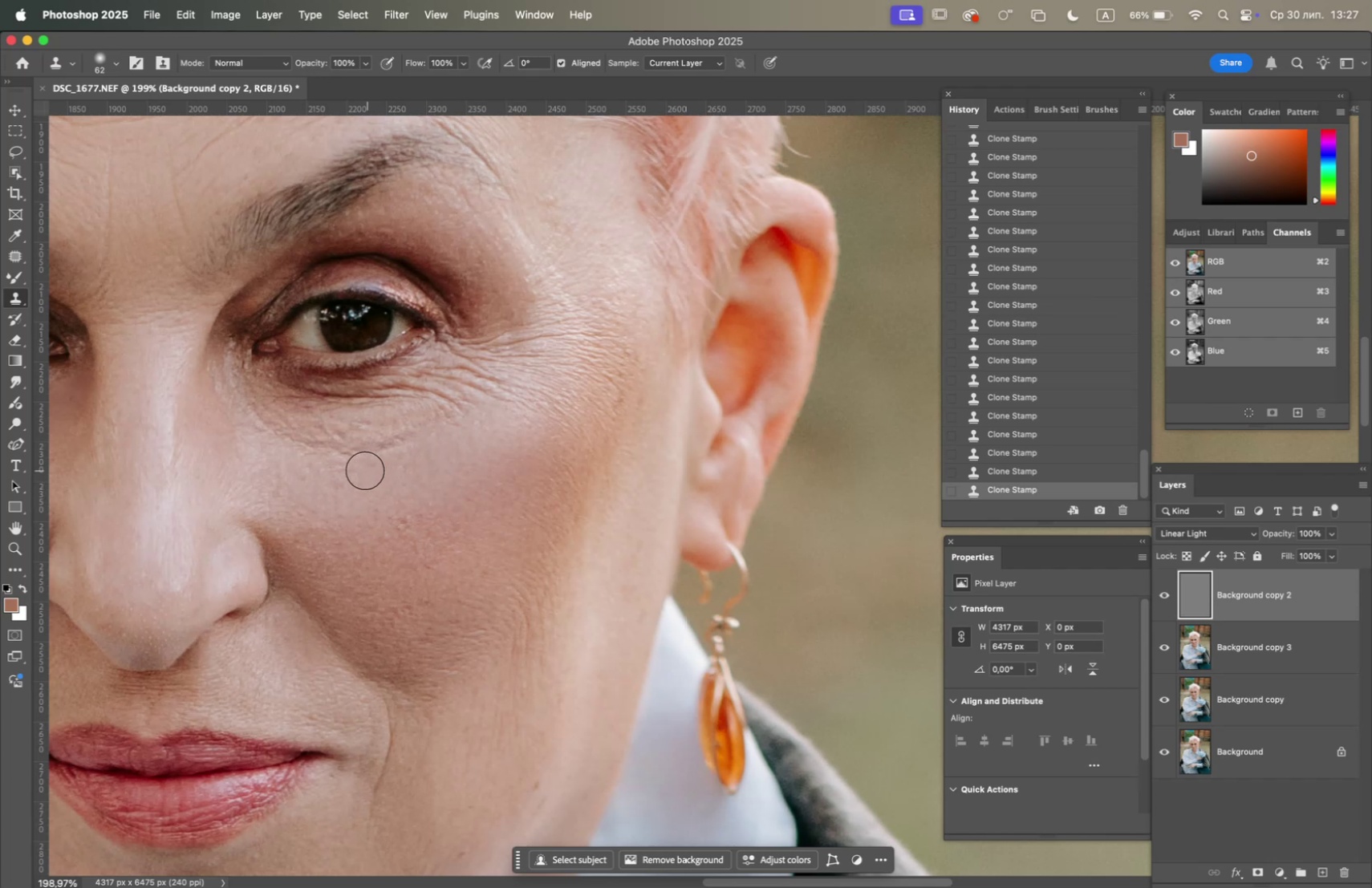 
hold_key(key=OptionLeft, duration=0.59)
 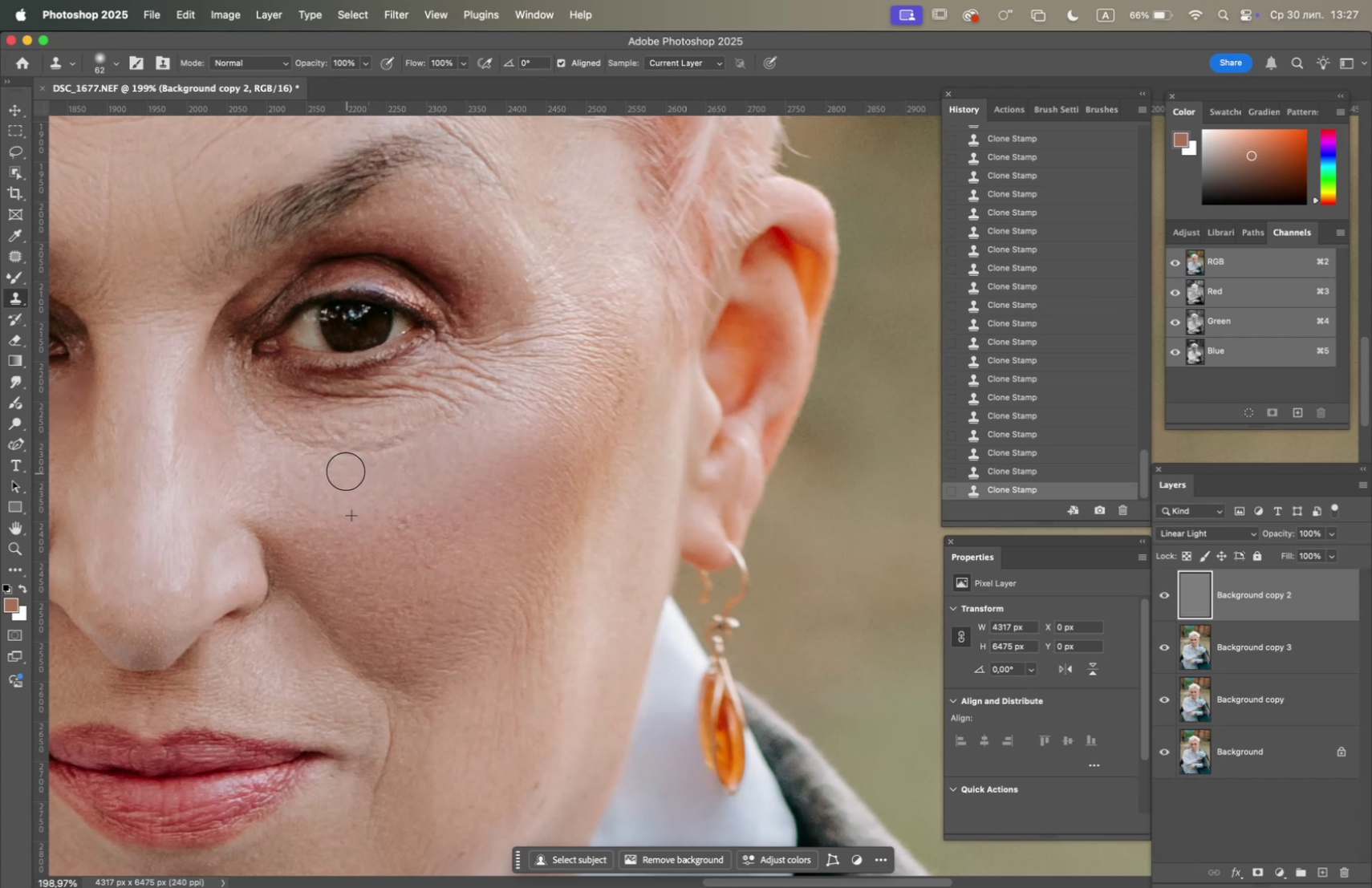 
triple_click([345, 470])
 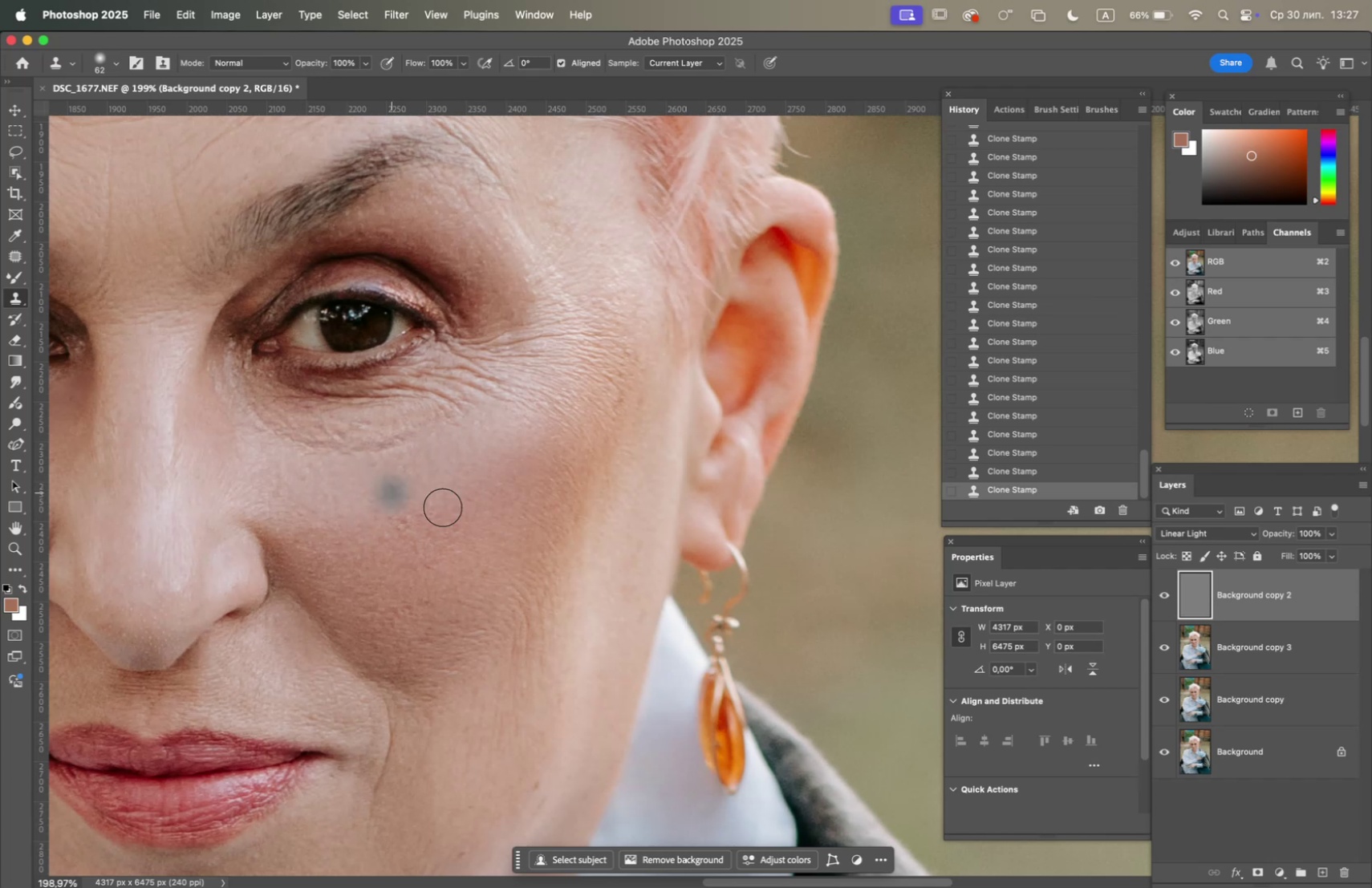 
hold_key(key=OptionLeft, duration=2.0)
left_click([482, 468])
 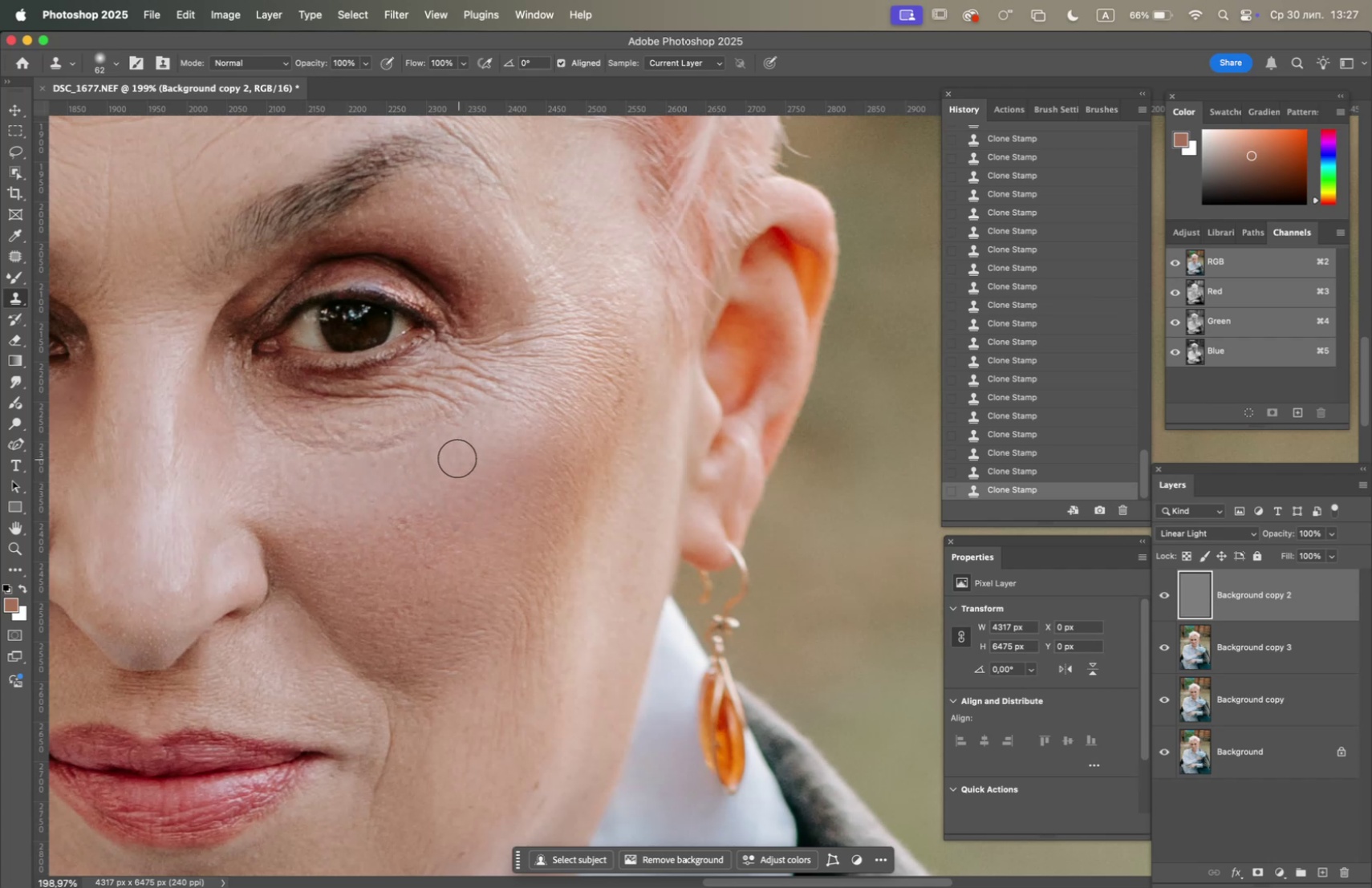 
double_click([457, 458])
 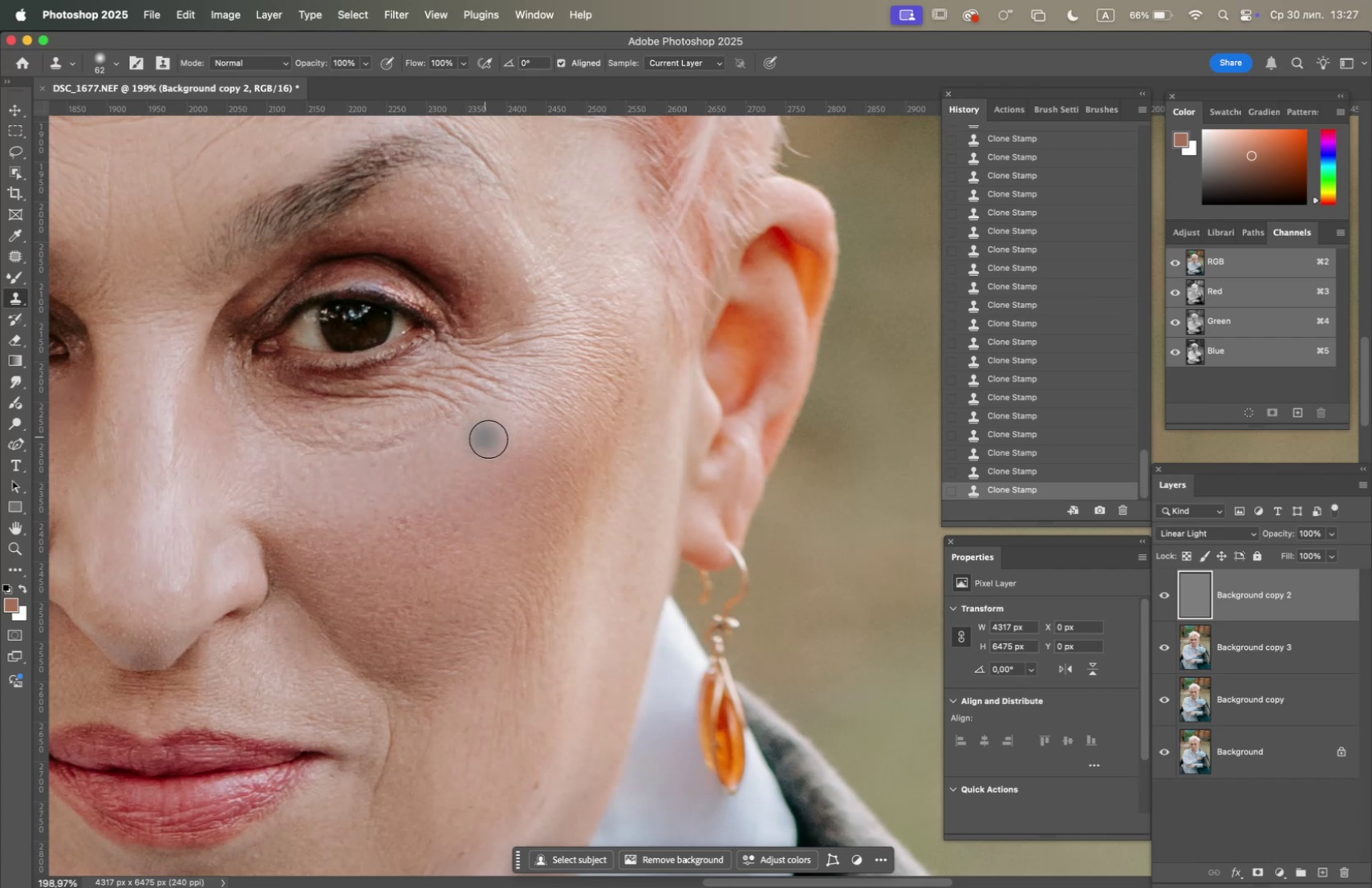 
hold_key(key=OptionLeft, duration=0.95)
left_click([491, 509])
 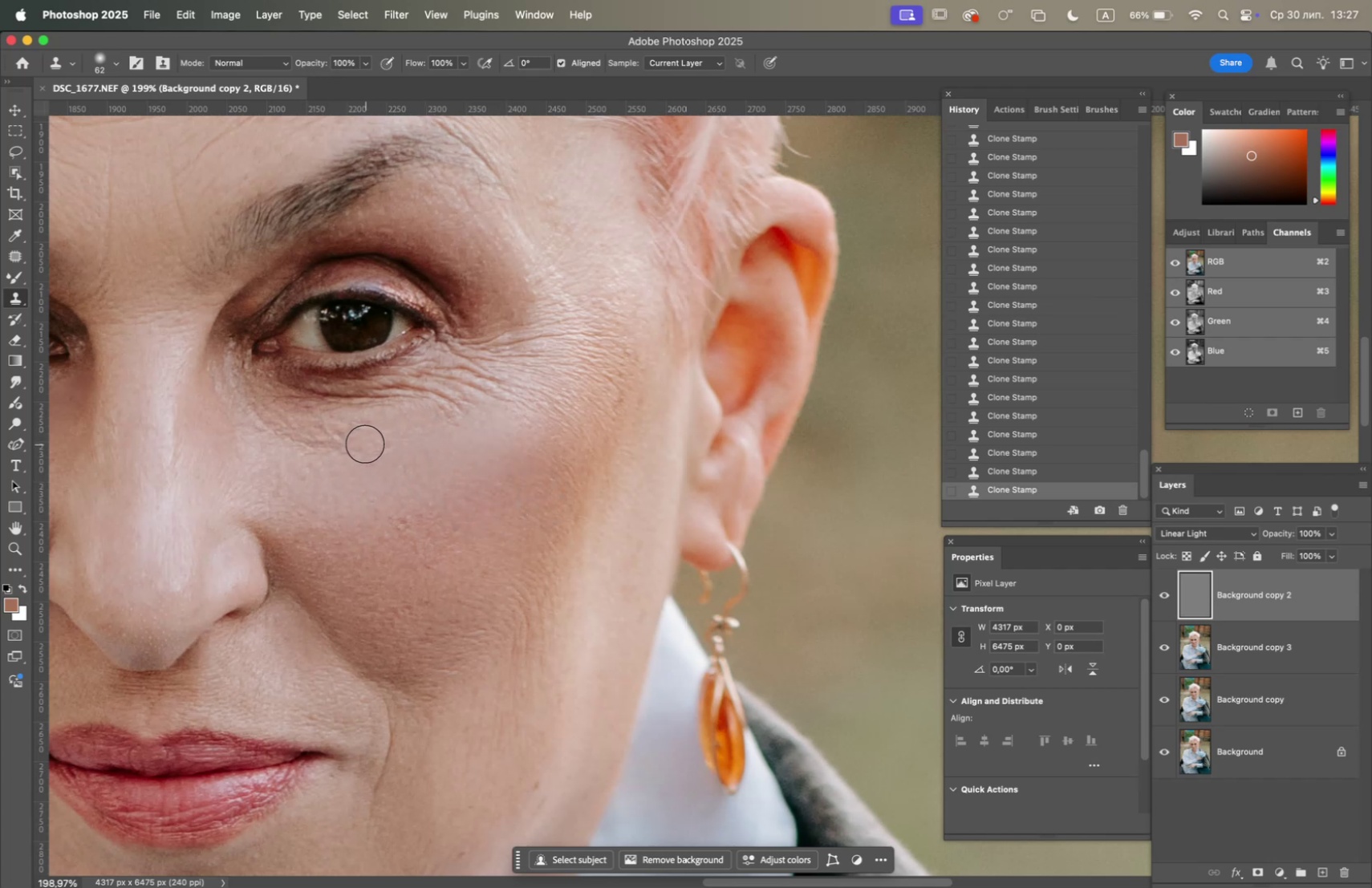 
key(Alt+OptionLeft)
 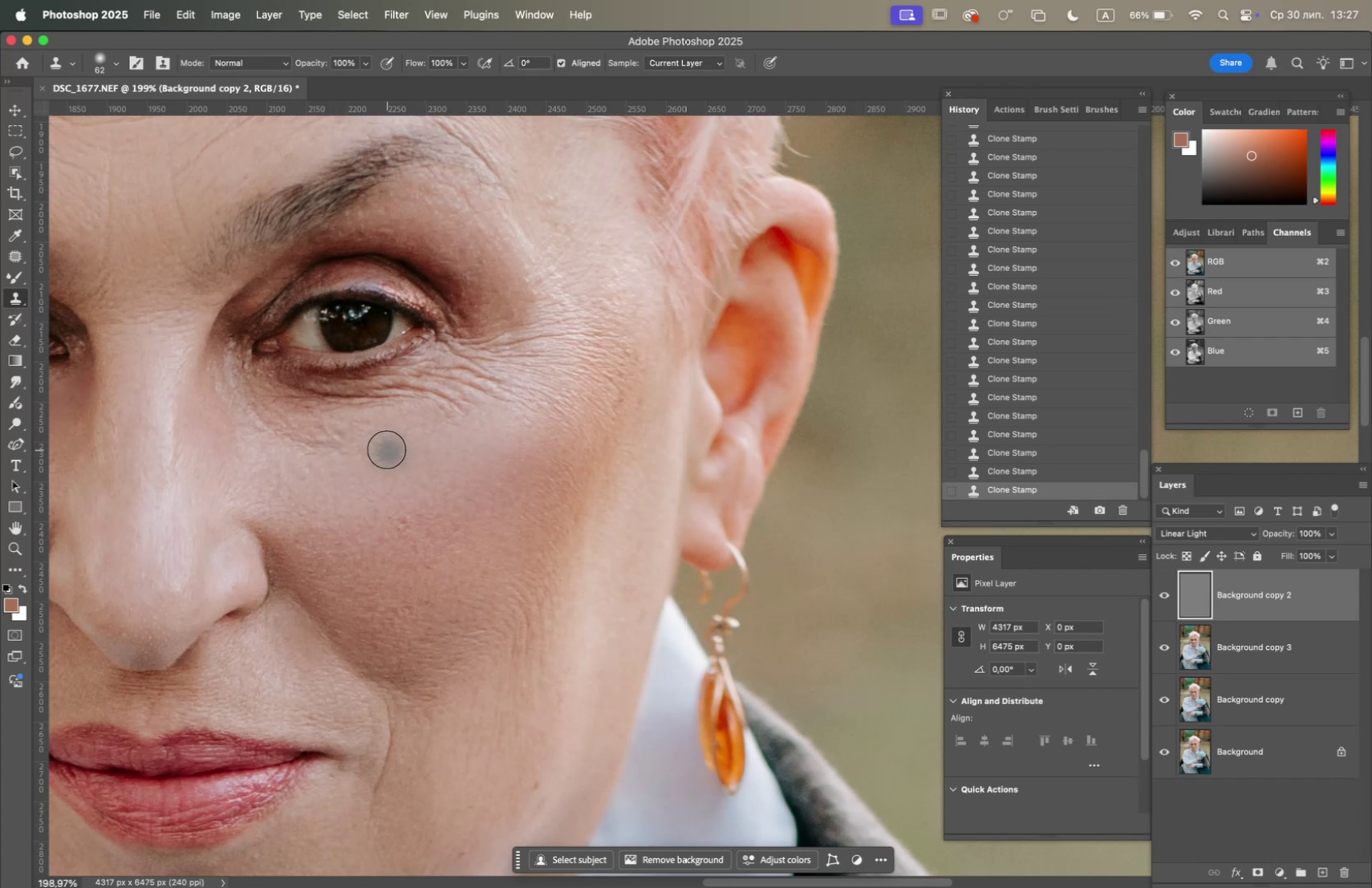 
double_click([386, 448])
 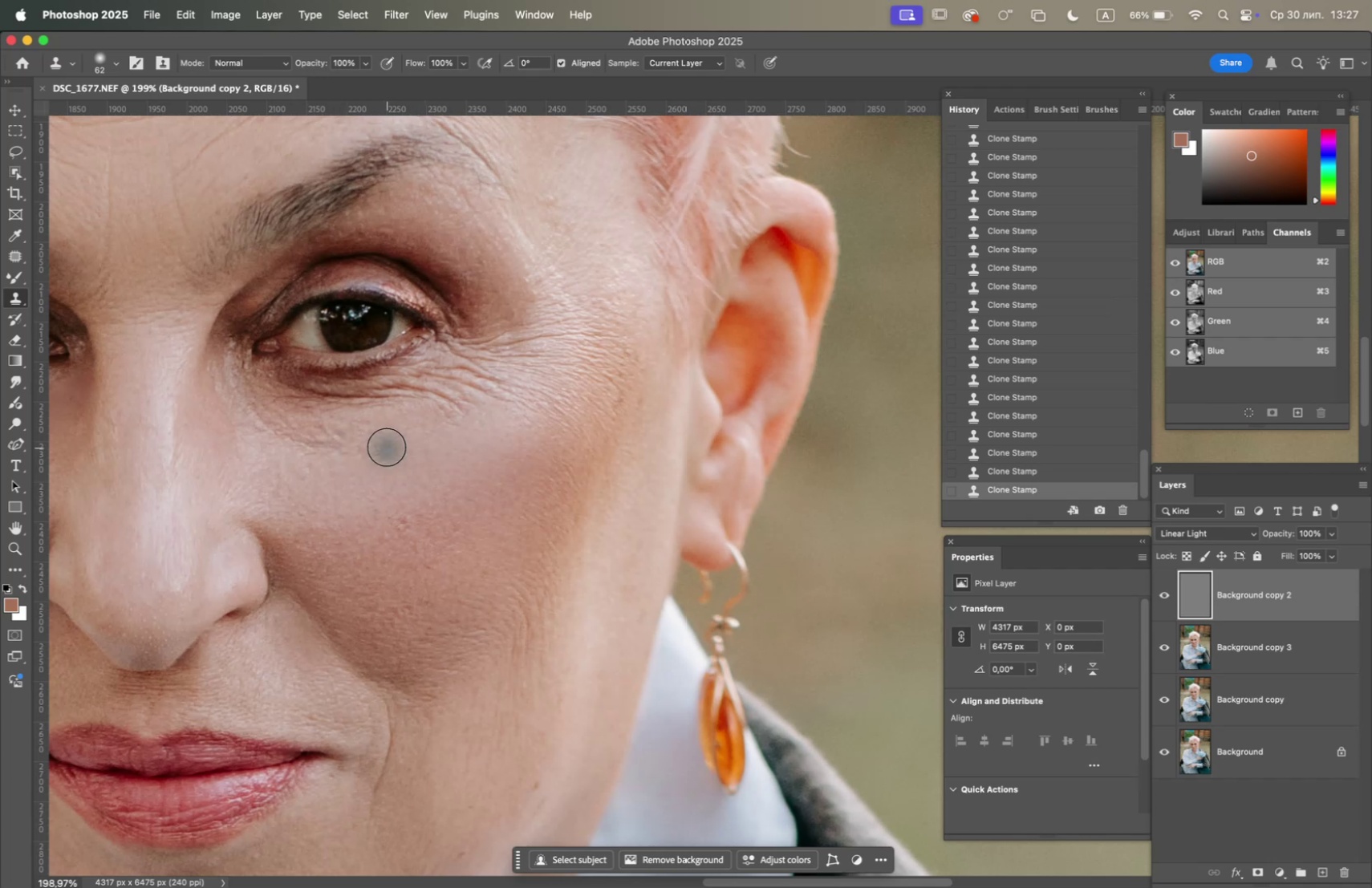 
triple_click([387, 447])
 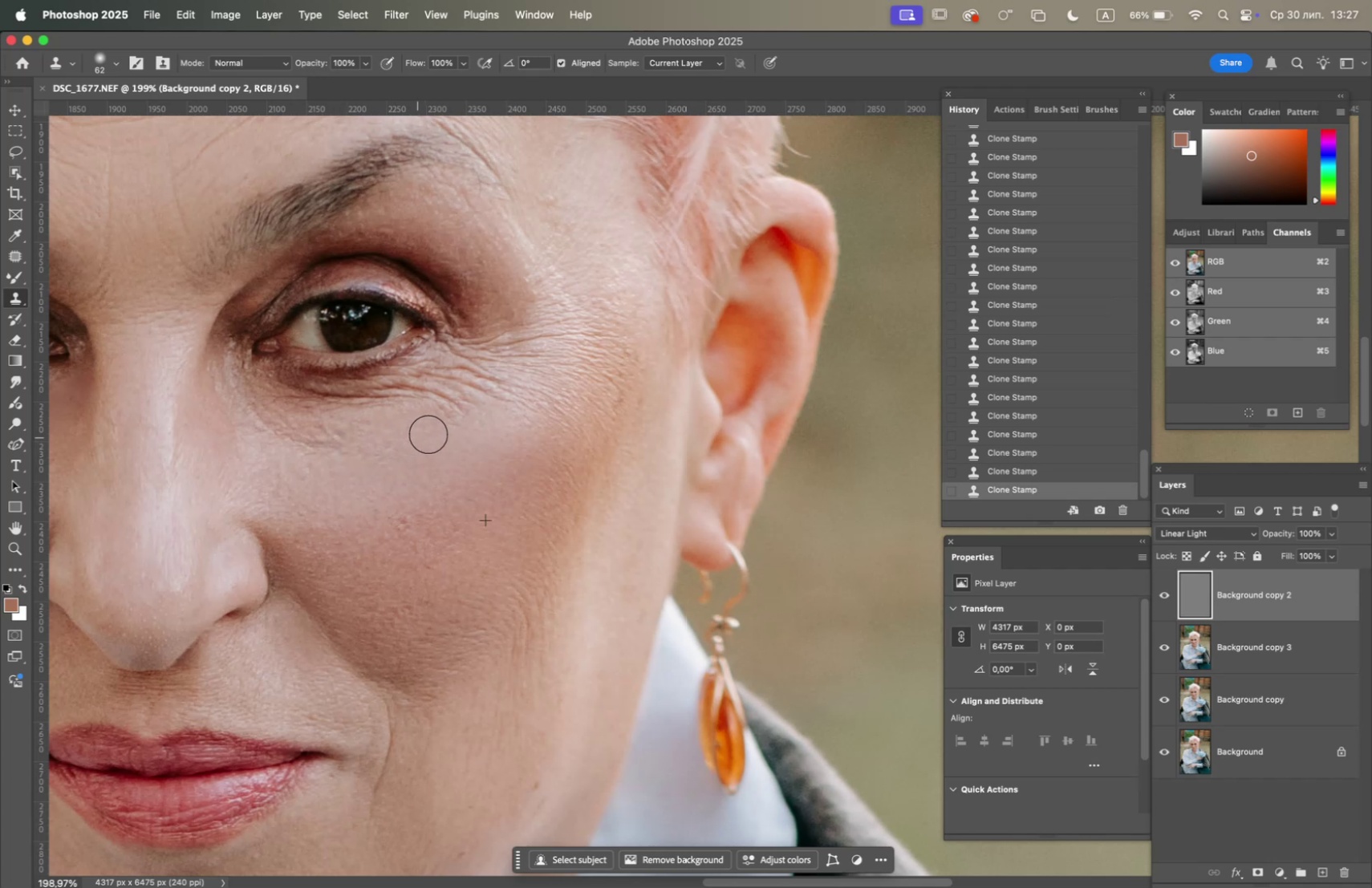 
triple_click([435, 432])
 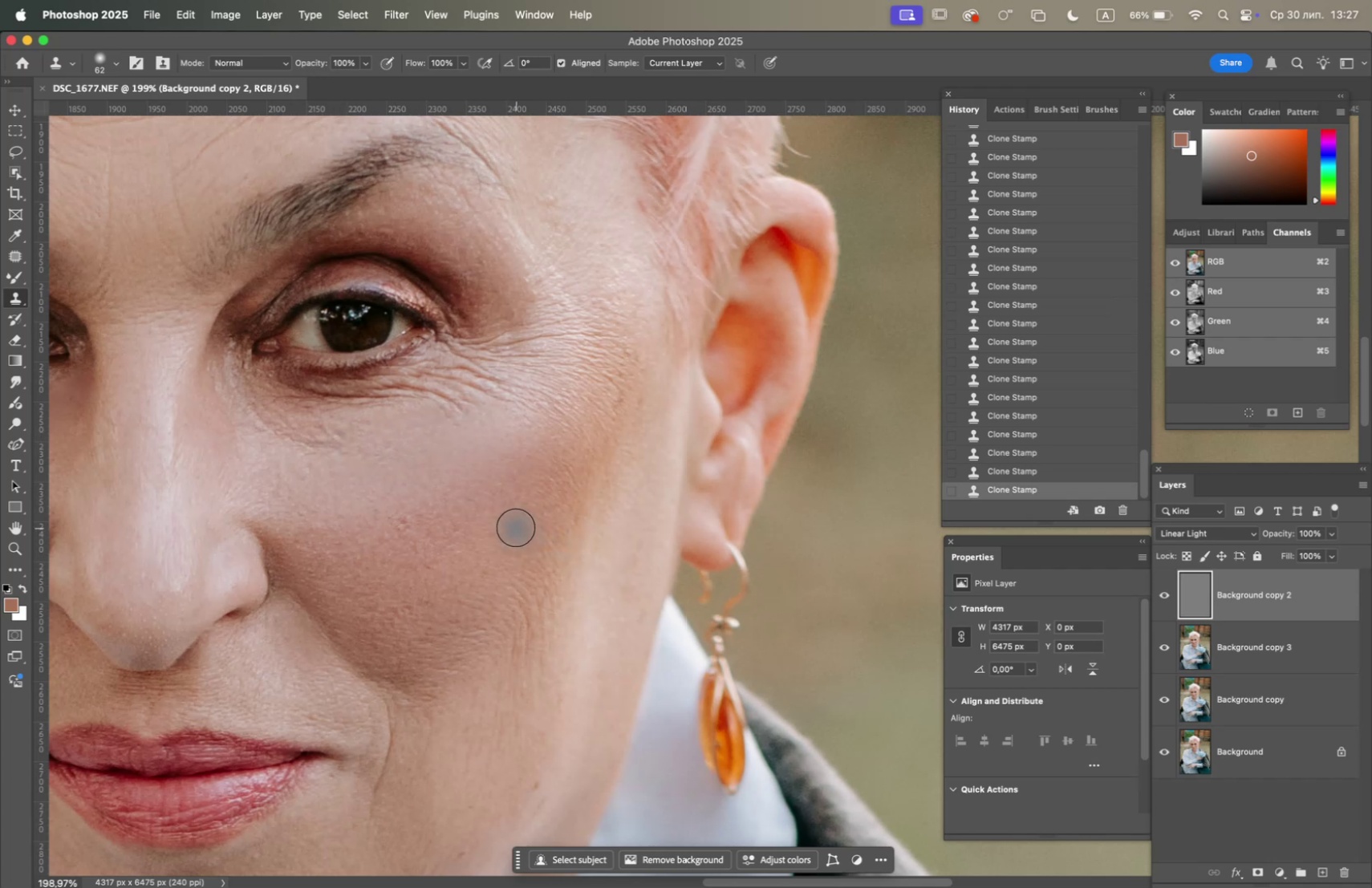 
hold_key(key=OptionLeft, duration=1.88)
left_click([488, 539])
 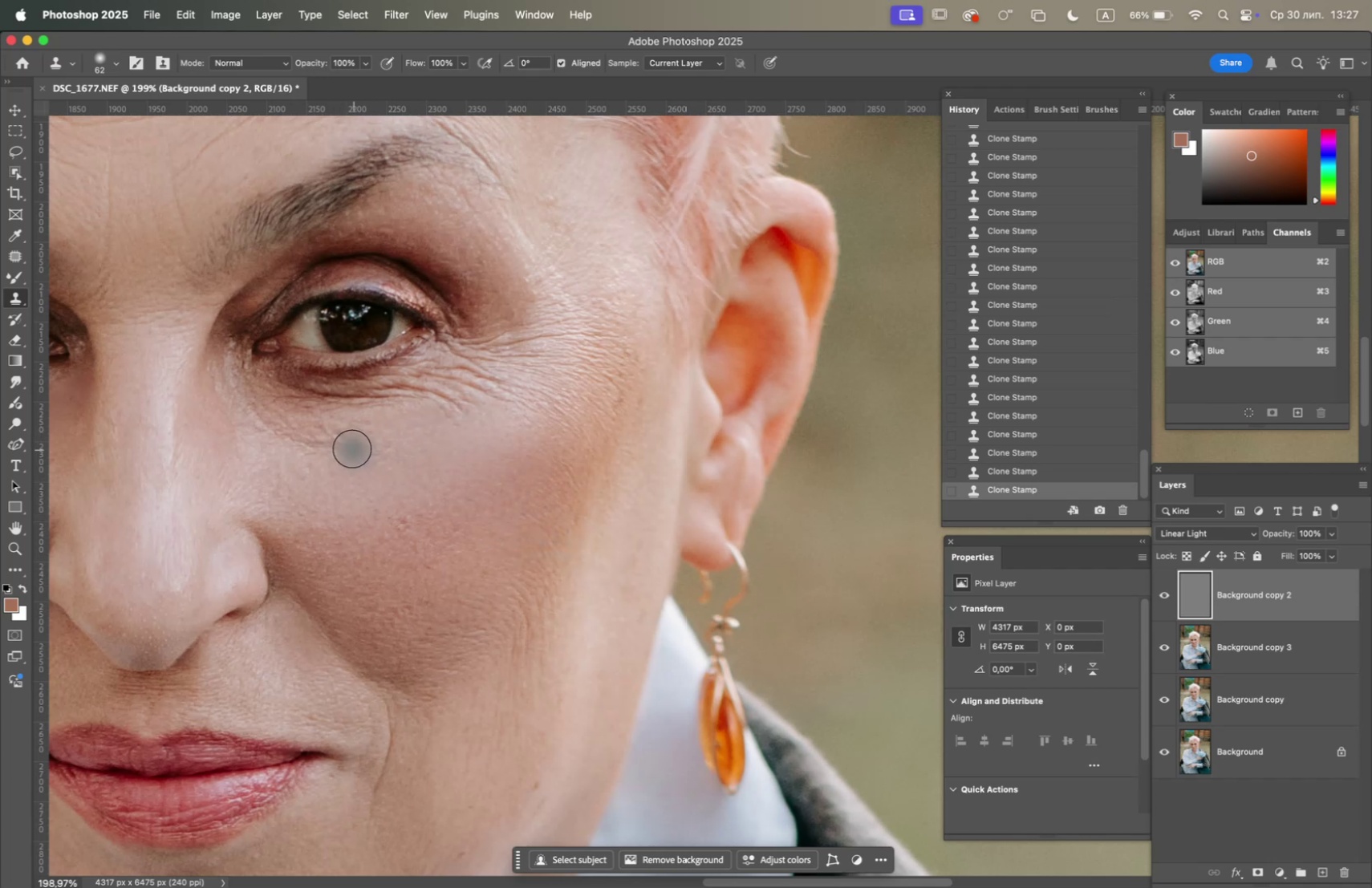 
double_click([333, 444])
 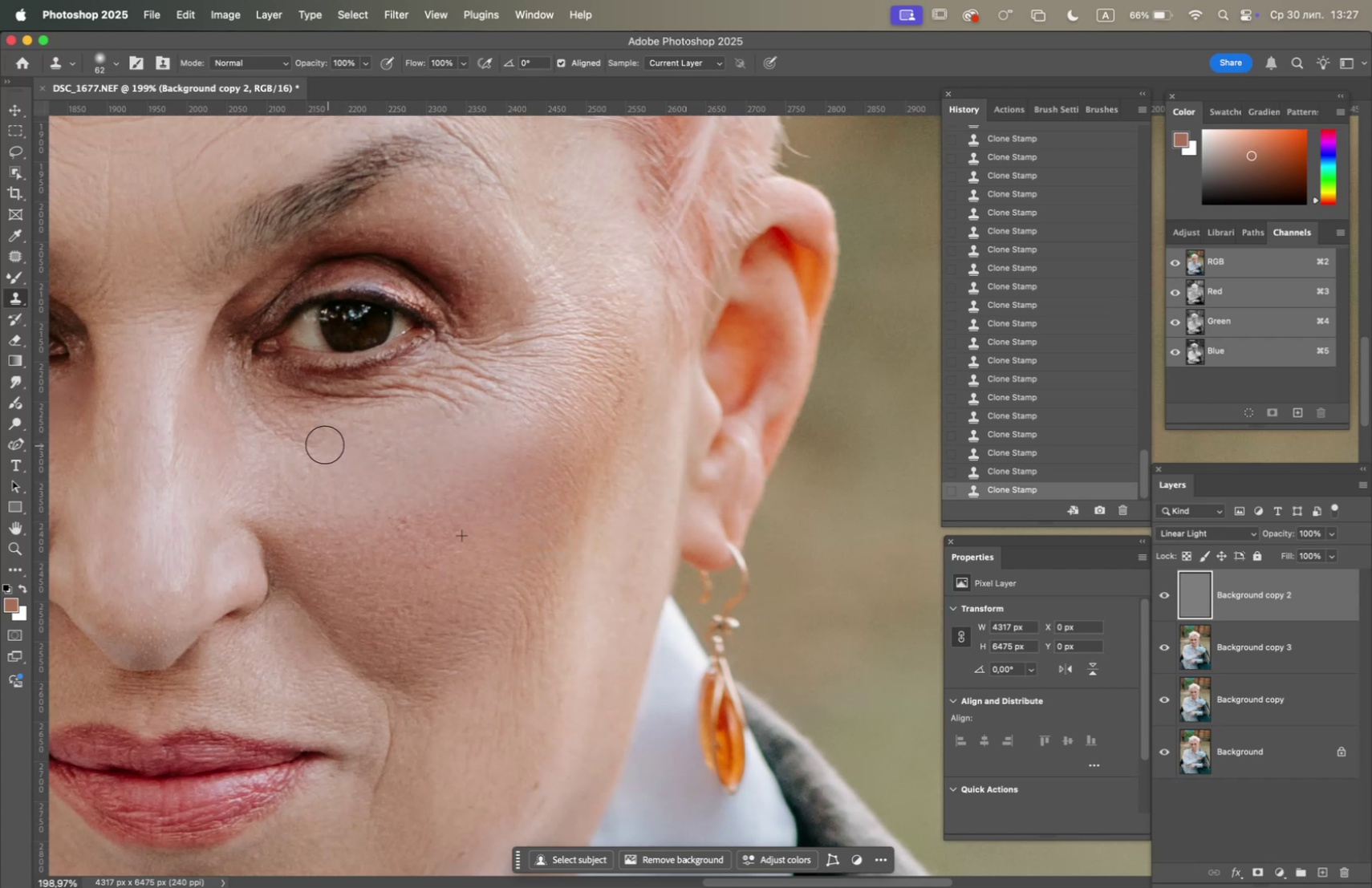 
left_click_drag(start_coordinate=[315, 444], to_coordinate=[311, 446])
 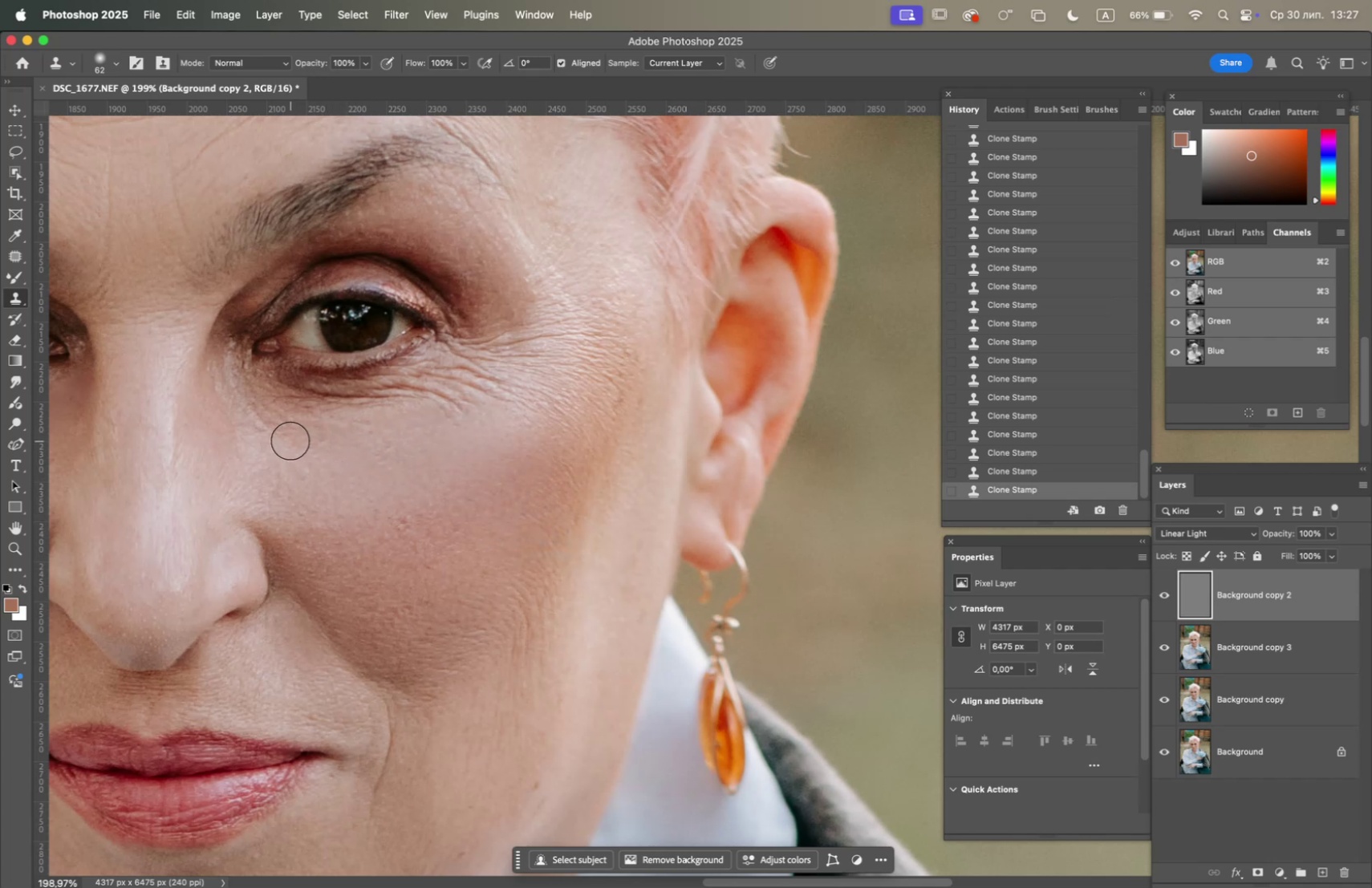 
left_click_drag(start_coordinate=[275, 436], to_coordinate=[281, 444])
 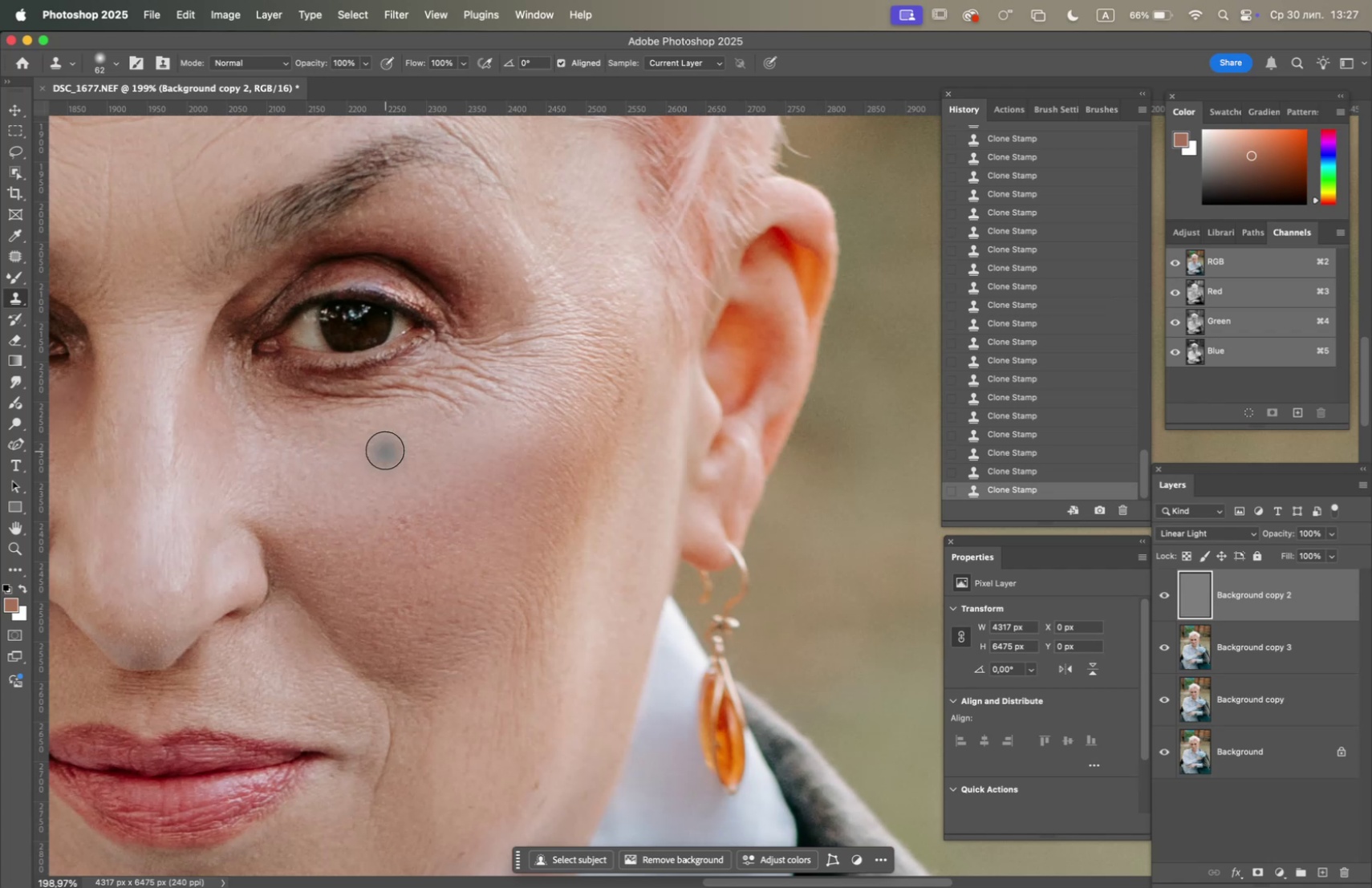 
hold_key(key=OptionLeft, duration=0.87)
left_click([480, 531])
 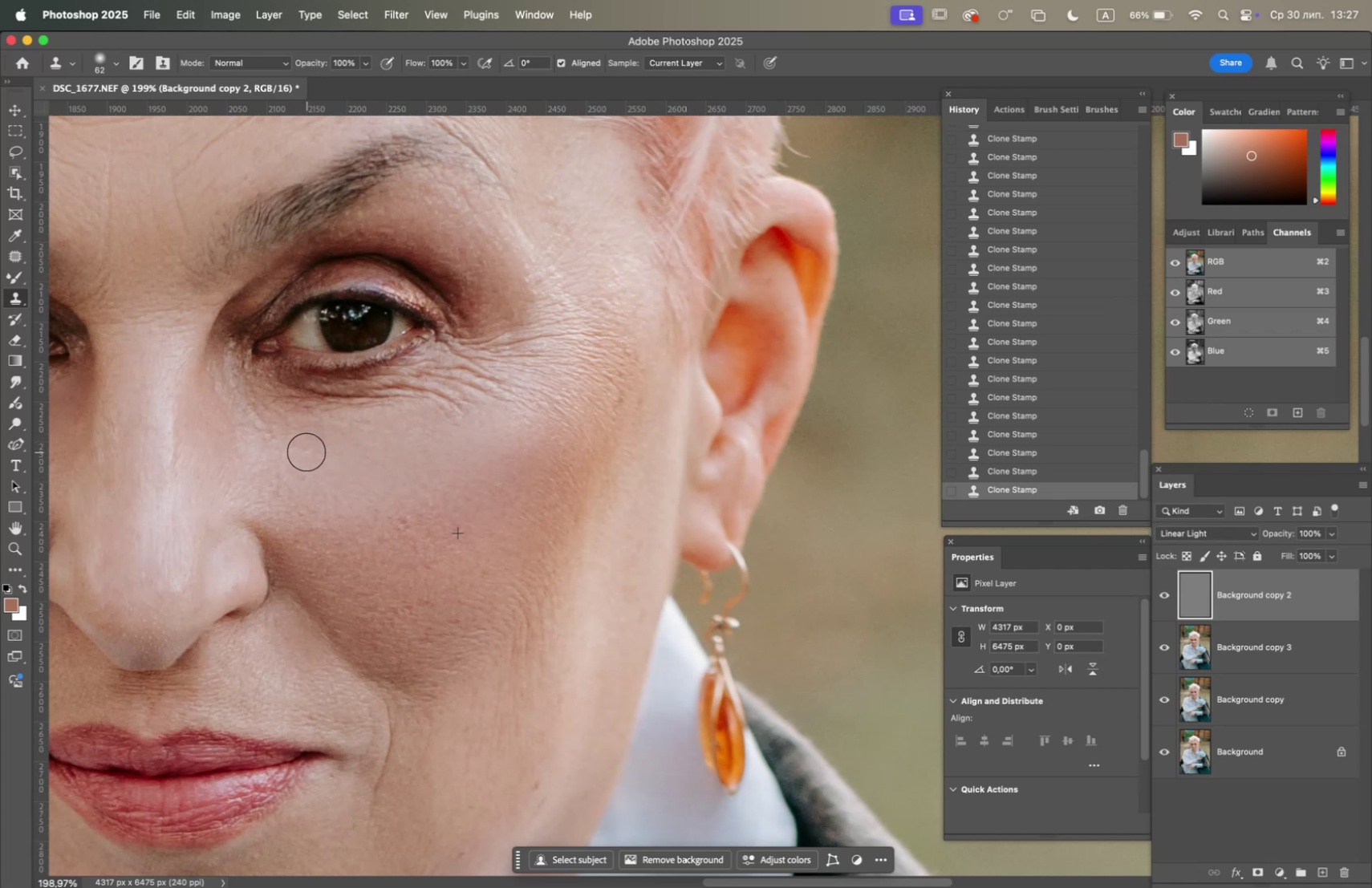 
hold_key(key=OptionLeft, duration=0.97)
left_click([391, 584])
 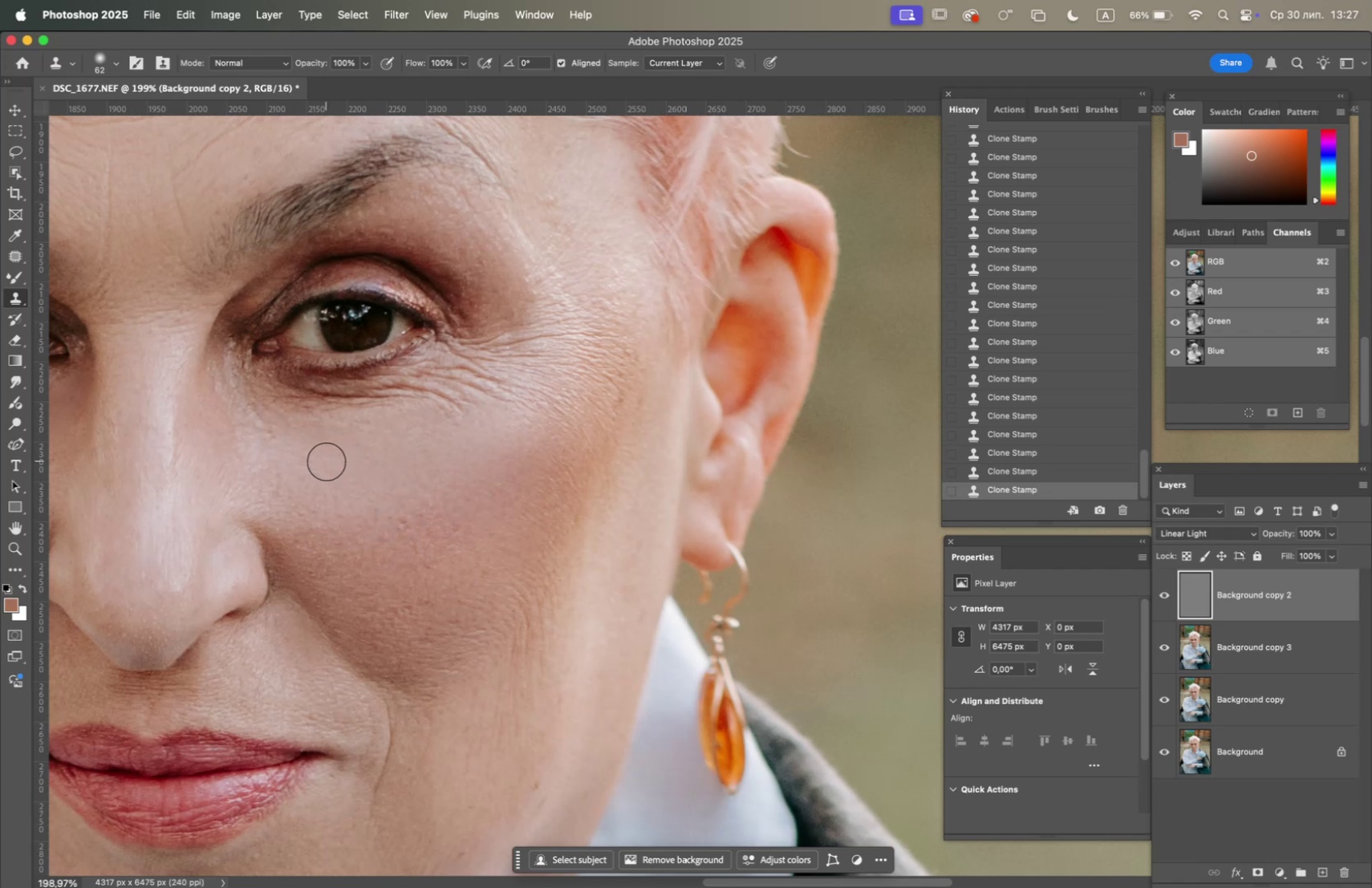 
hold_key(key=OptionLeft, duration=1.2)
left_click([422, 582])
 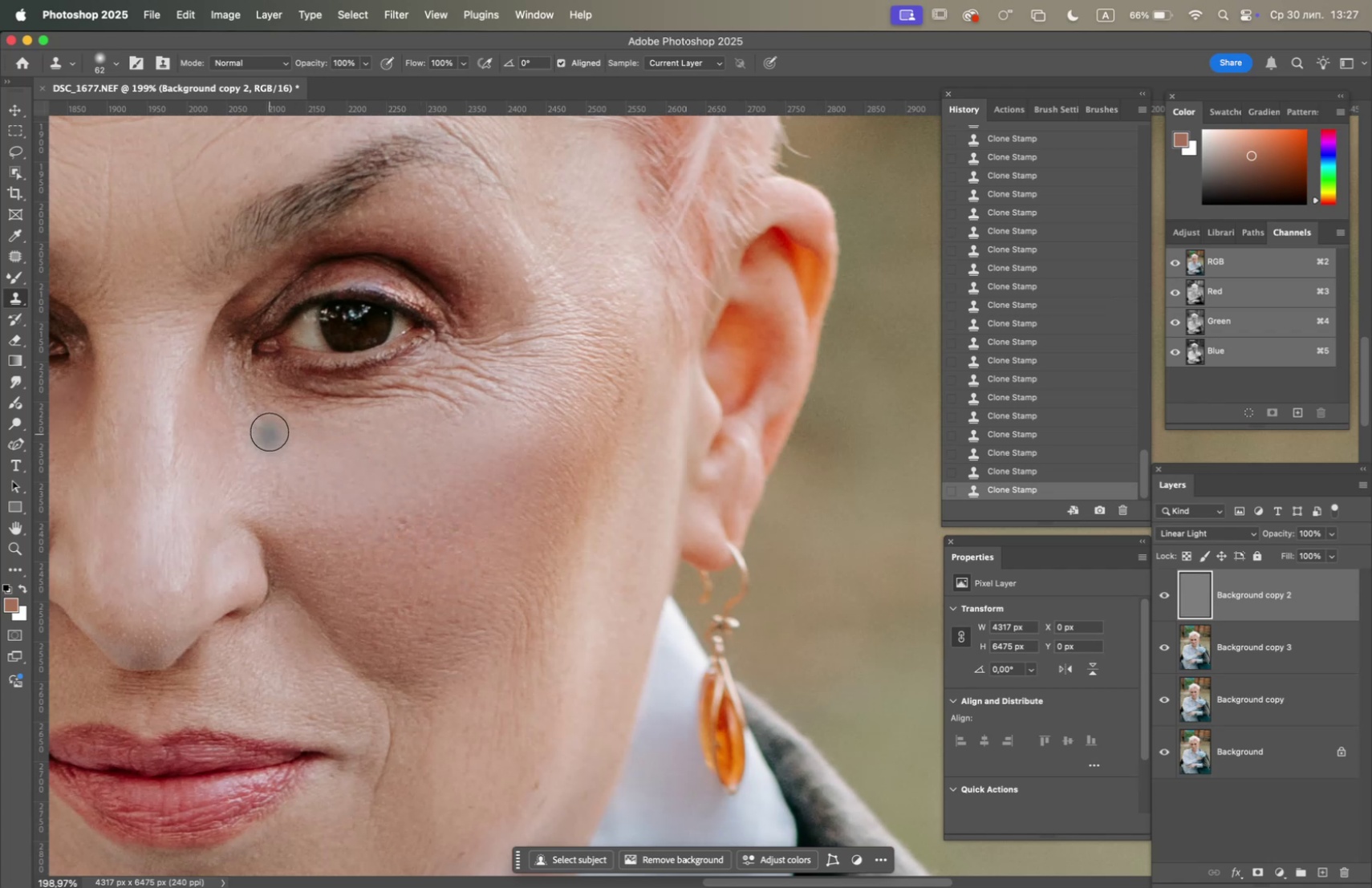 
left_click([270, 430])
 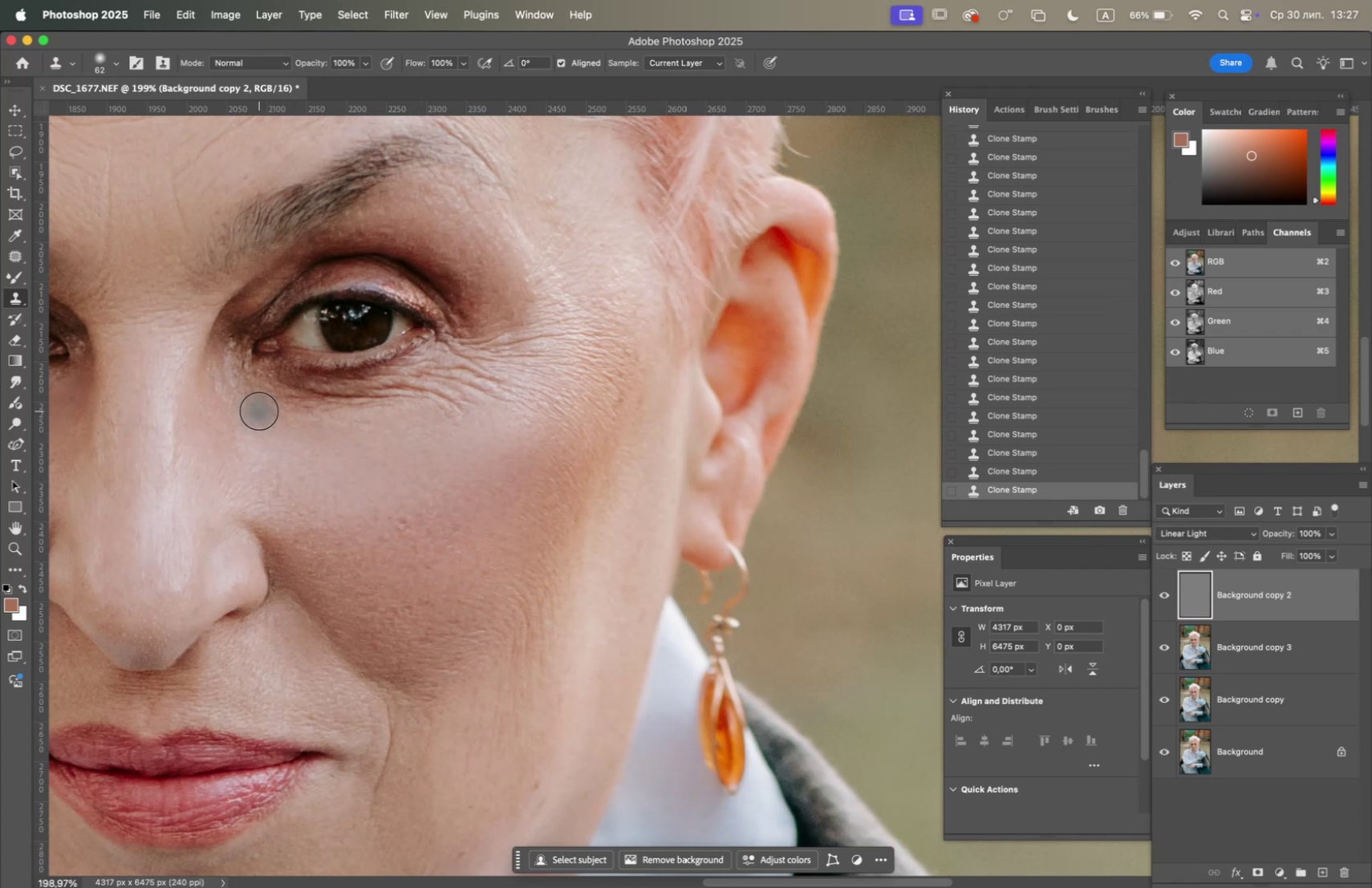 
hold_key(key=OptionLeft, duration=0.95)
left_click([387, 581])
 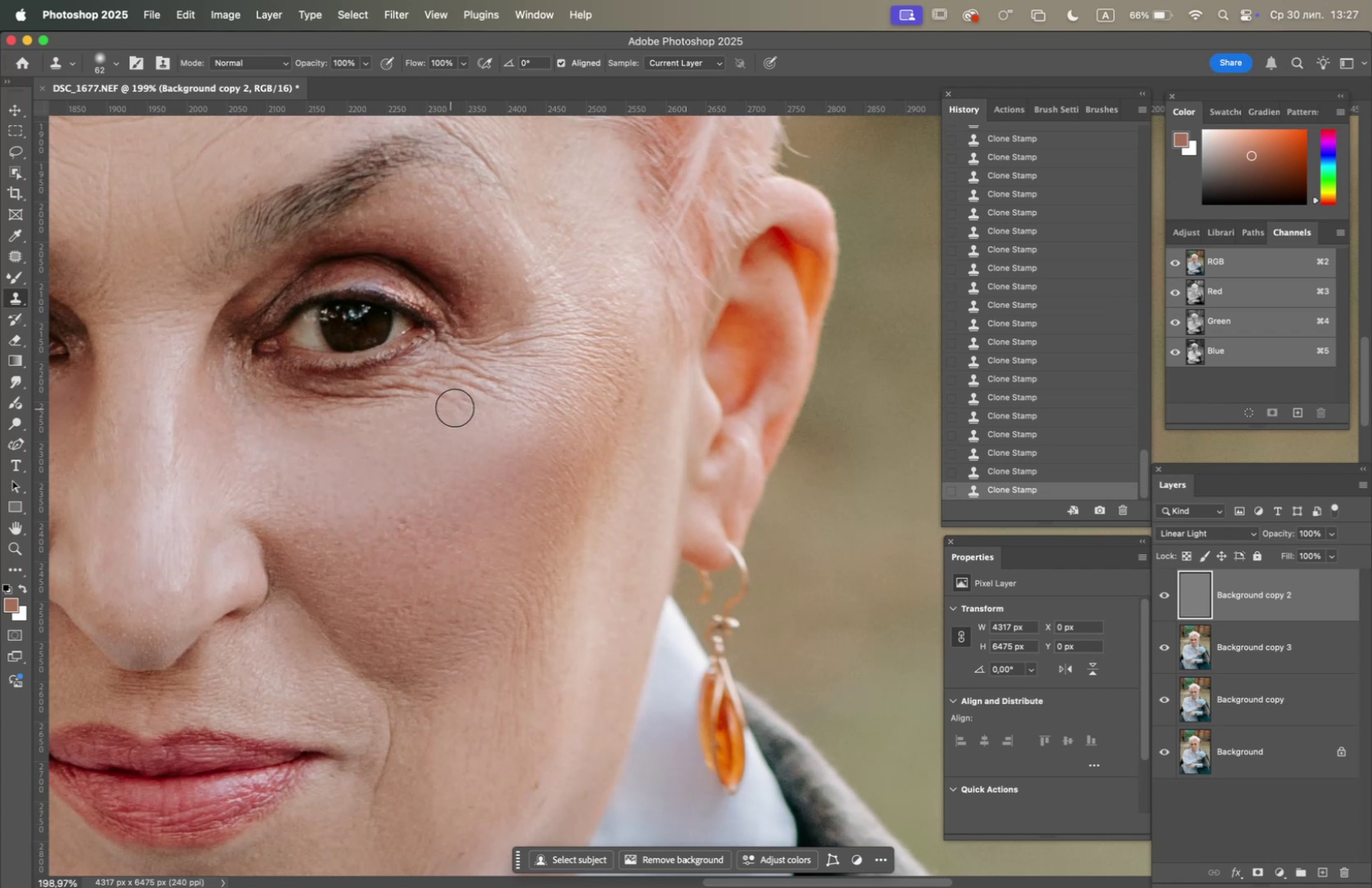 
triple_click([461, 404])
 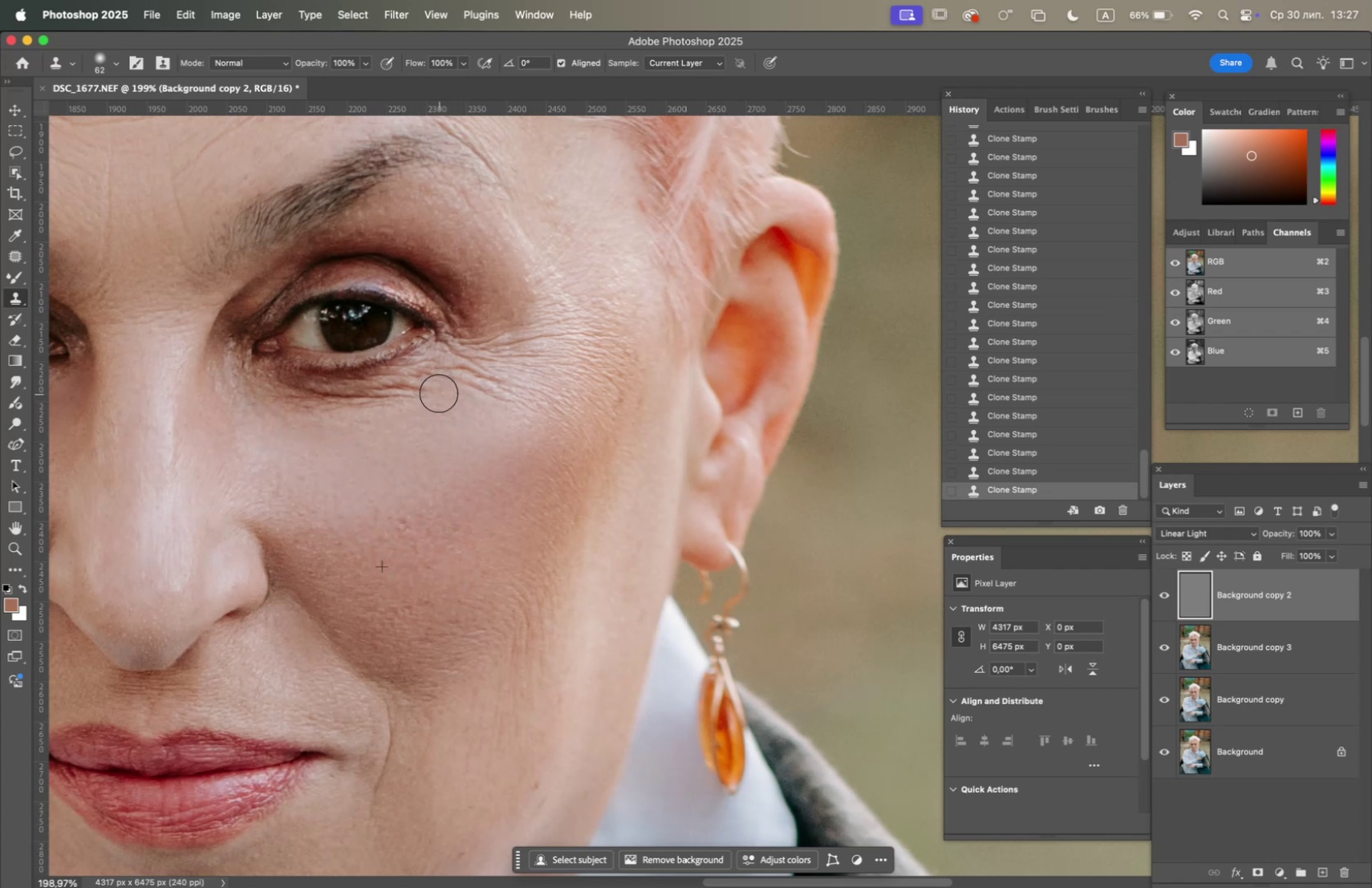 
left_click_drag(start_coordinate=[433, 391], to_coordinate=[429, 391])
 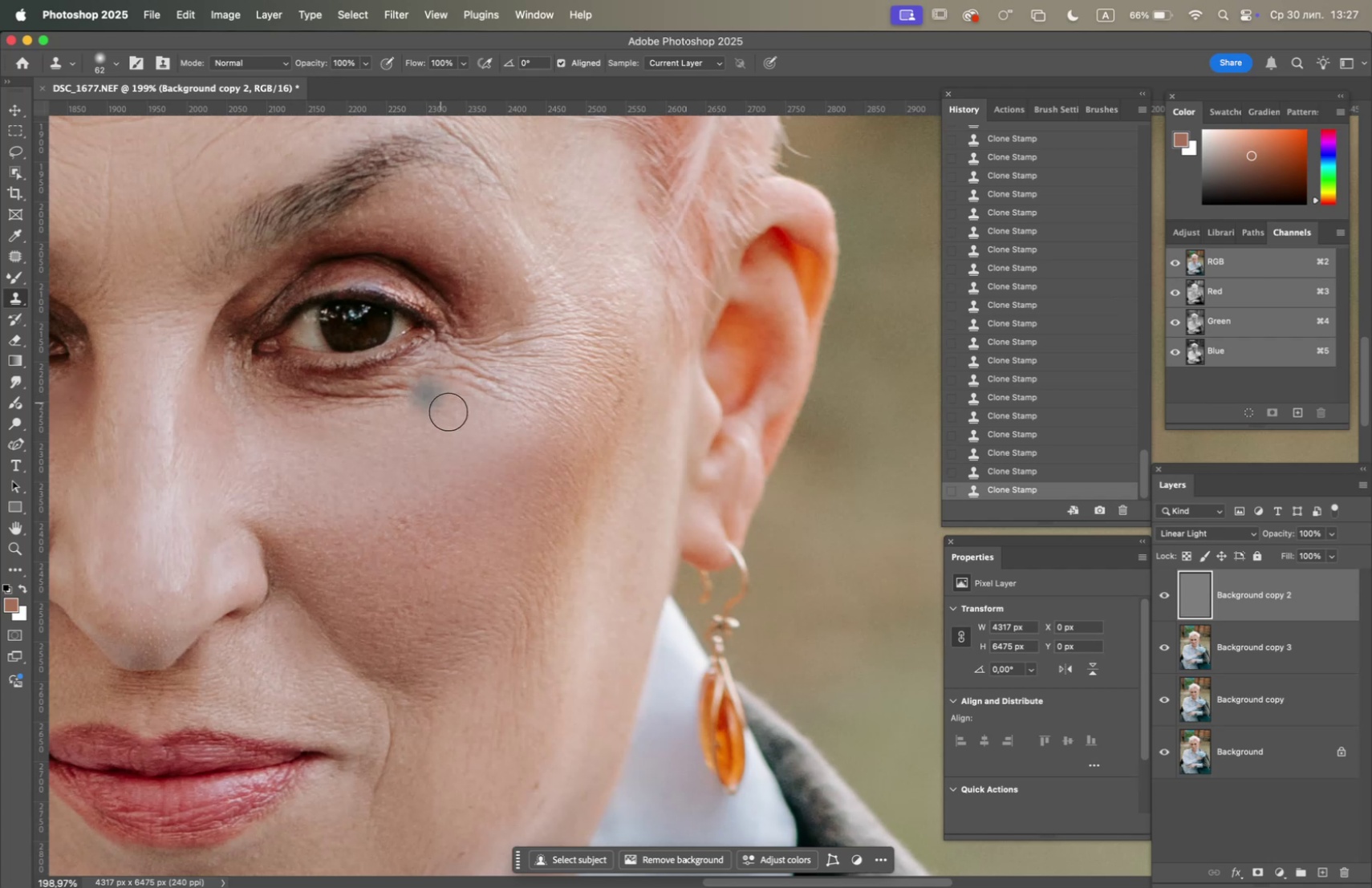 
hold_key(key=OptionLeft, duration=1.35)
 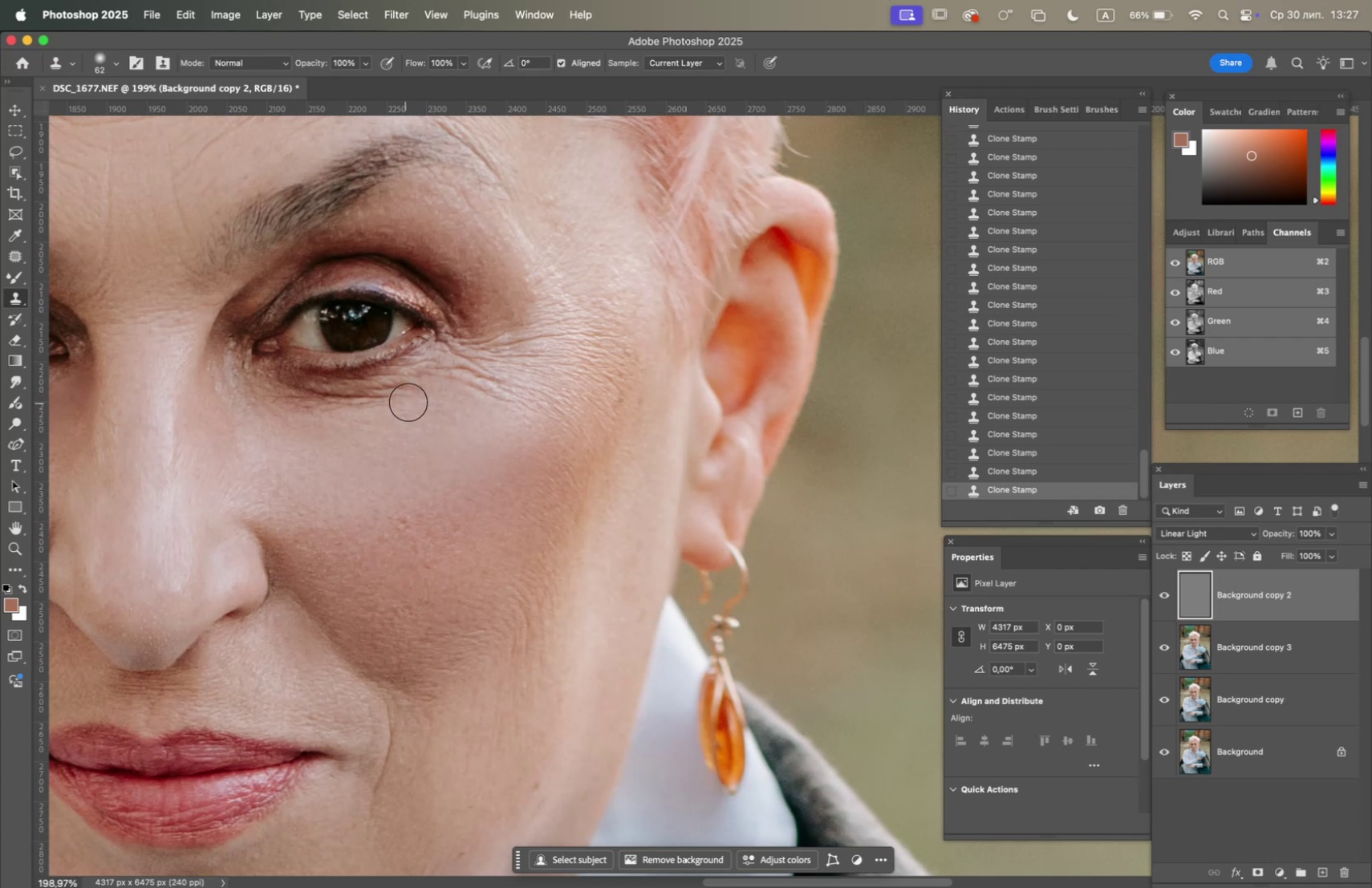 
triple_click([412, 399])
 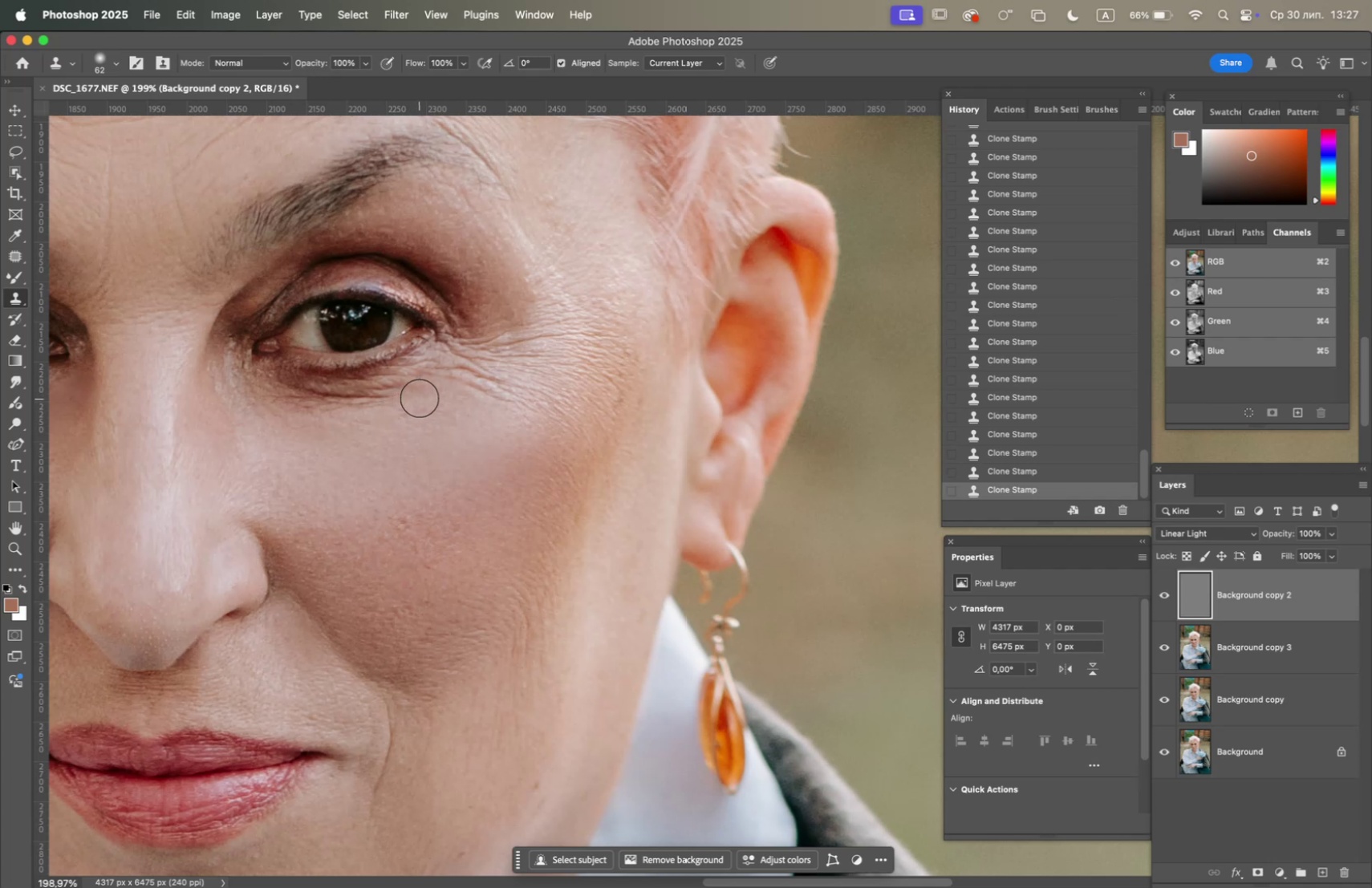 
triple_click([420, 398])
 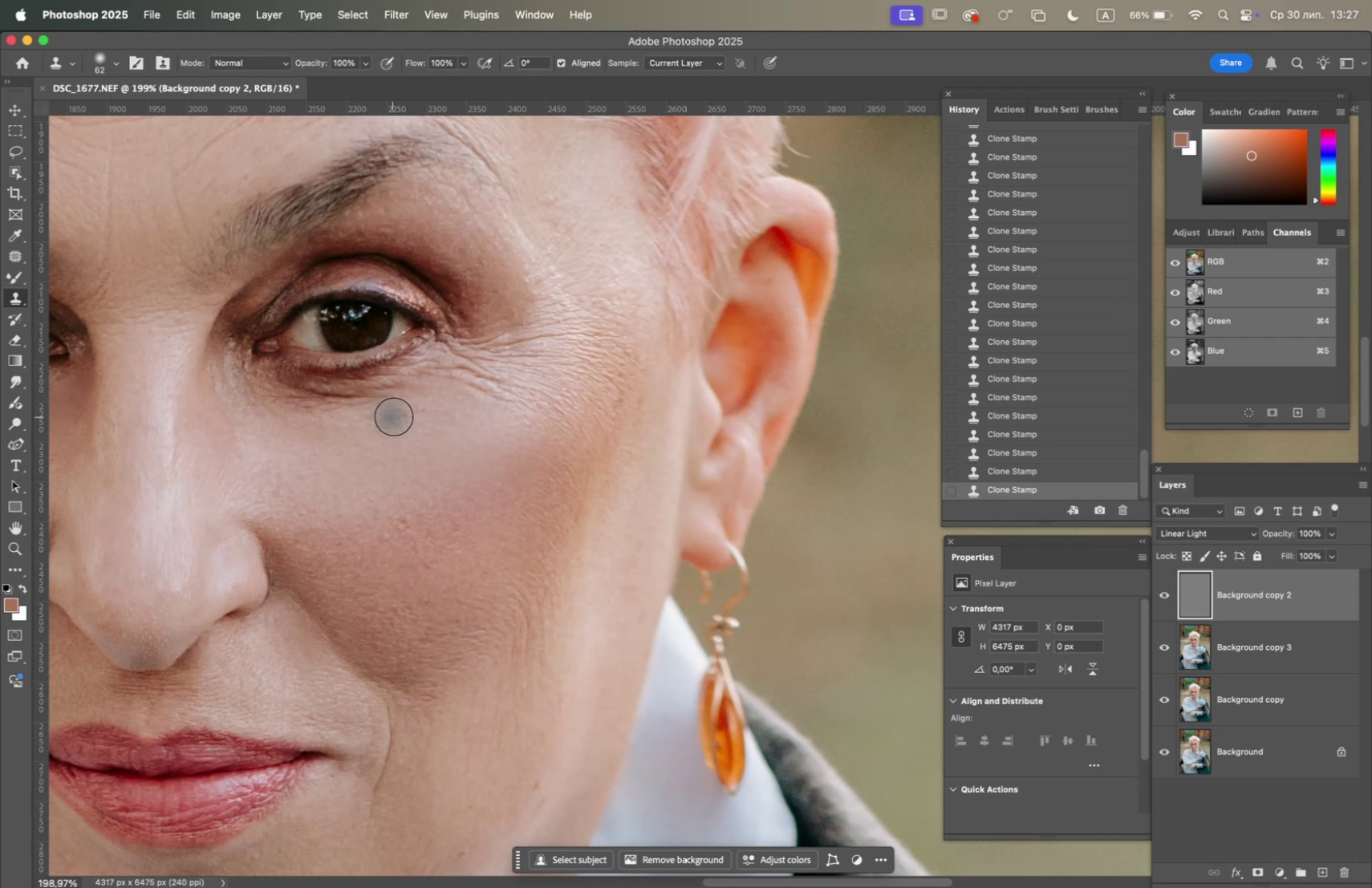 
hold_key(key=OptionLeft, duration=0.64)
left_click([469, 557])
 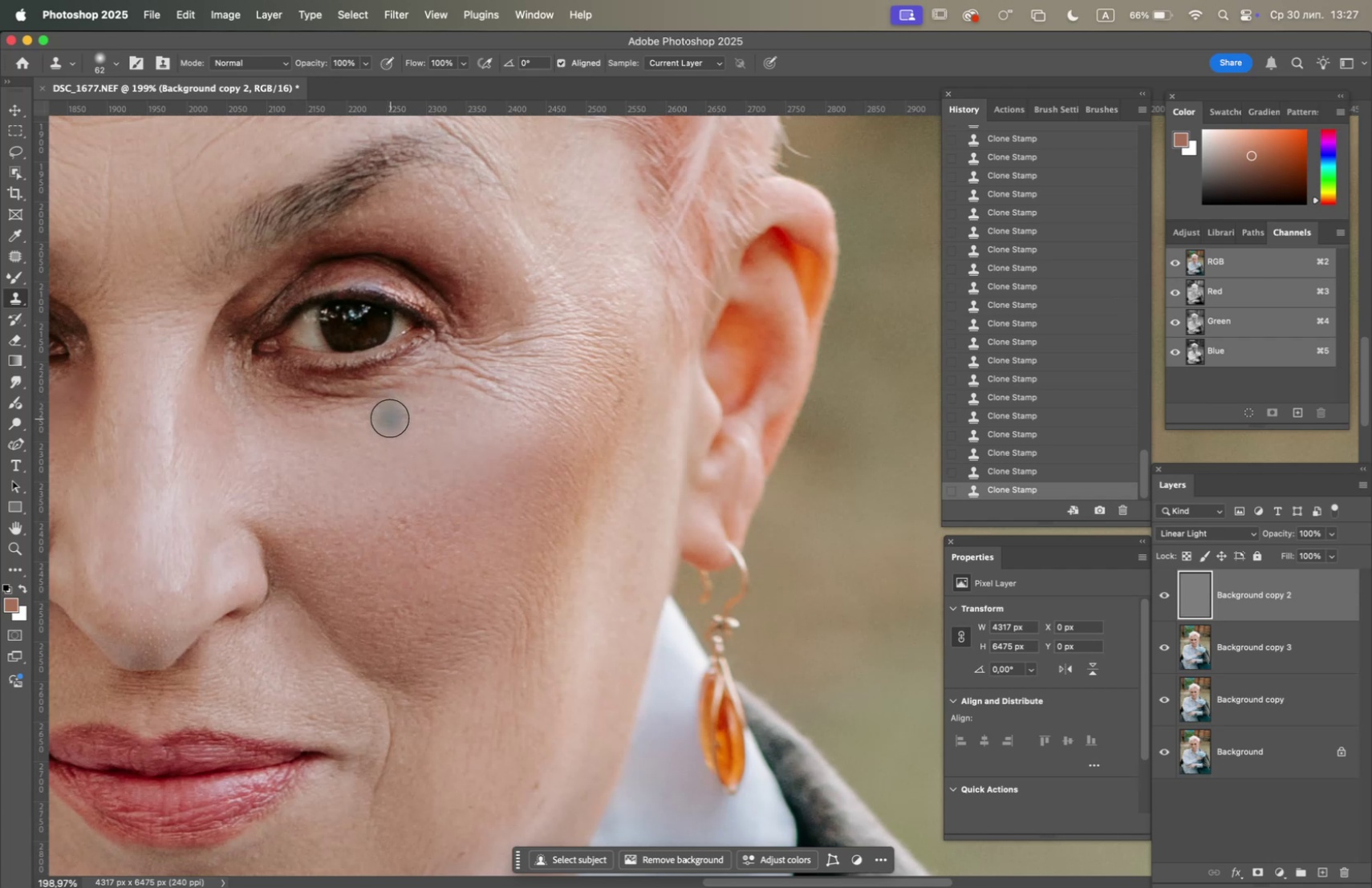 
double_click([415, 416])
 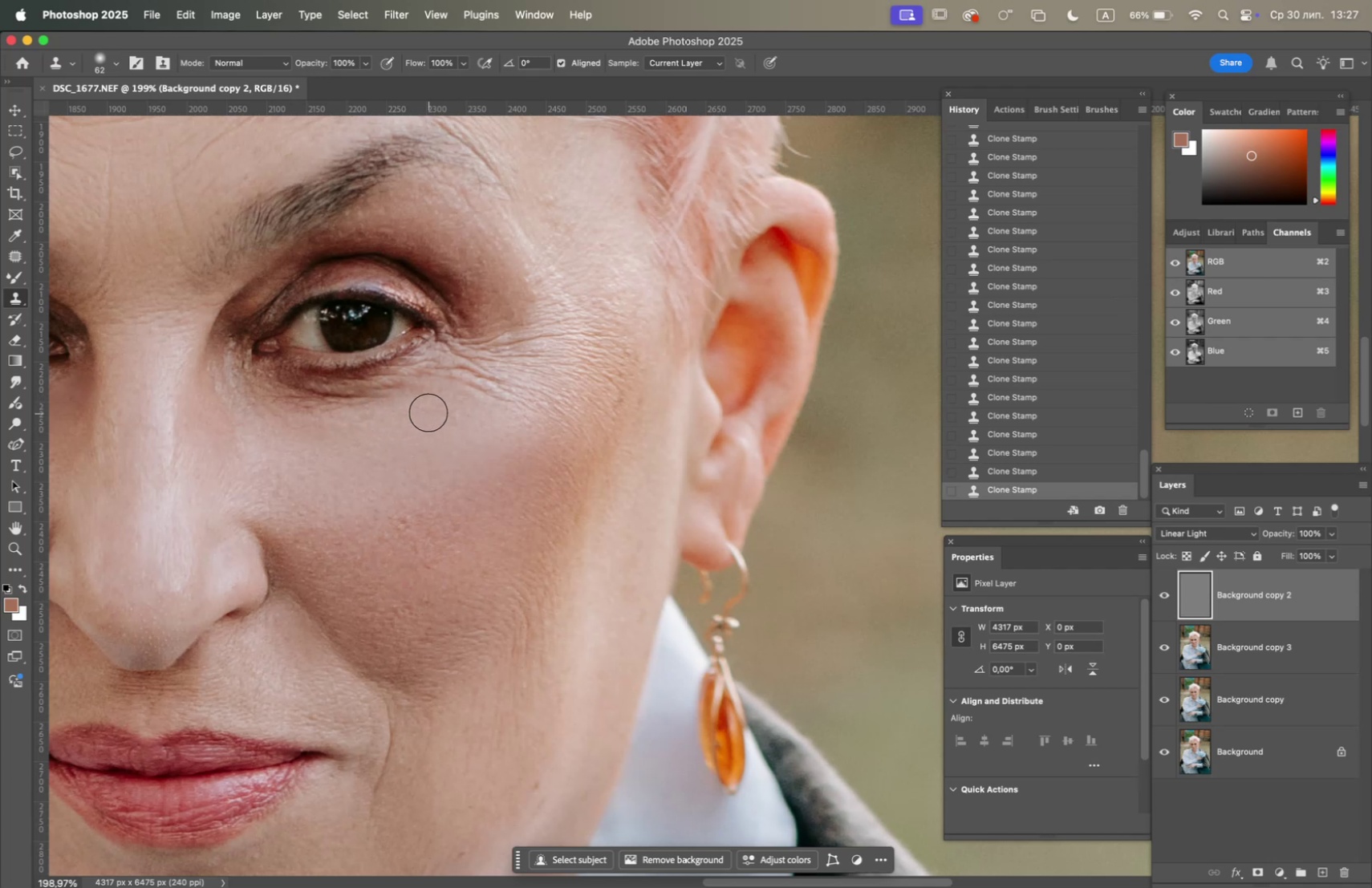 
triple_click([428, 412])
 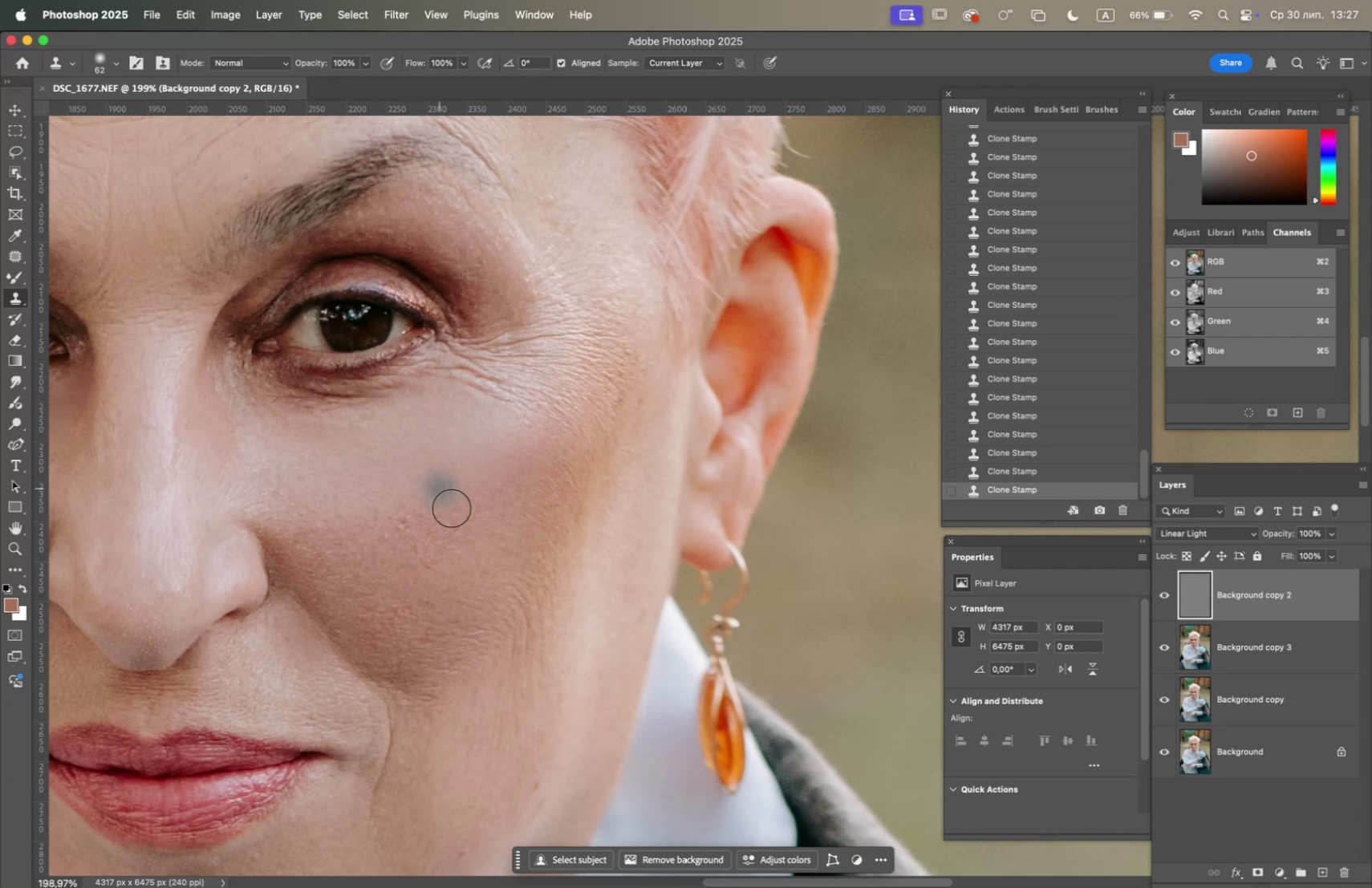 
hold_key(key=OptionLeft, duration=1.54)
 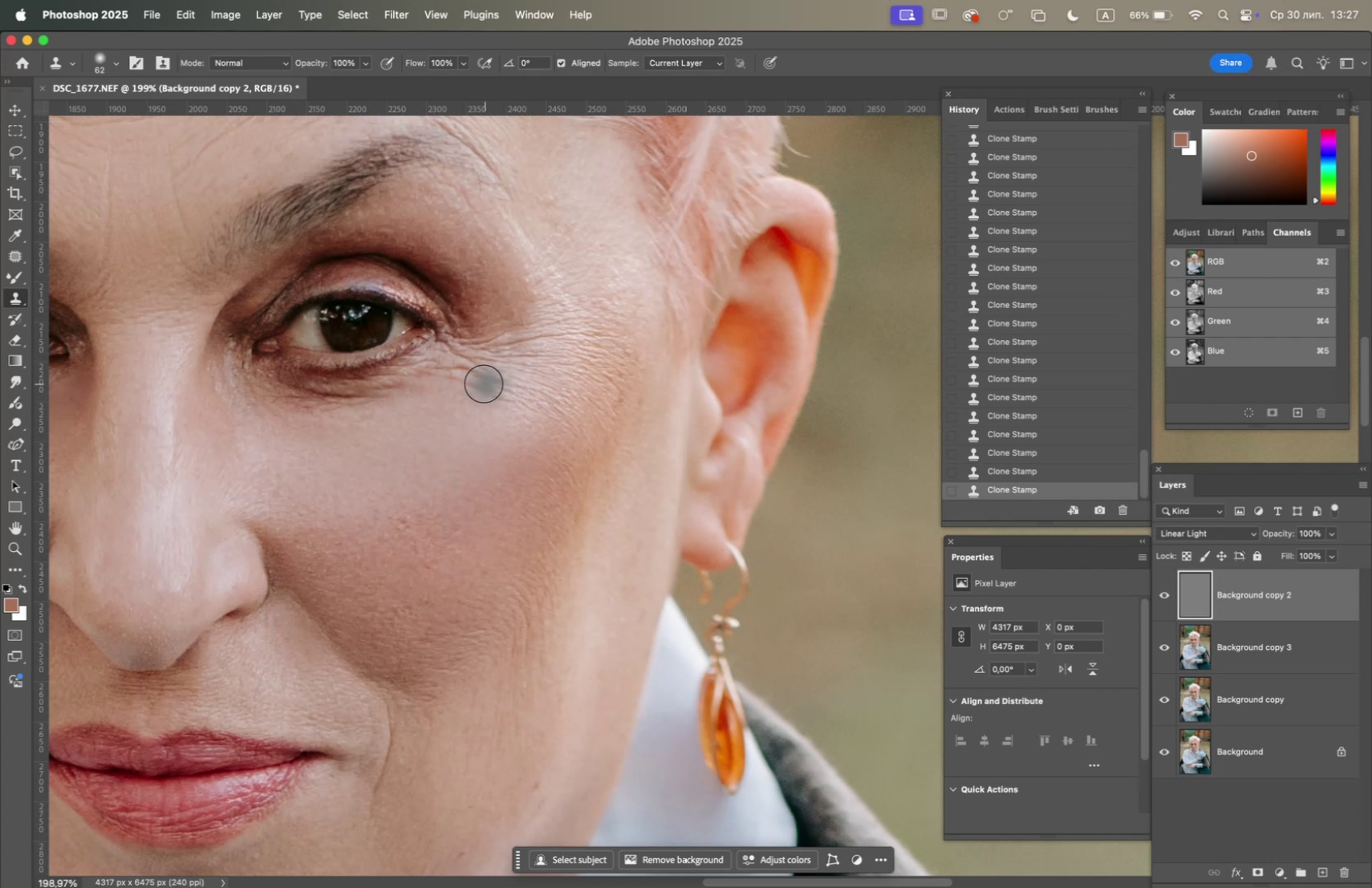 
double_click([482, 381])
 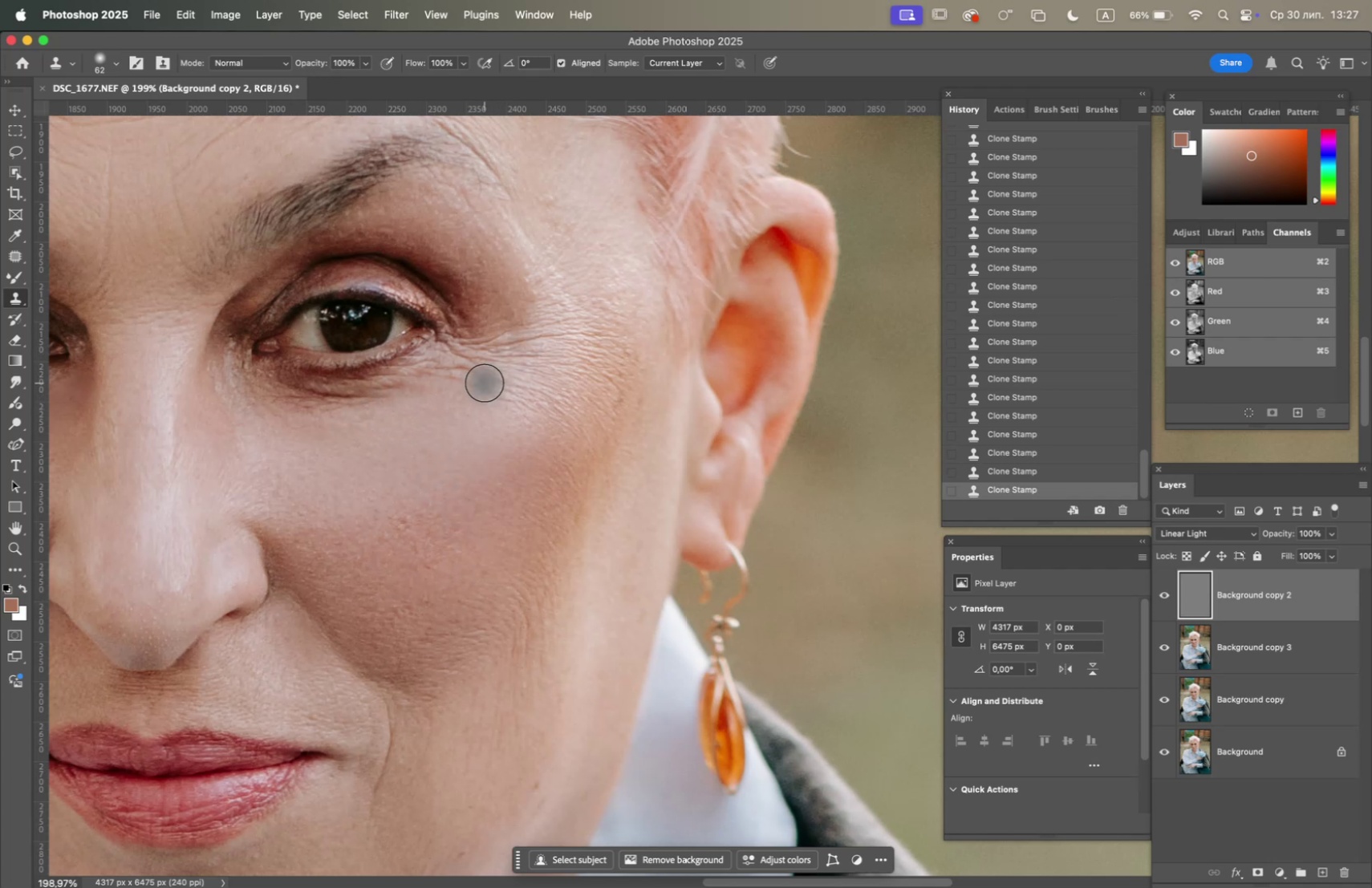 
left_click_drag(start_coordinate=[489, 384], to_coordinate=[497, 388])
 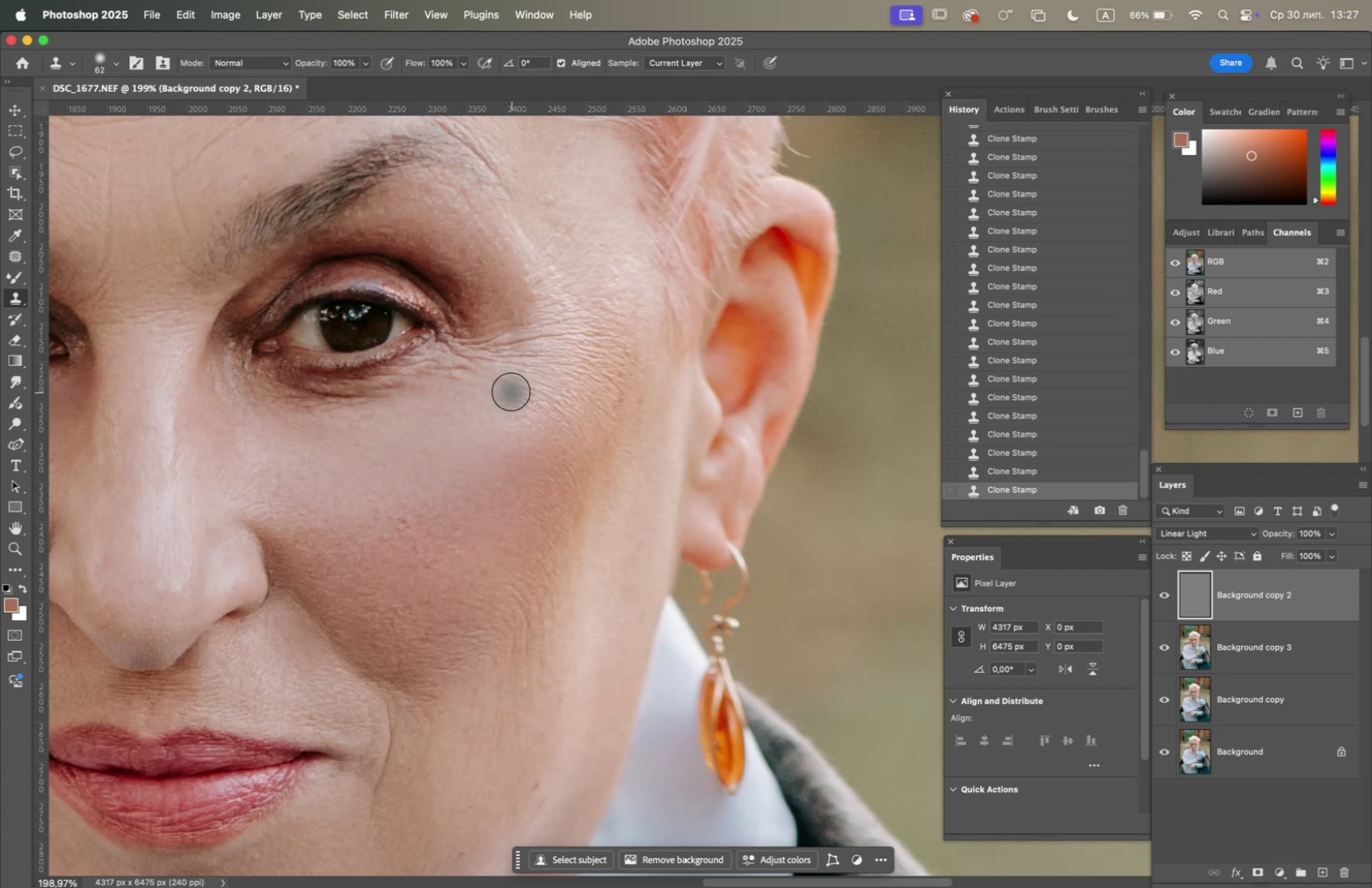 
triple_click([511, 391])
 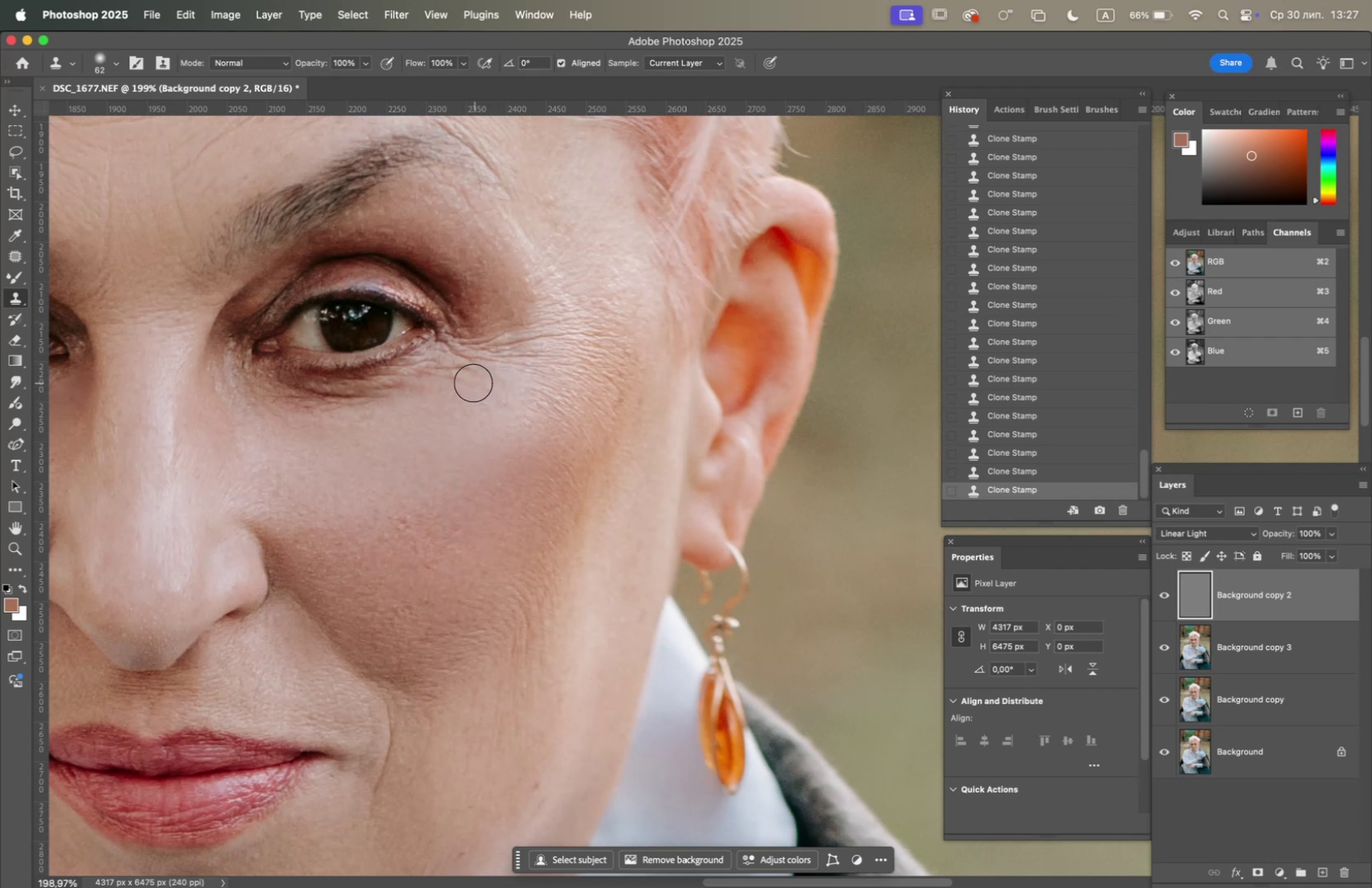 
triple_click([454, 378])
 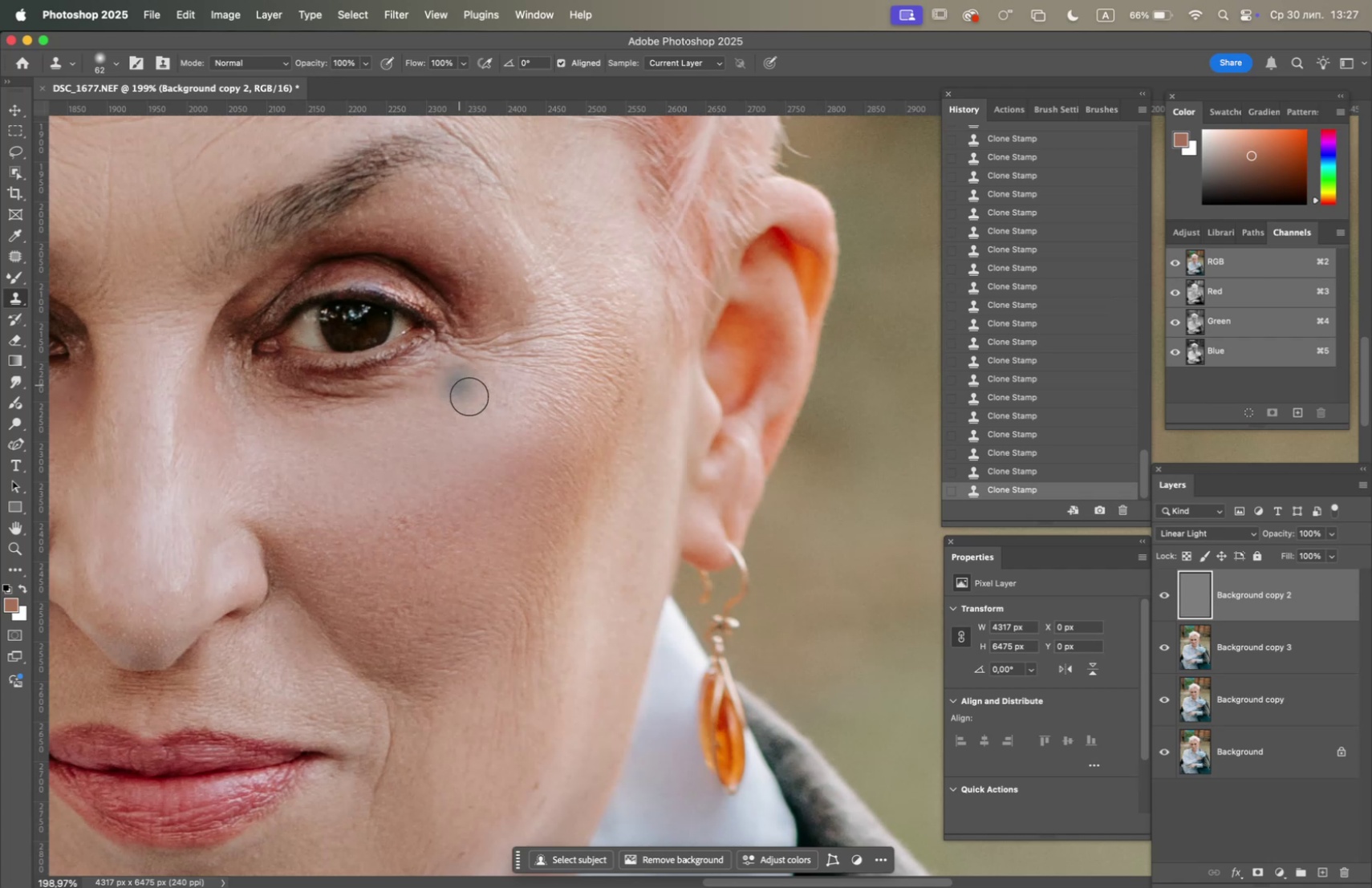 
hold_key(key=OptionLeft, duration=0.62)
left_click([489, 526])
 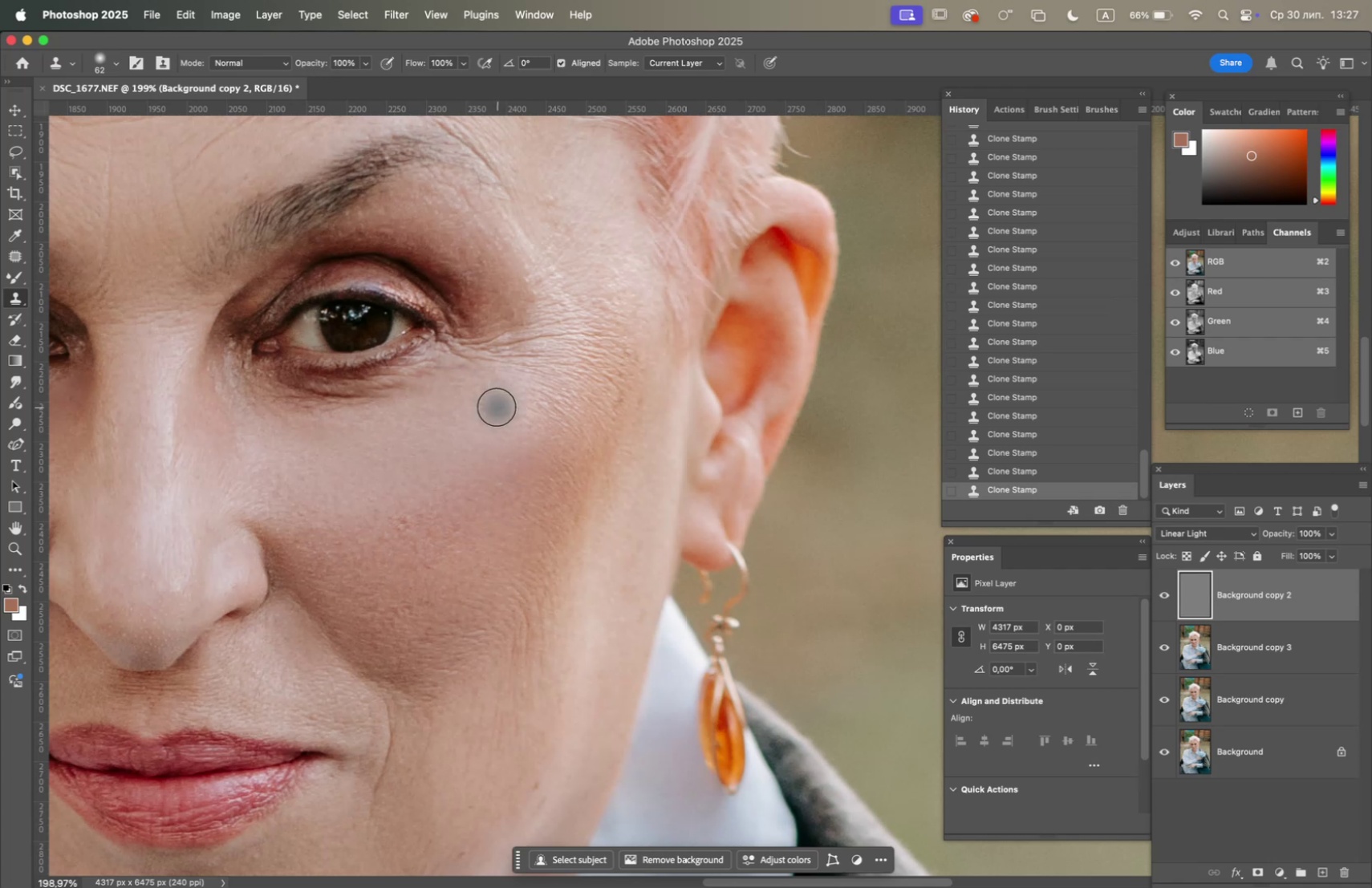 
triple_click([489, 395])
 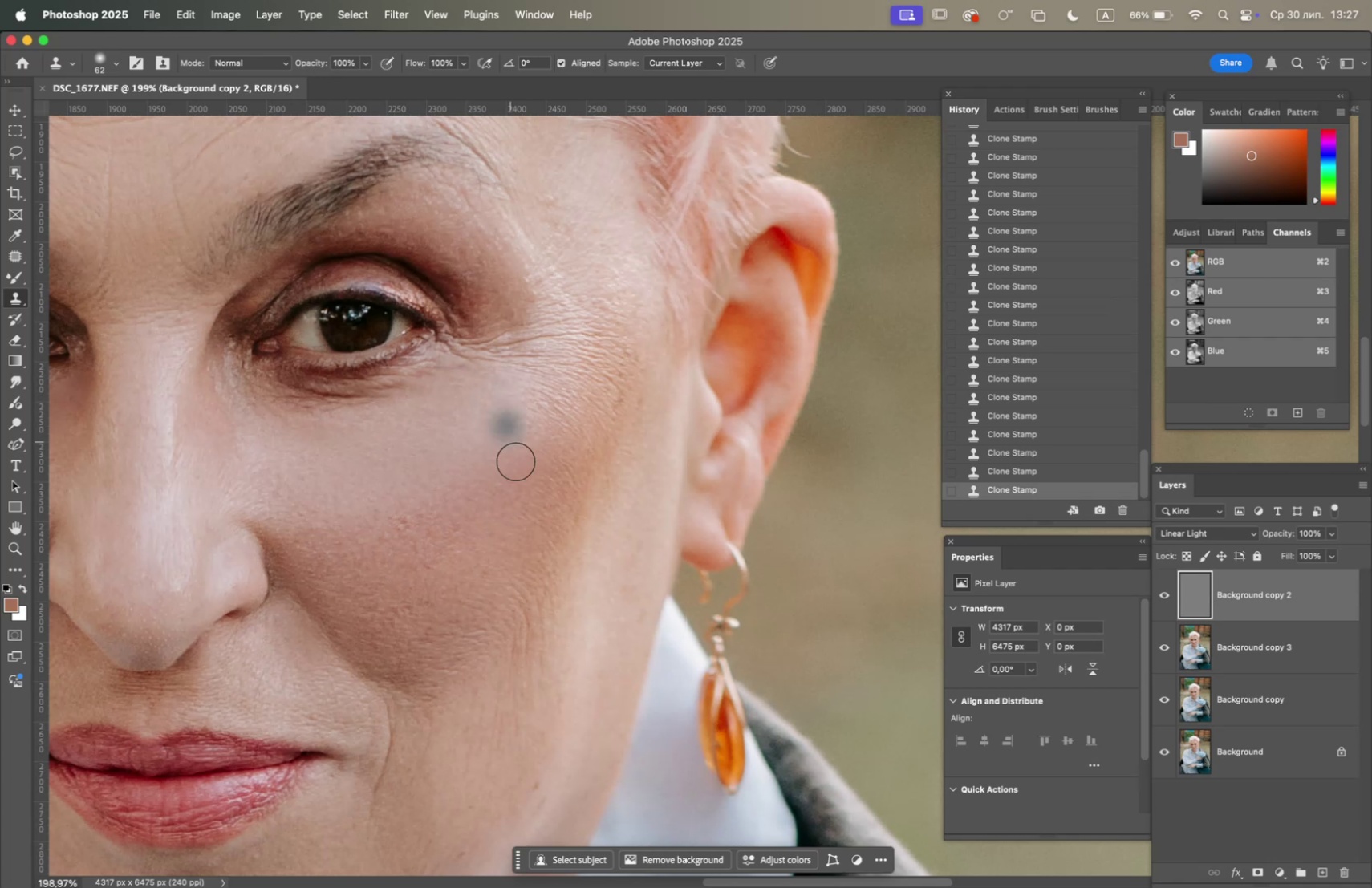 
hold_key(key=OptionLeft, duration=0.79)
 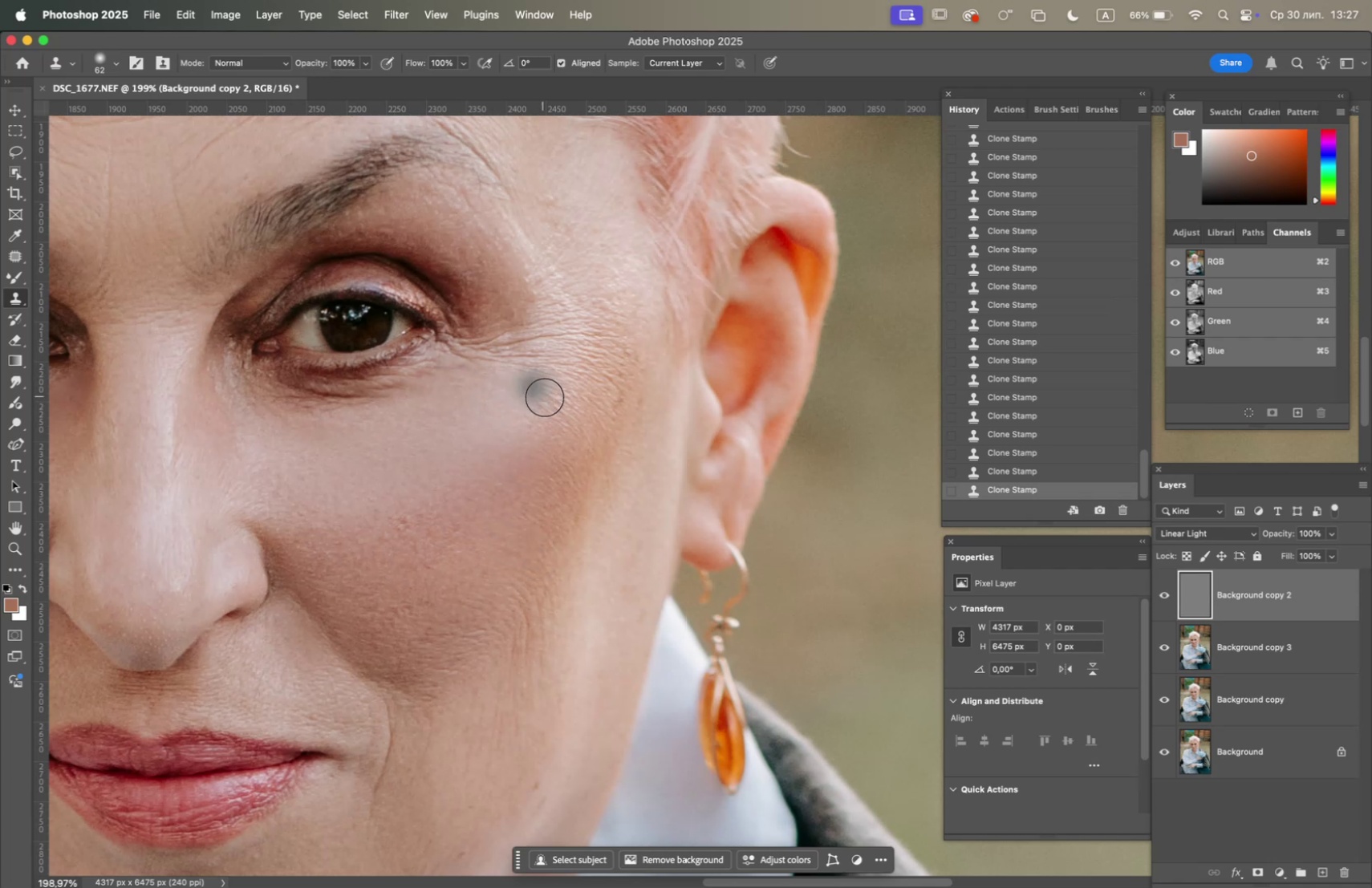 
left_click([545, 398])
 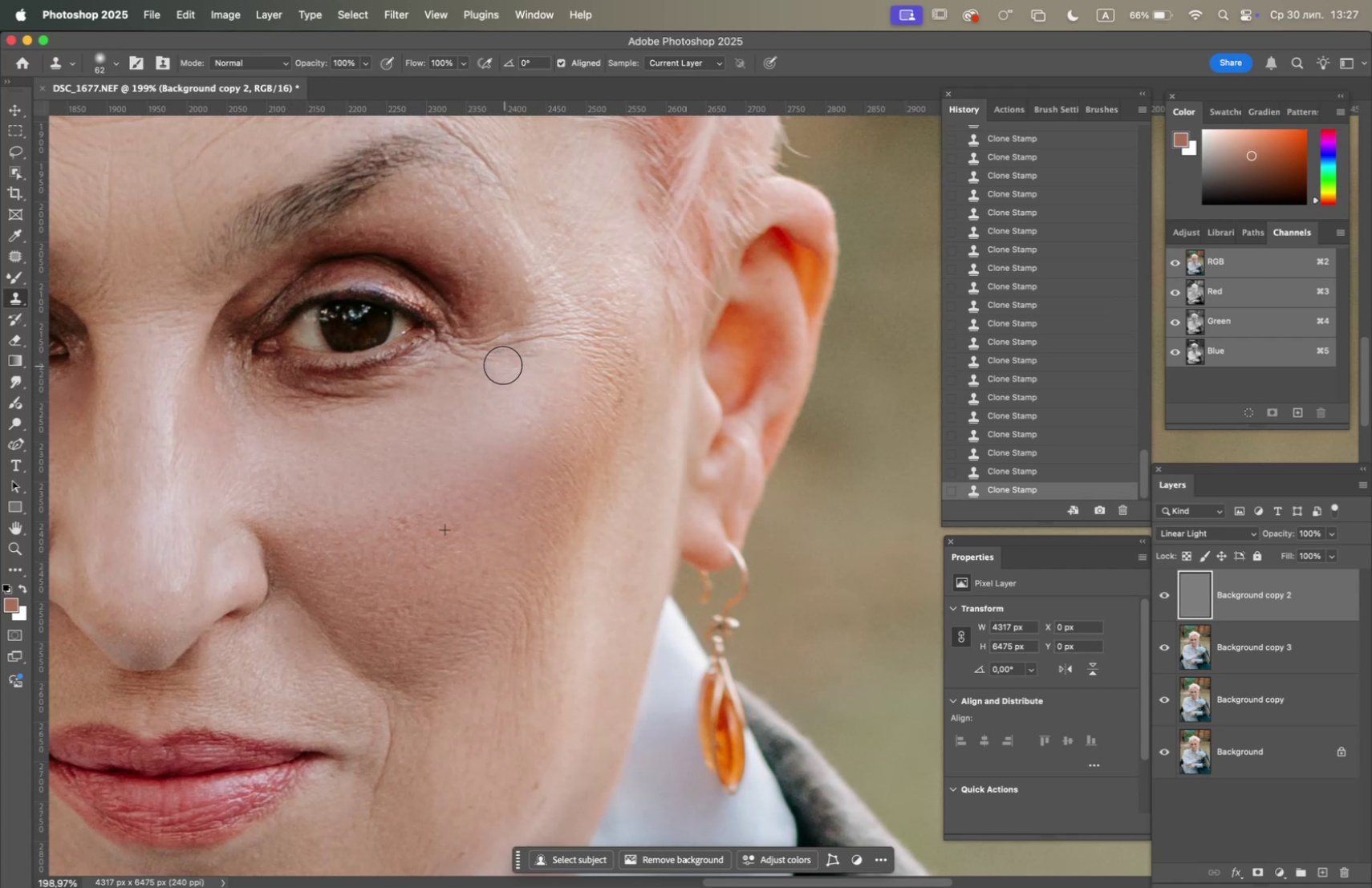 
triple_click([477, 368])
 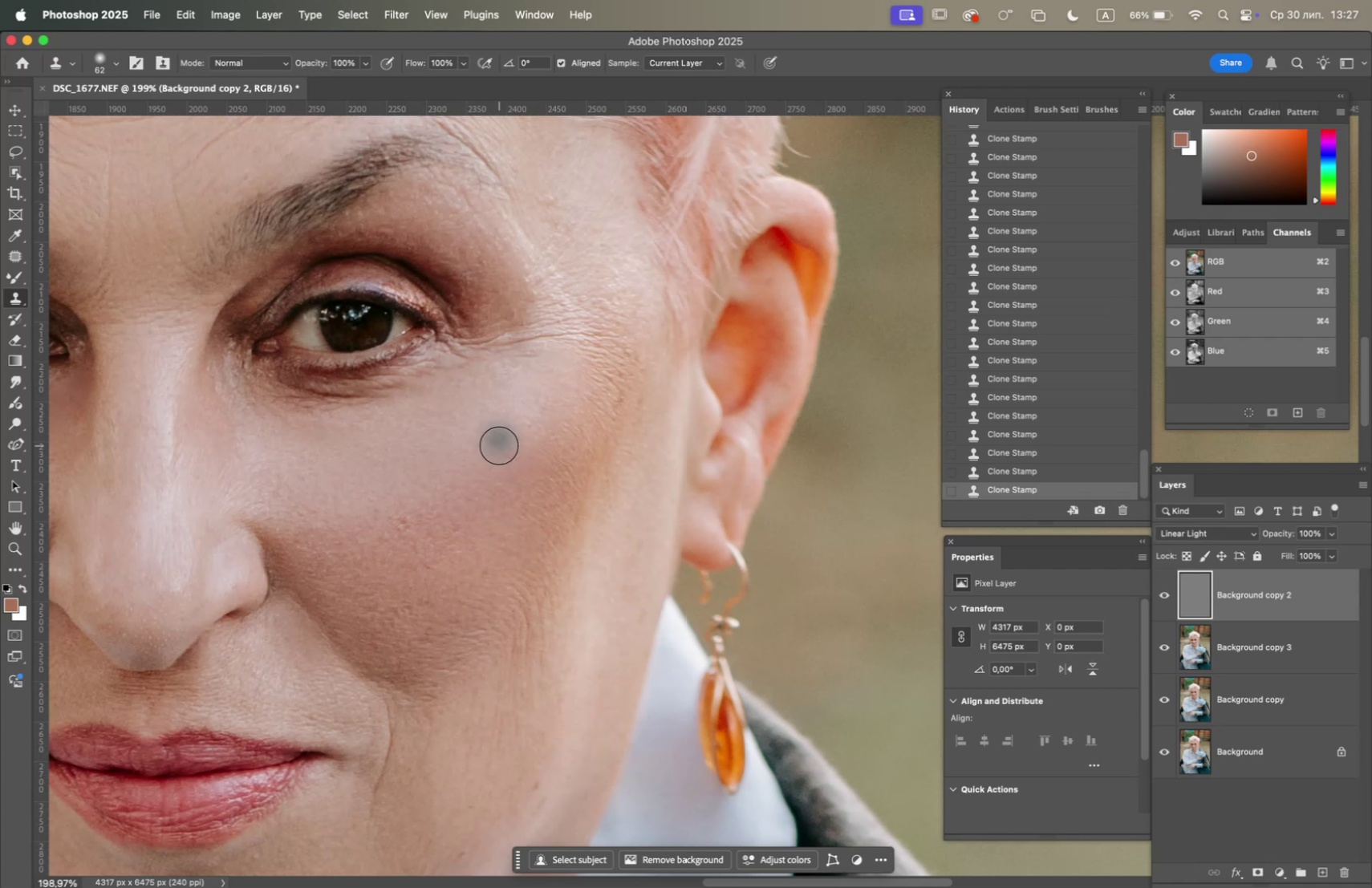 
hold_key(key=OptionLeft, duration=0.63)
 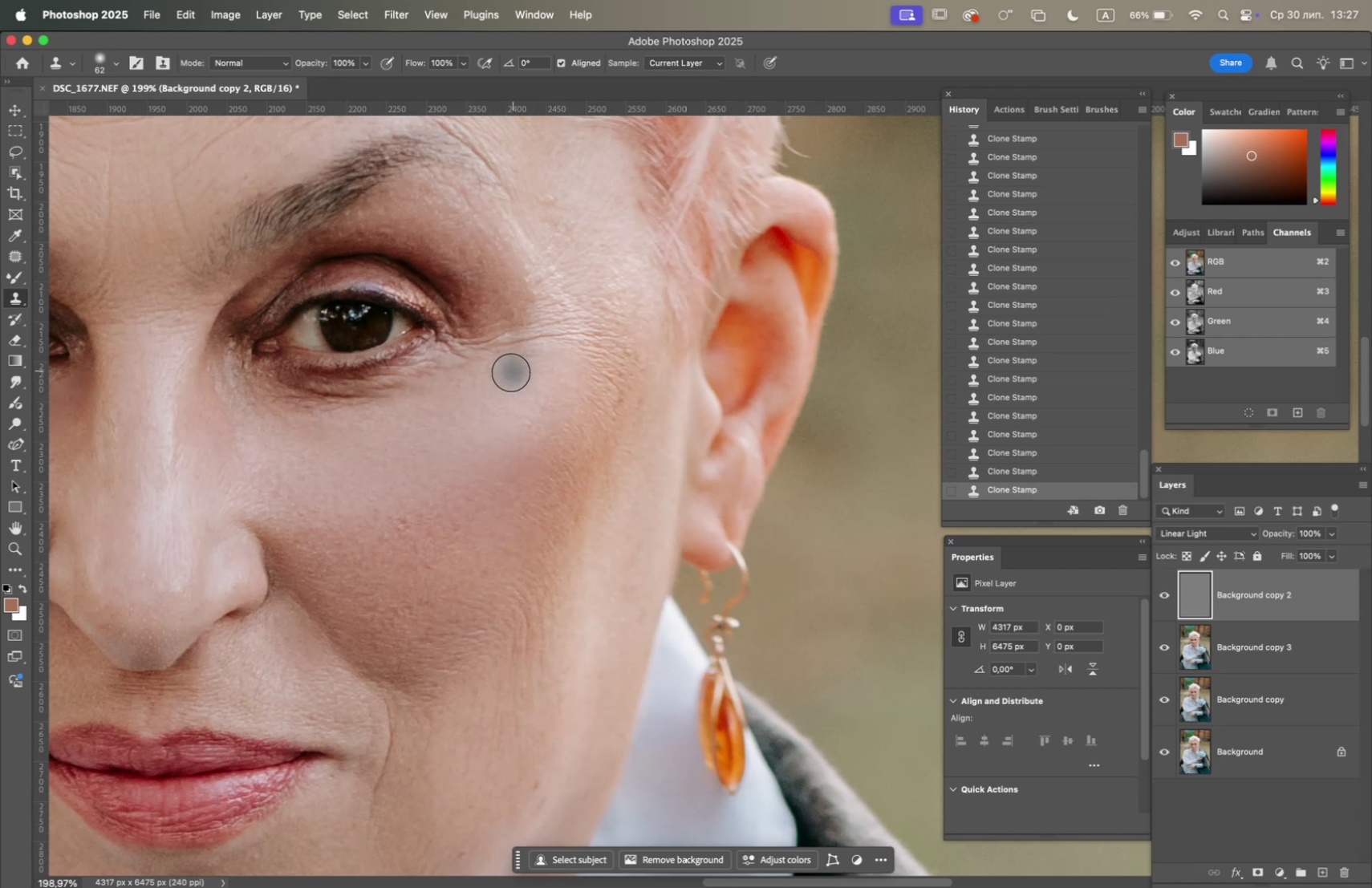 
left_click([512, 369])
 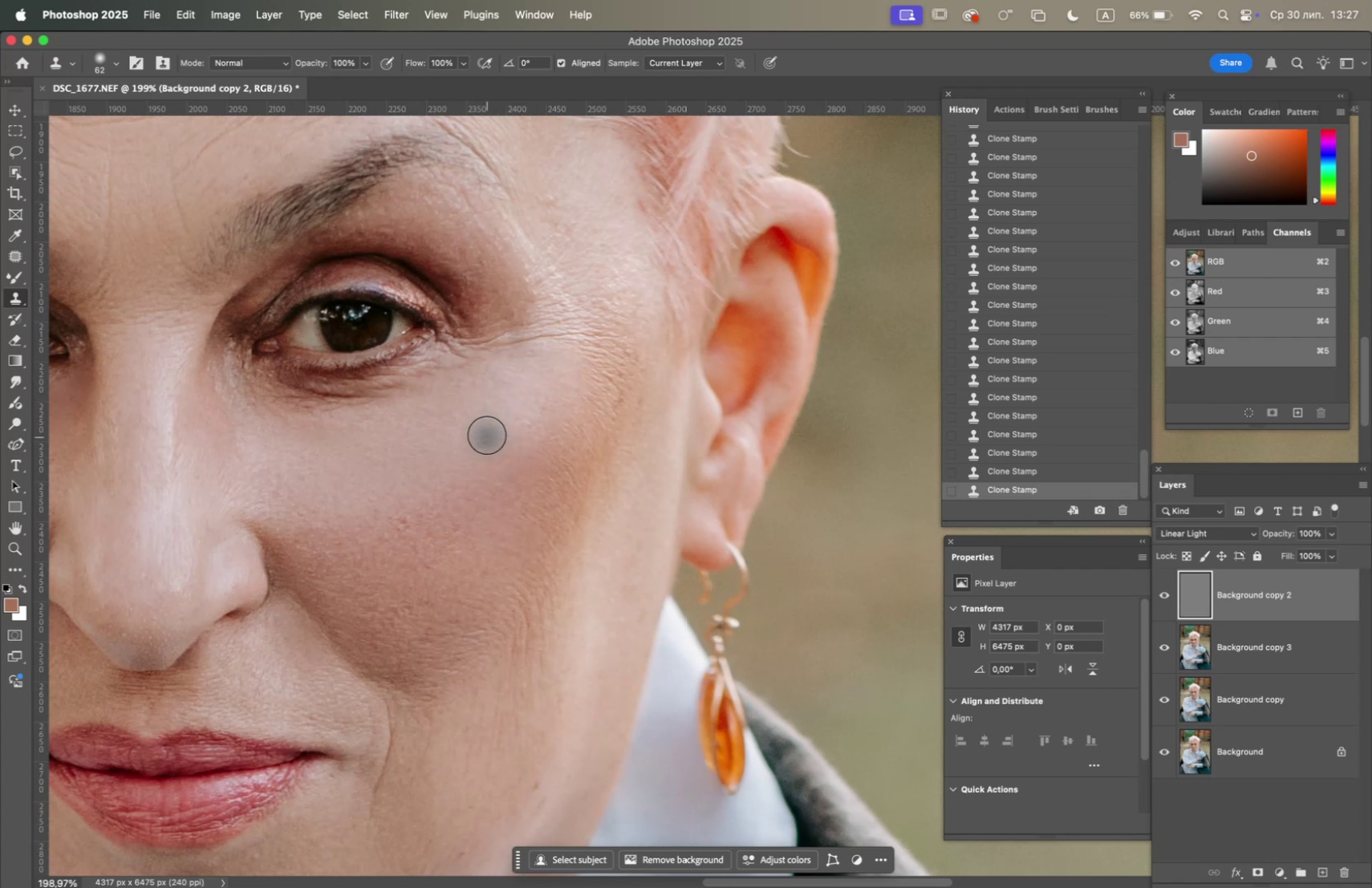 
hold_key(key=OptionLeft, duration=0.96)
left_click([476, 553])
 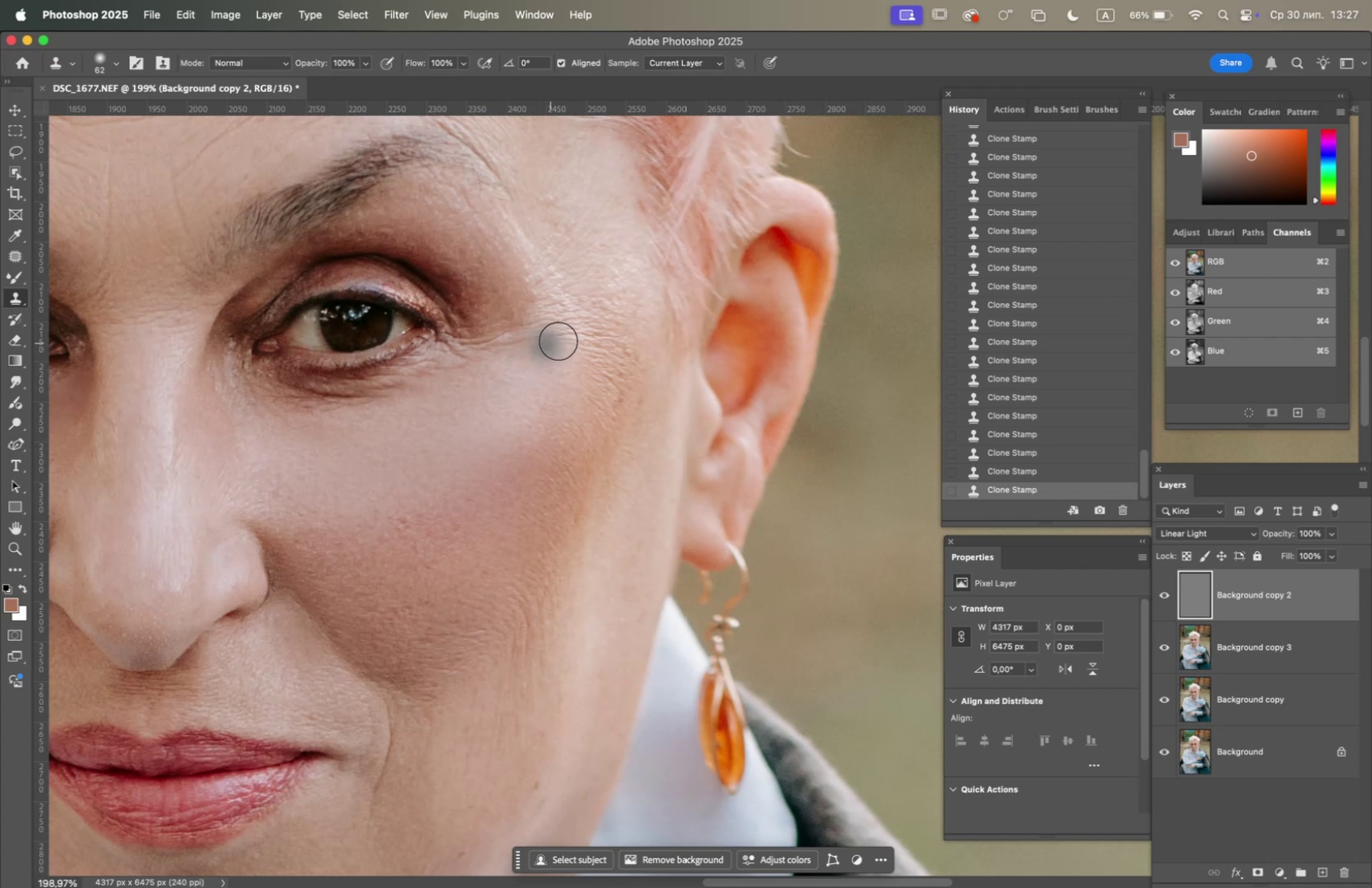 
triple_click([573, 334])
 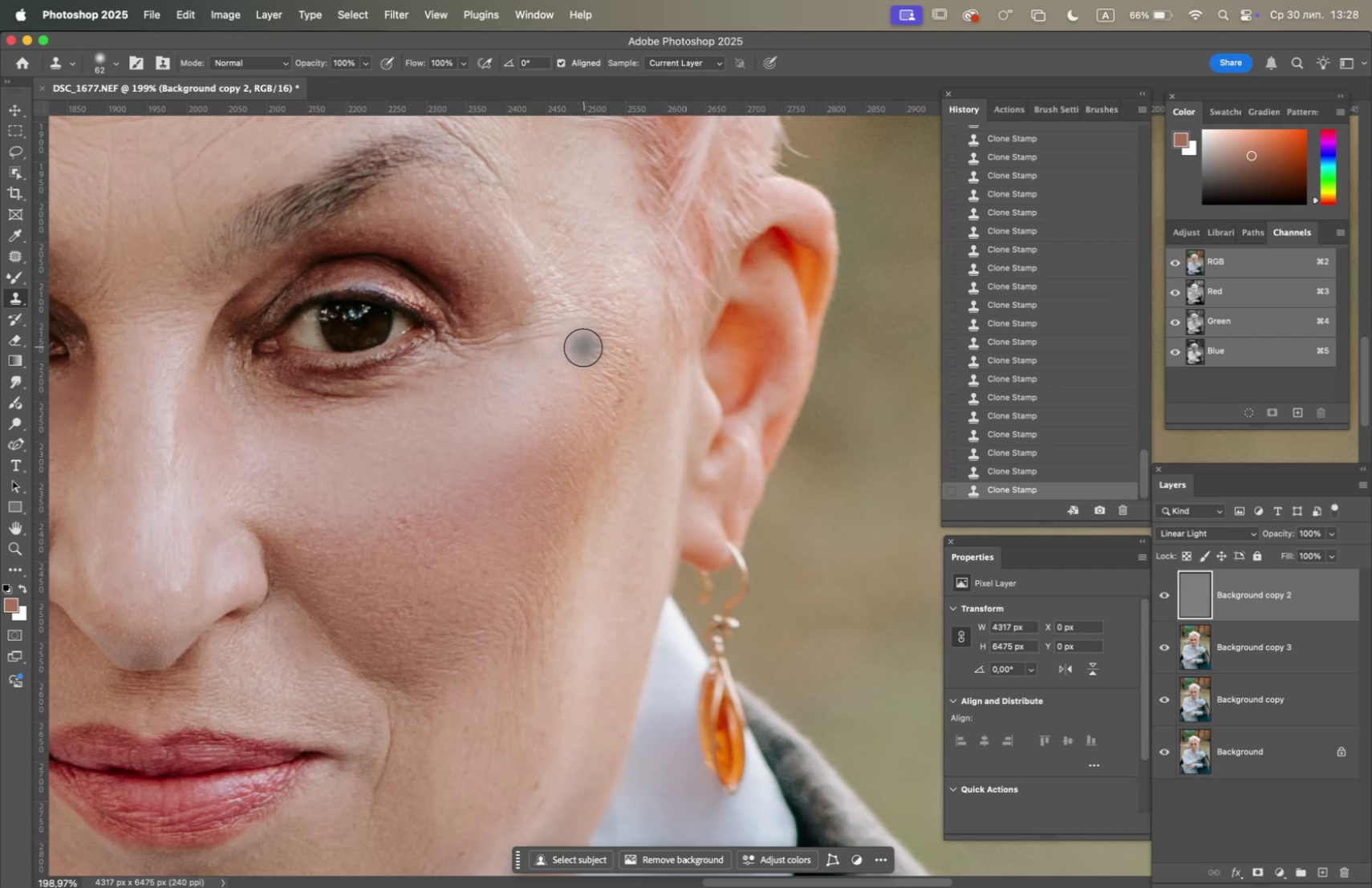 
hold_key(key=OptionLeft, duration=0.58)
 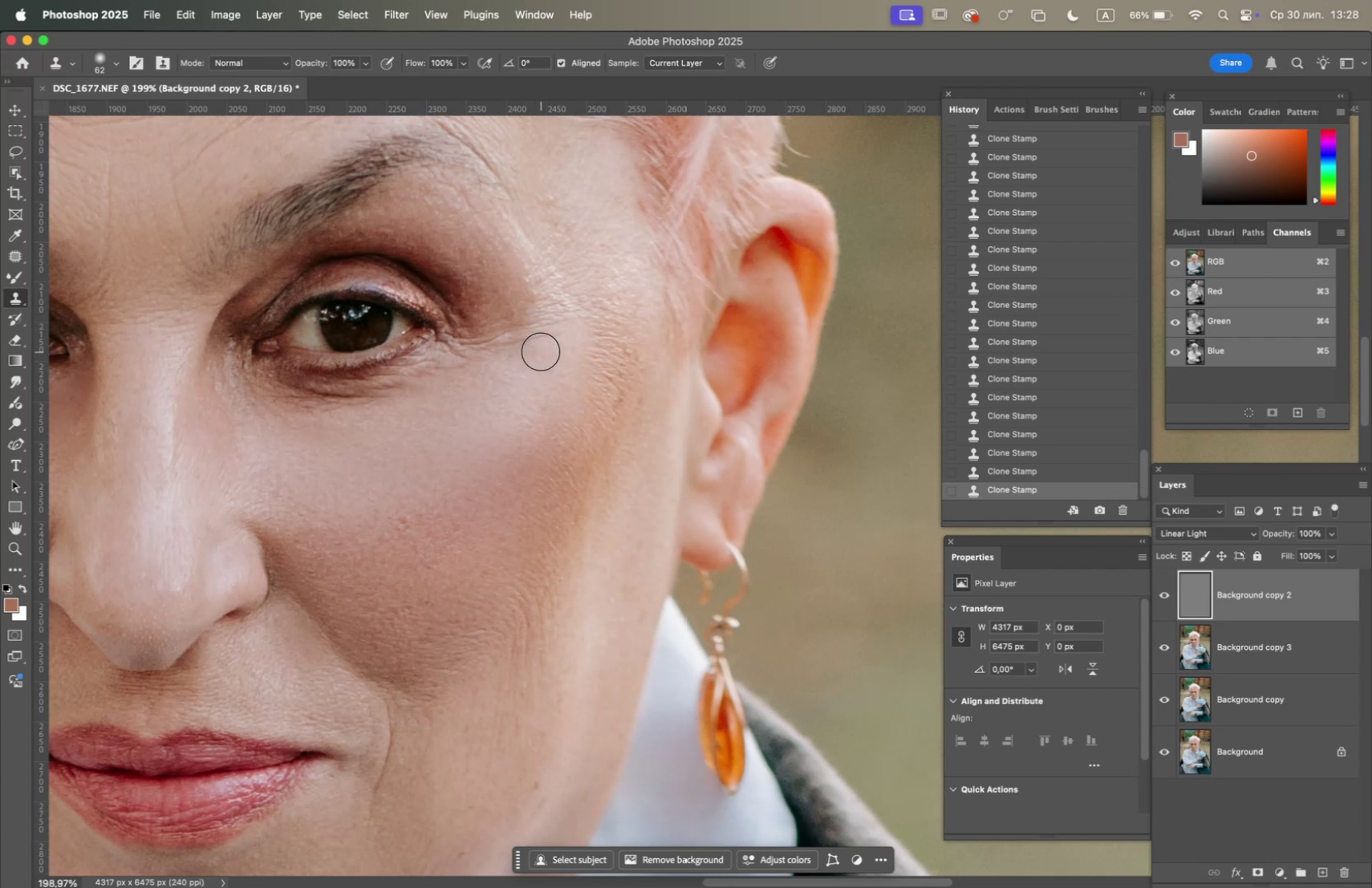 
double_click([535, 351])
 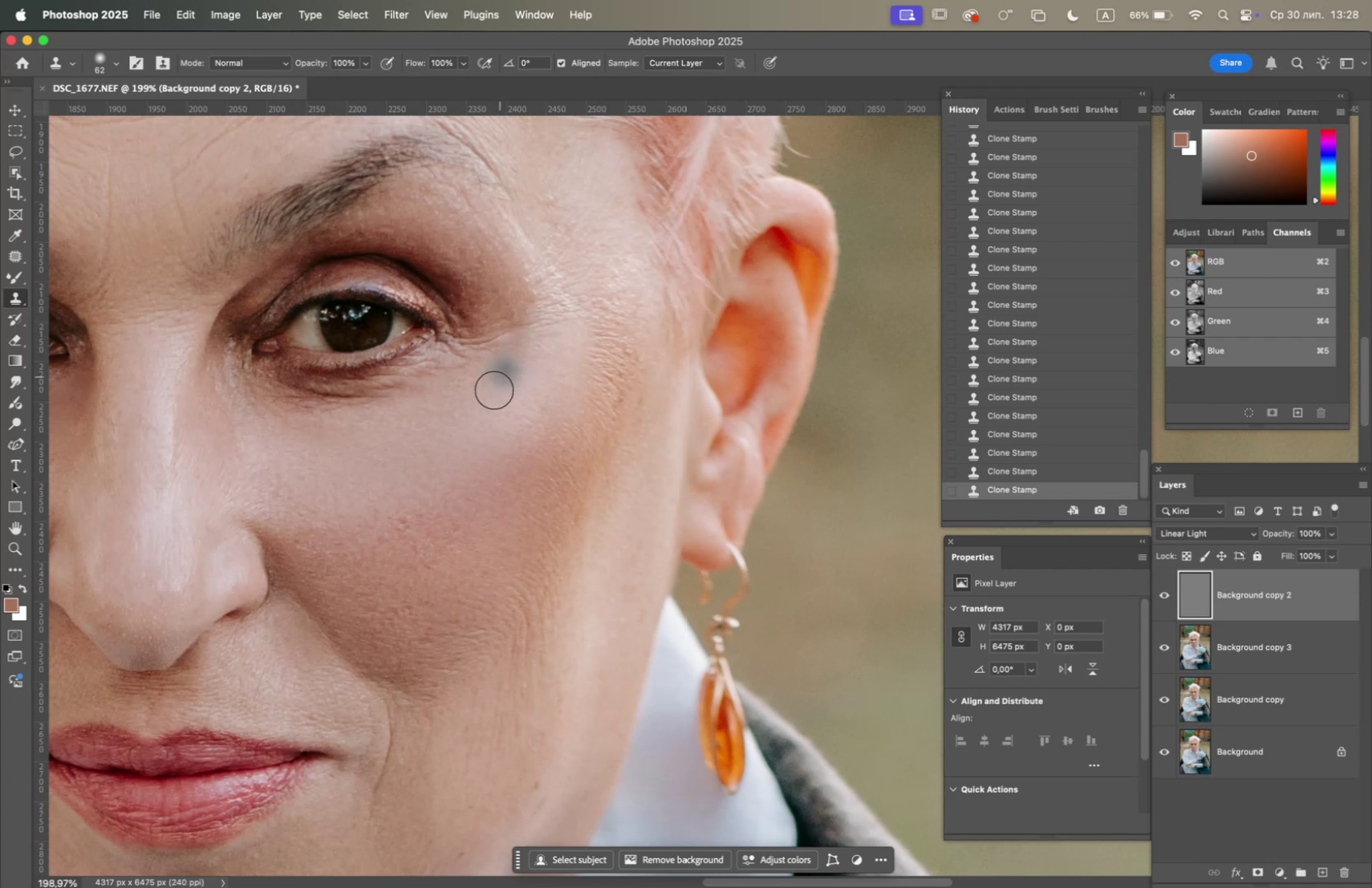 
hold_key(key=OptionLeft, duration=0.77)
left_click([524, 518])
 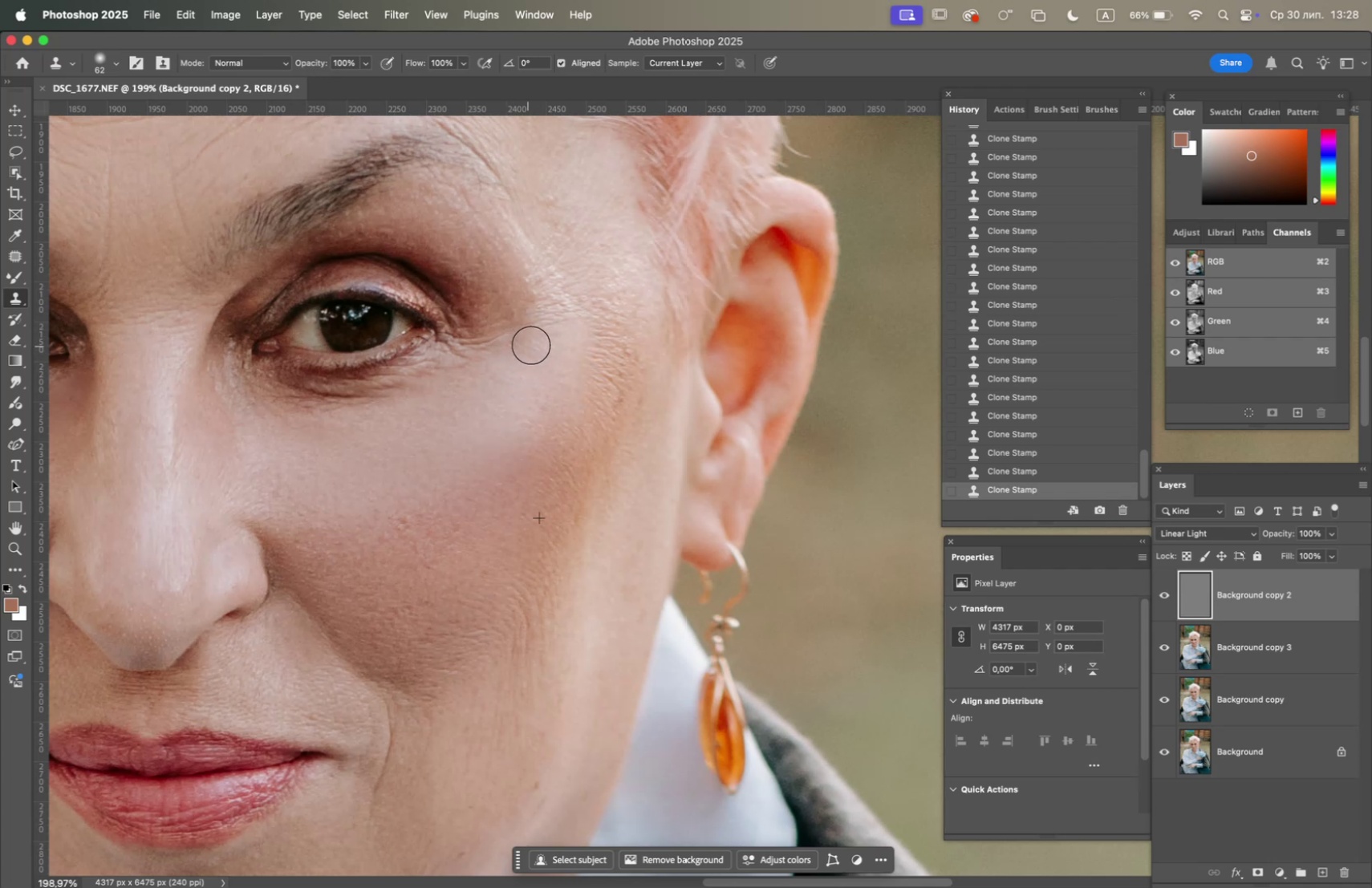 
triple_click([546, 347])
 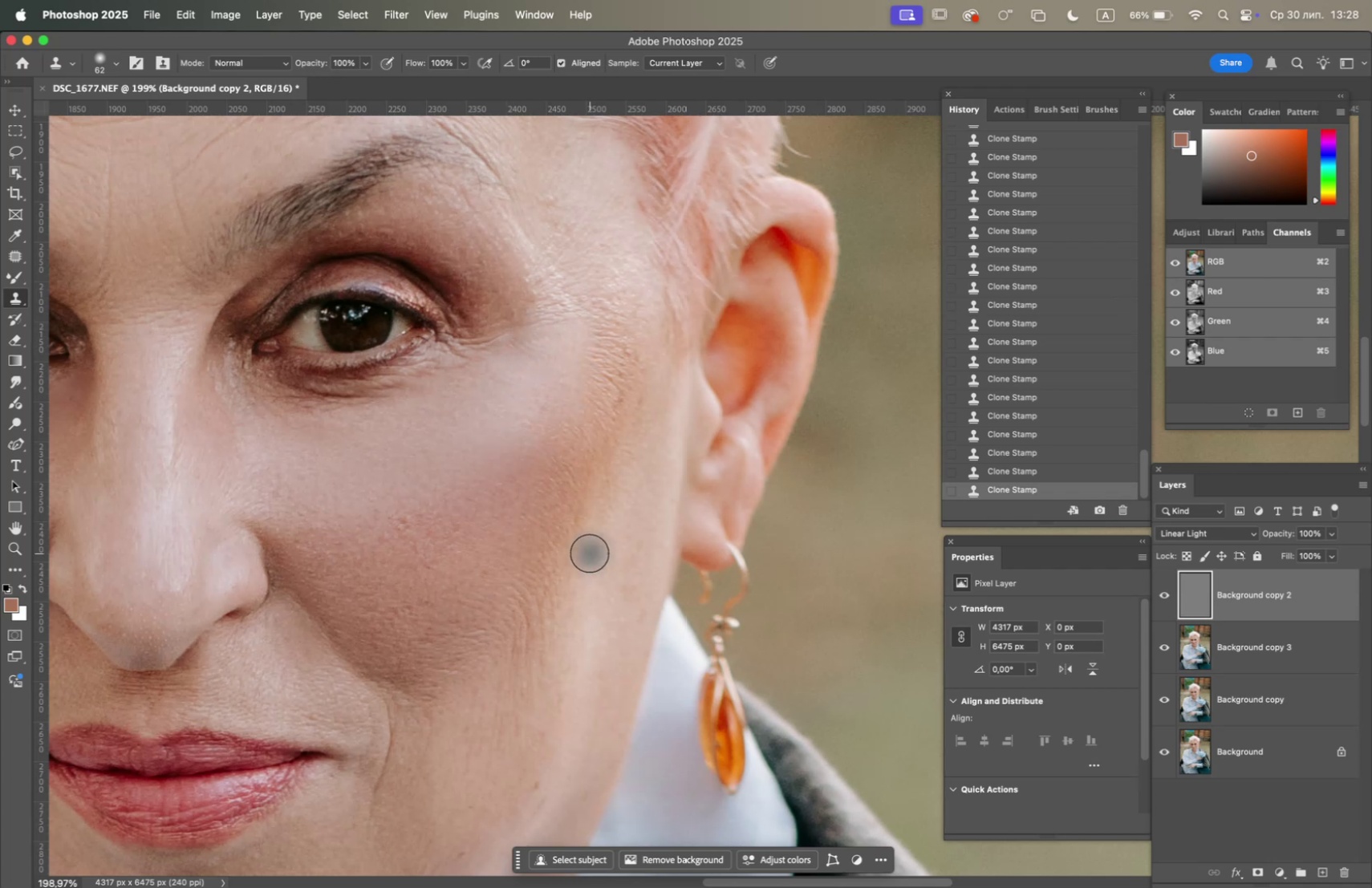 
hold_key(key=OptionLeft, duration=0.79)
left_click([490, 540])
 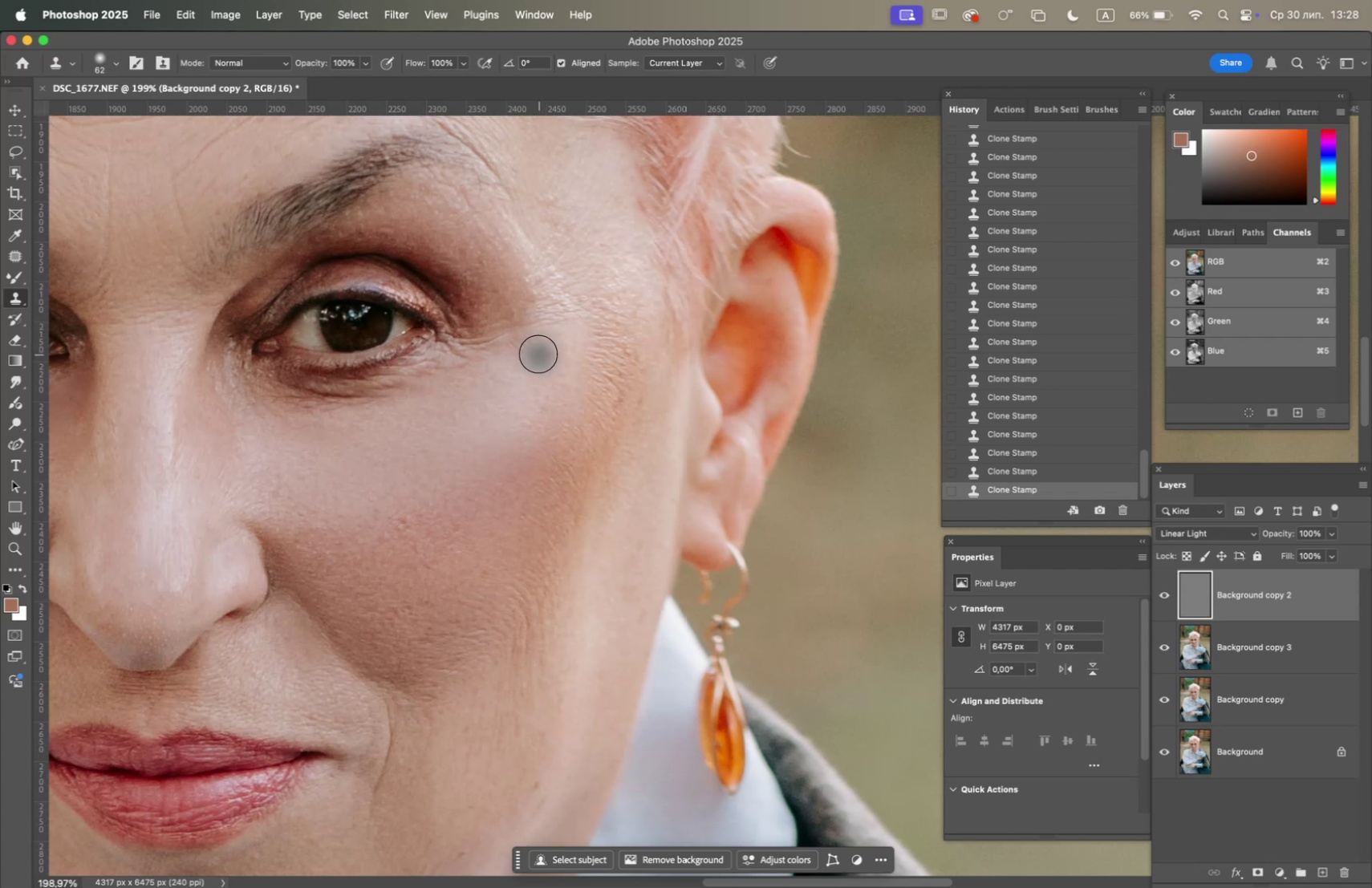 
double_click([527, 351])
 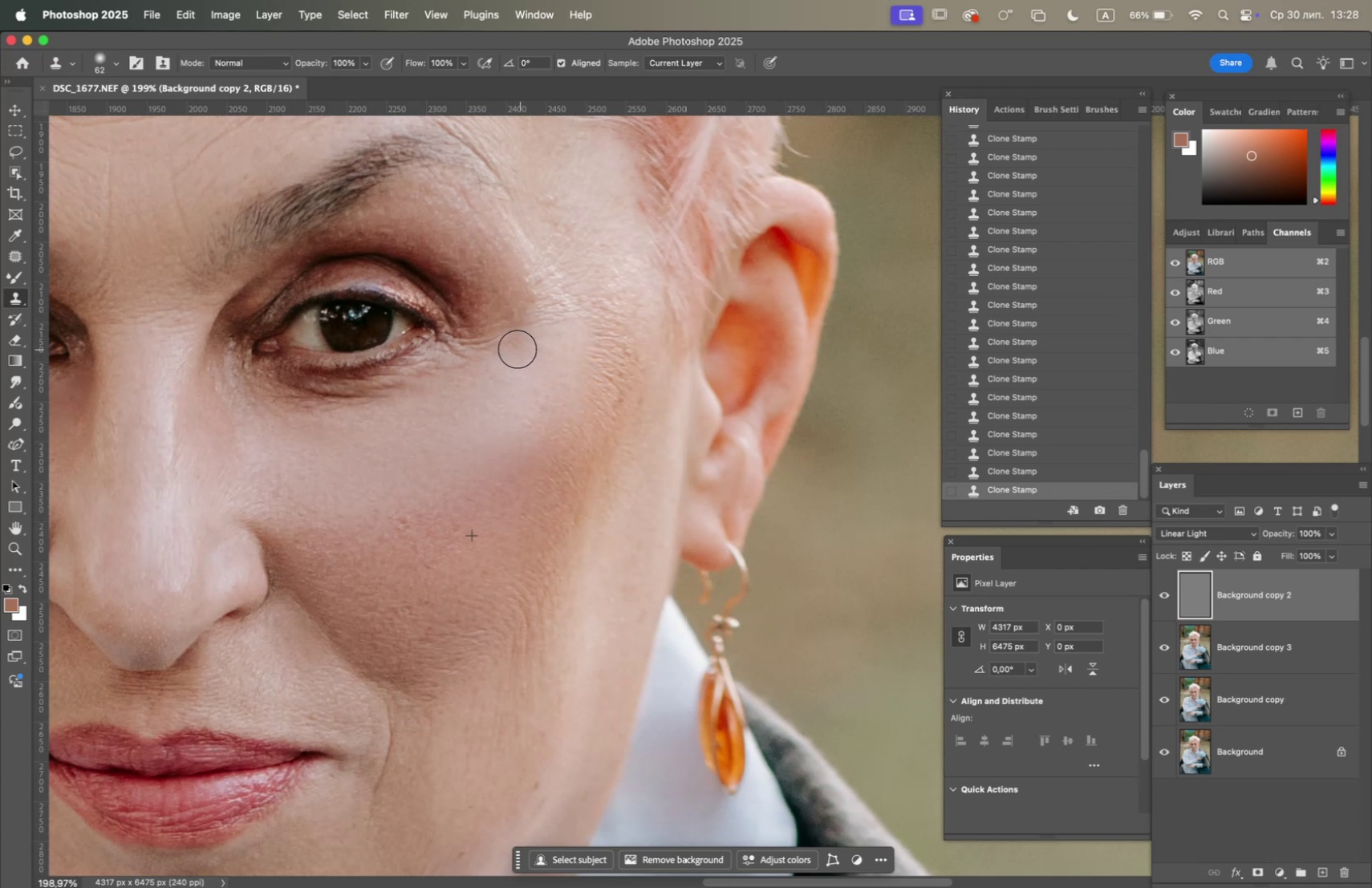 
triple_click([517, 349])
 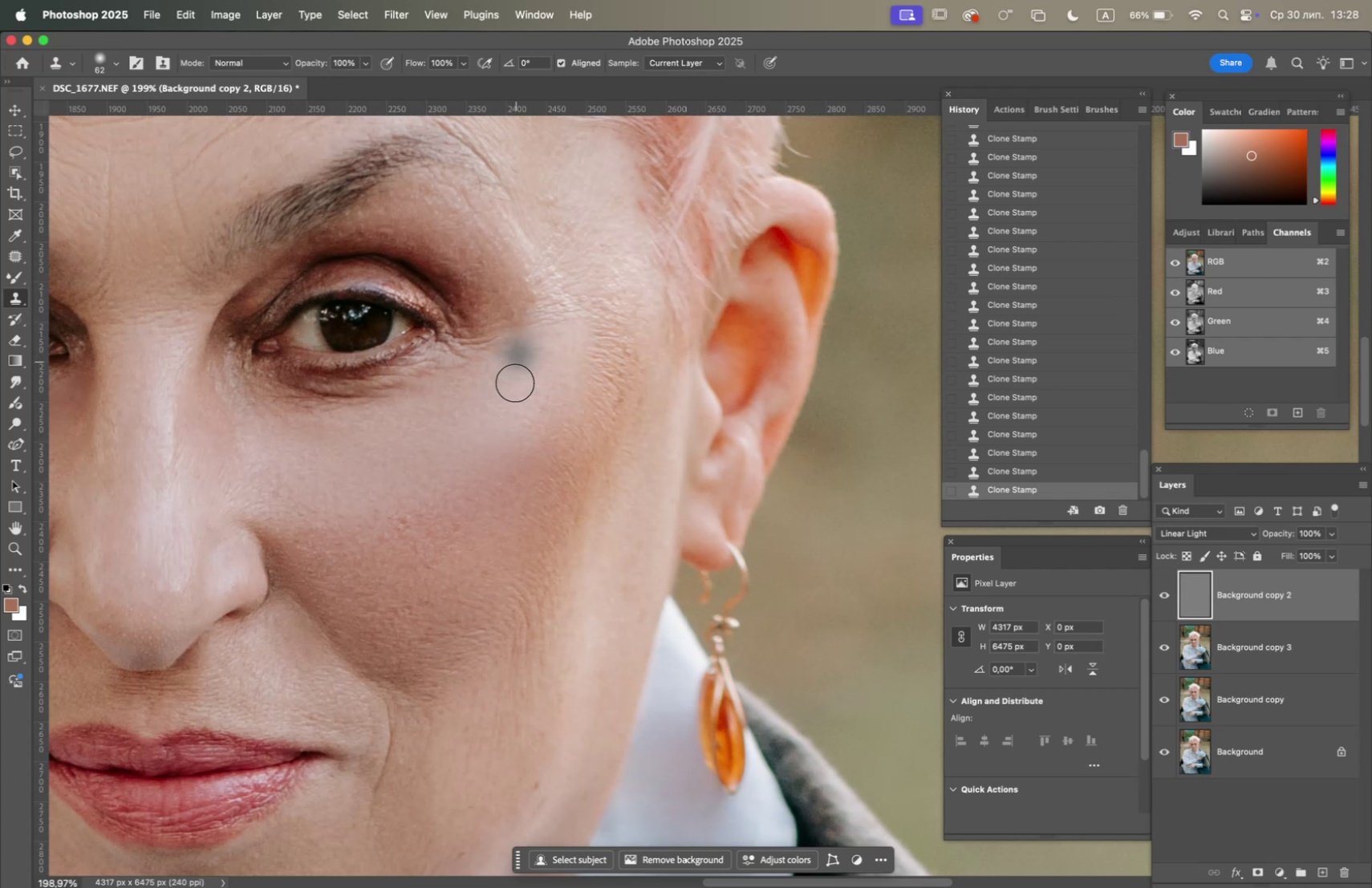 
hold_key(key=OptionLeft, duration=1.1)
left_click([470, 462])
 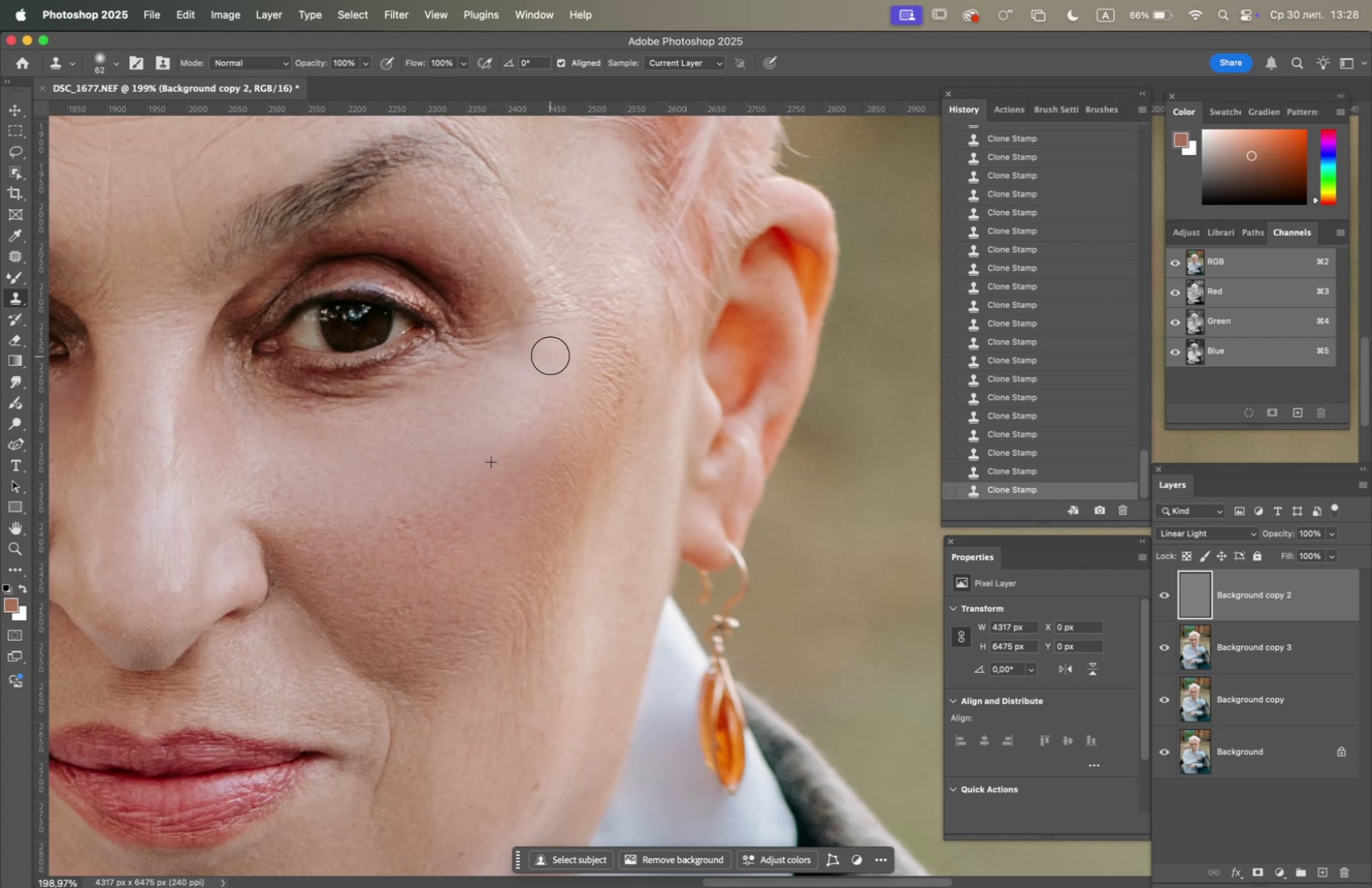 
hold_key(key=OptionLeft, duration=1.28)
left_click([492, 542])
 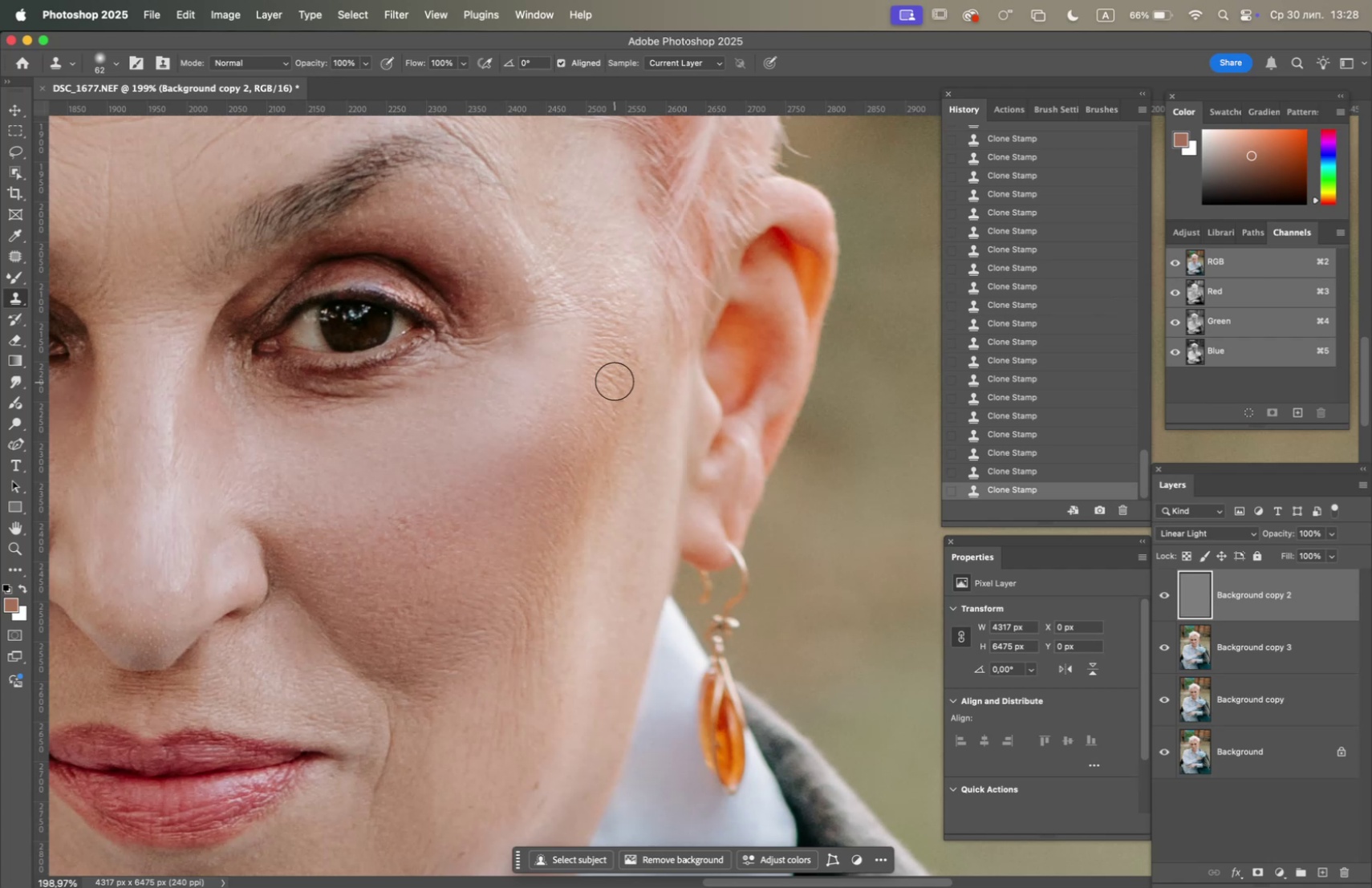 
double_click([615, 380])
 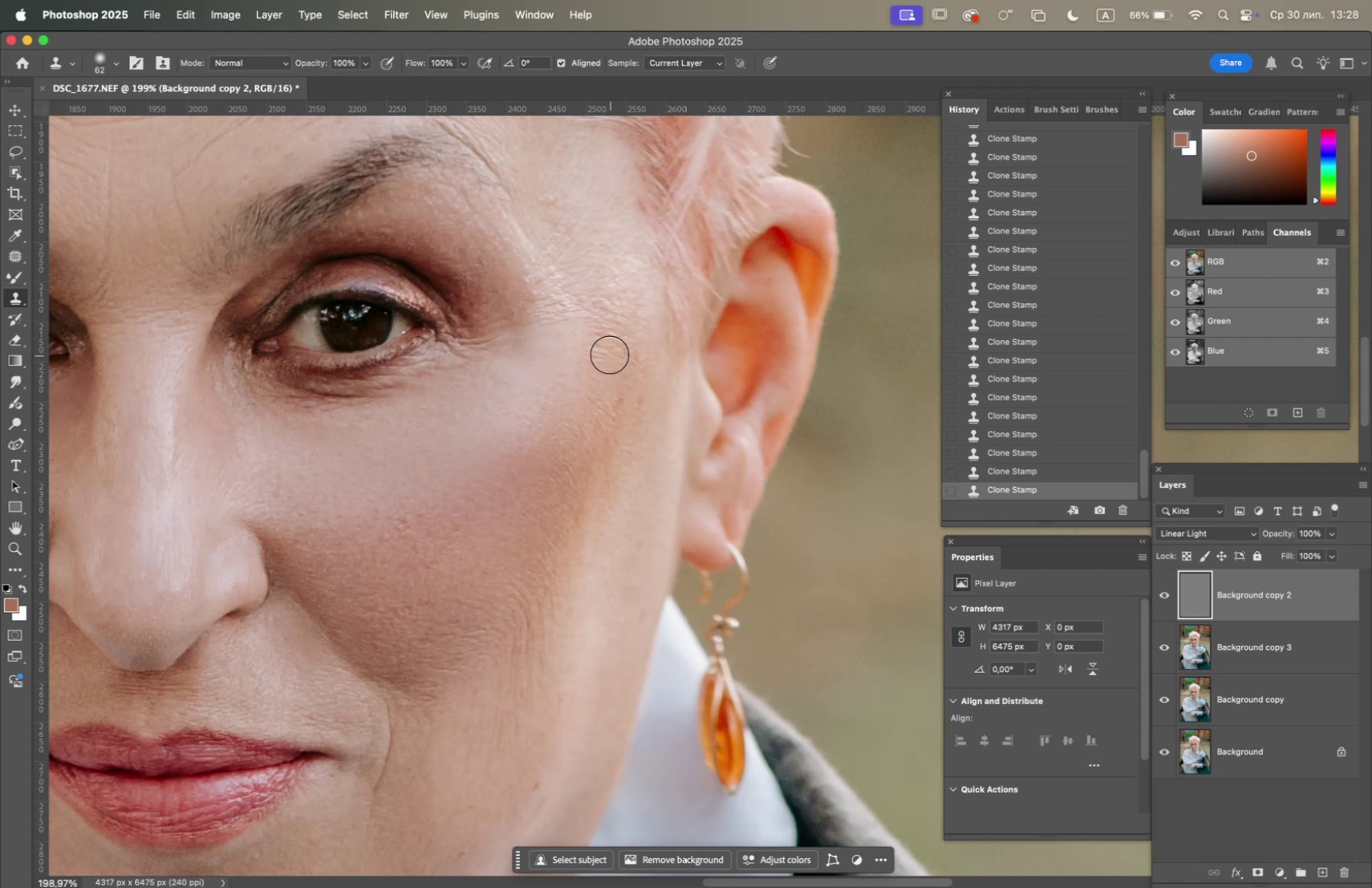 
triple_click([607, 347])
 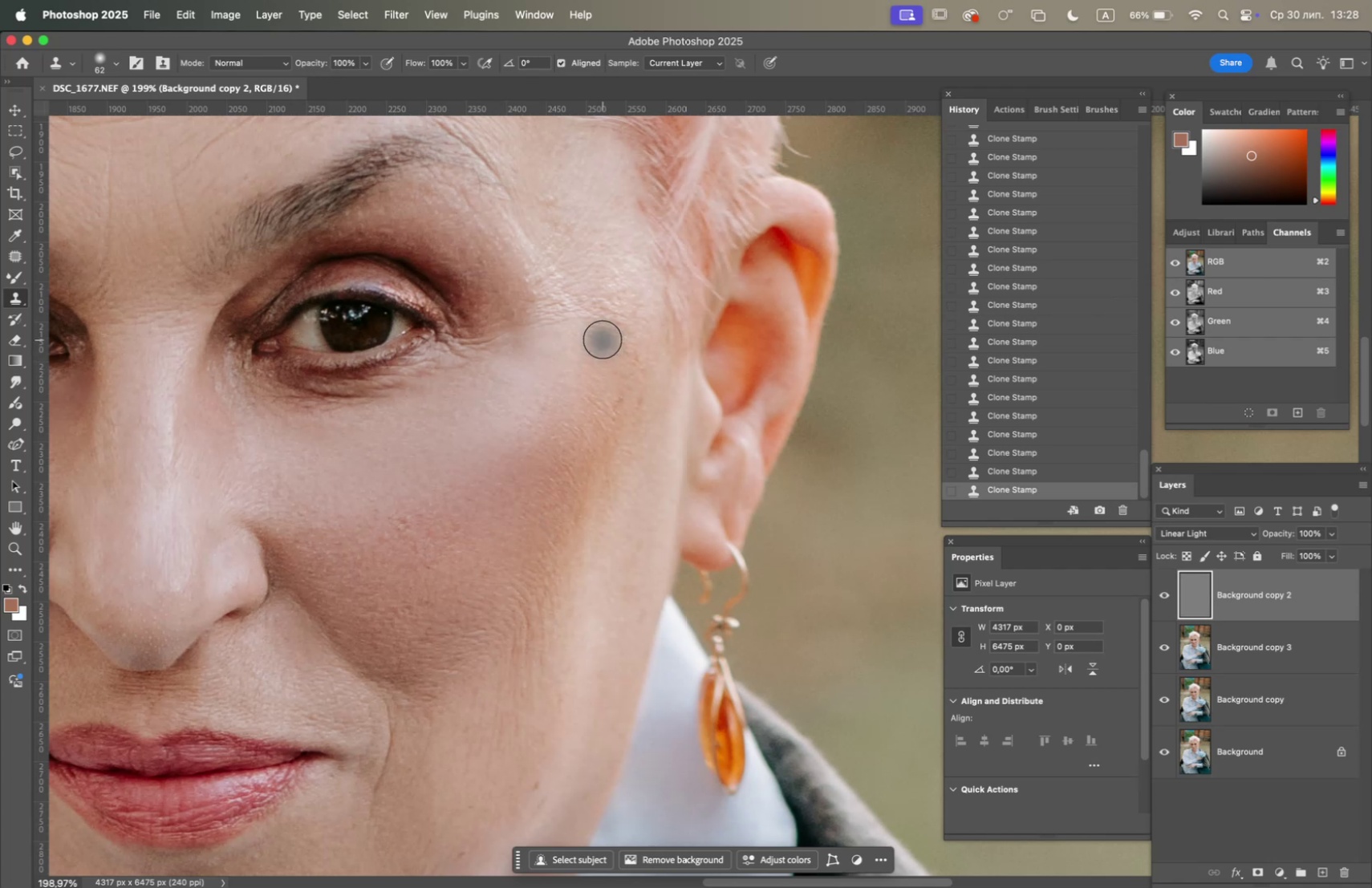 
triple_click([603, 339])
 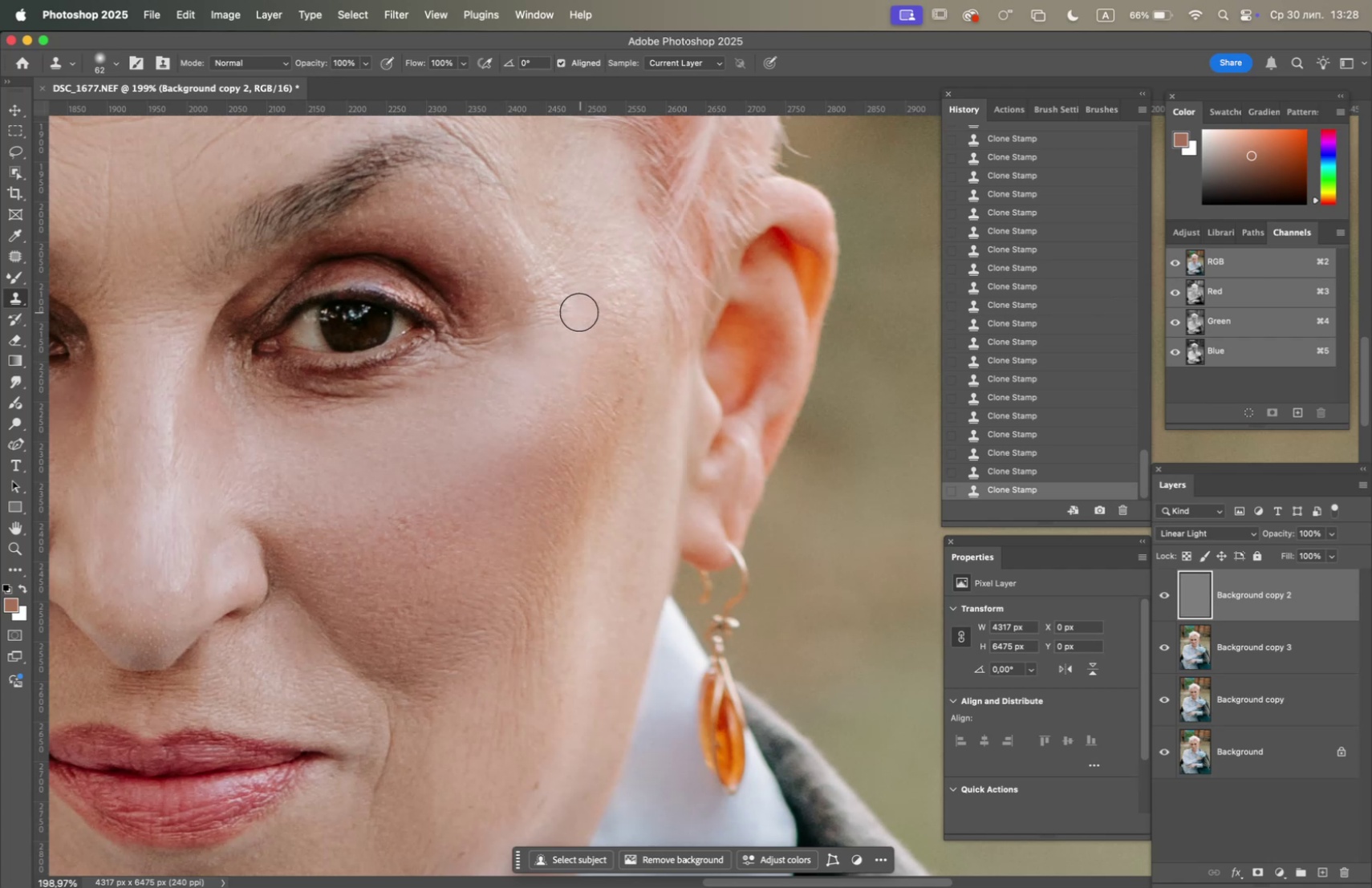 
triple_click([615, 308])
 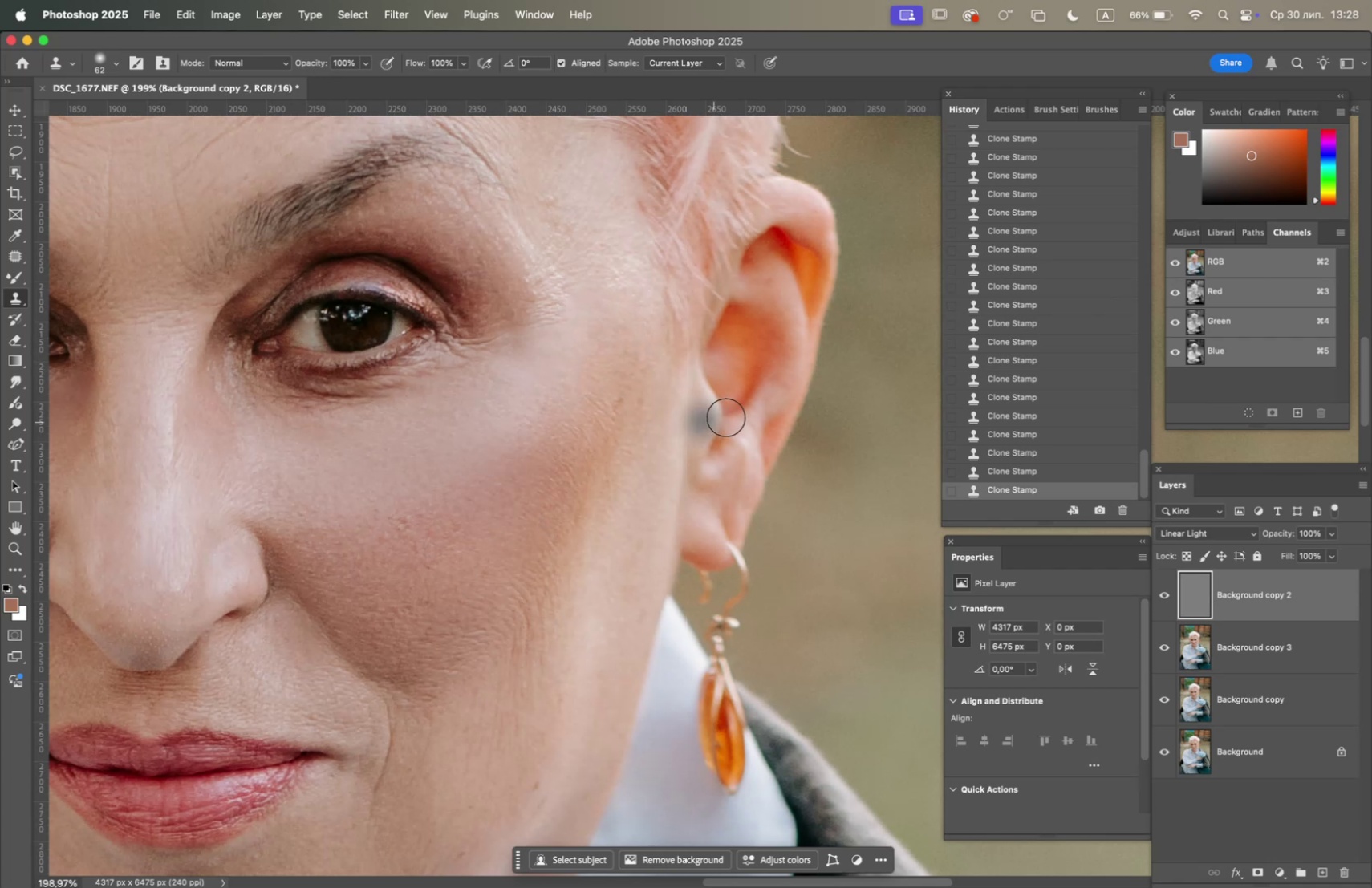 
hold_key(key=OptionLeft, duration=0.77)
left_click([616, 259])
 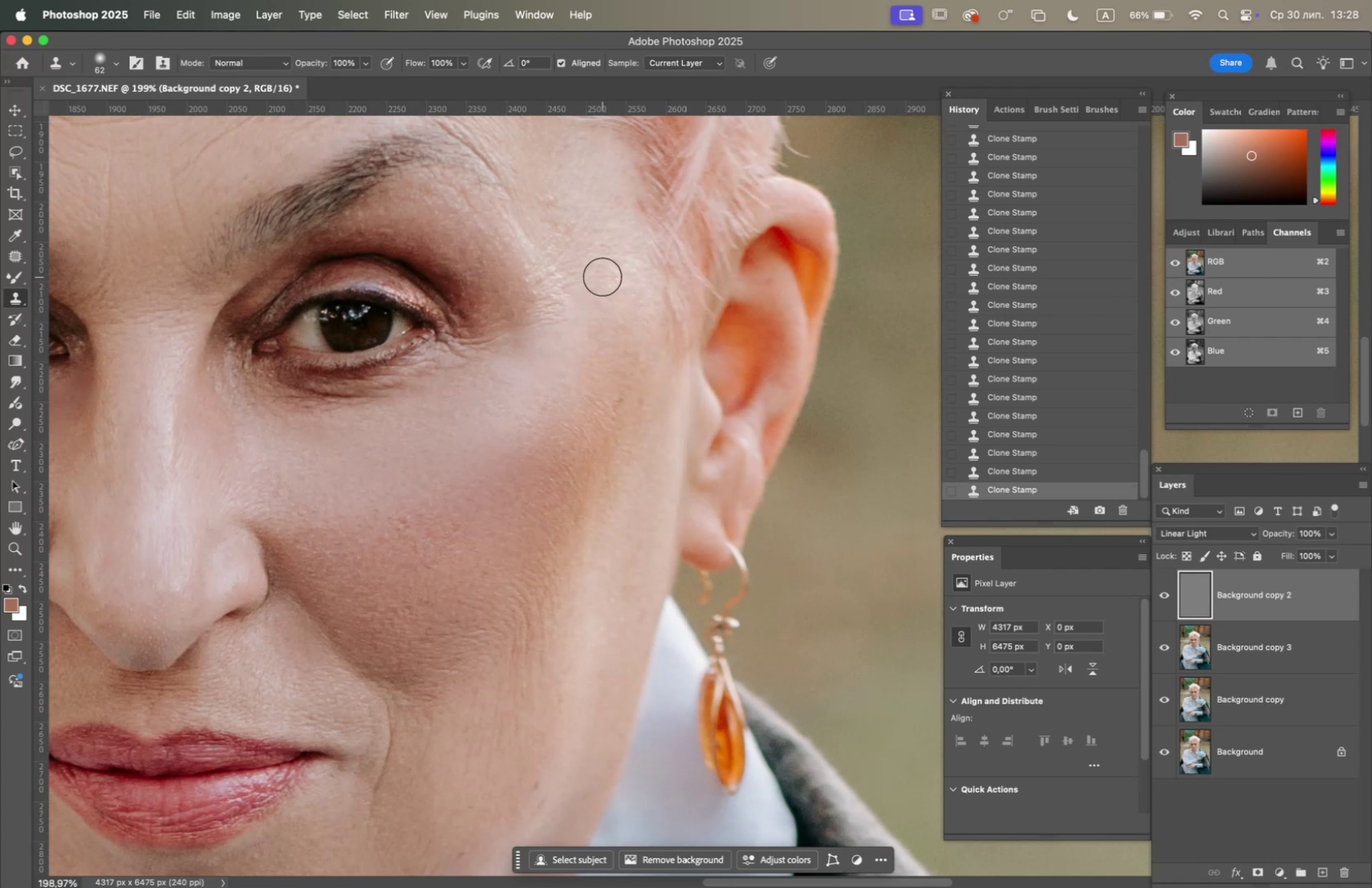 
left_click_drag(start_coordinate=[593, 282], to_coordinate=[587, 287])
 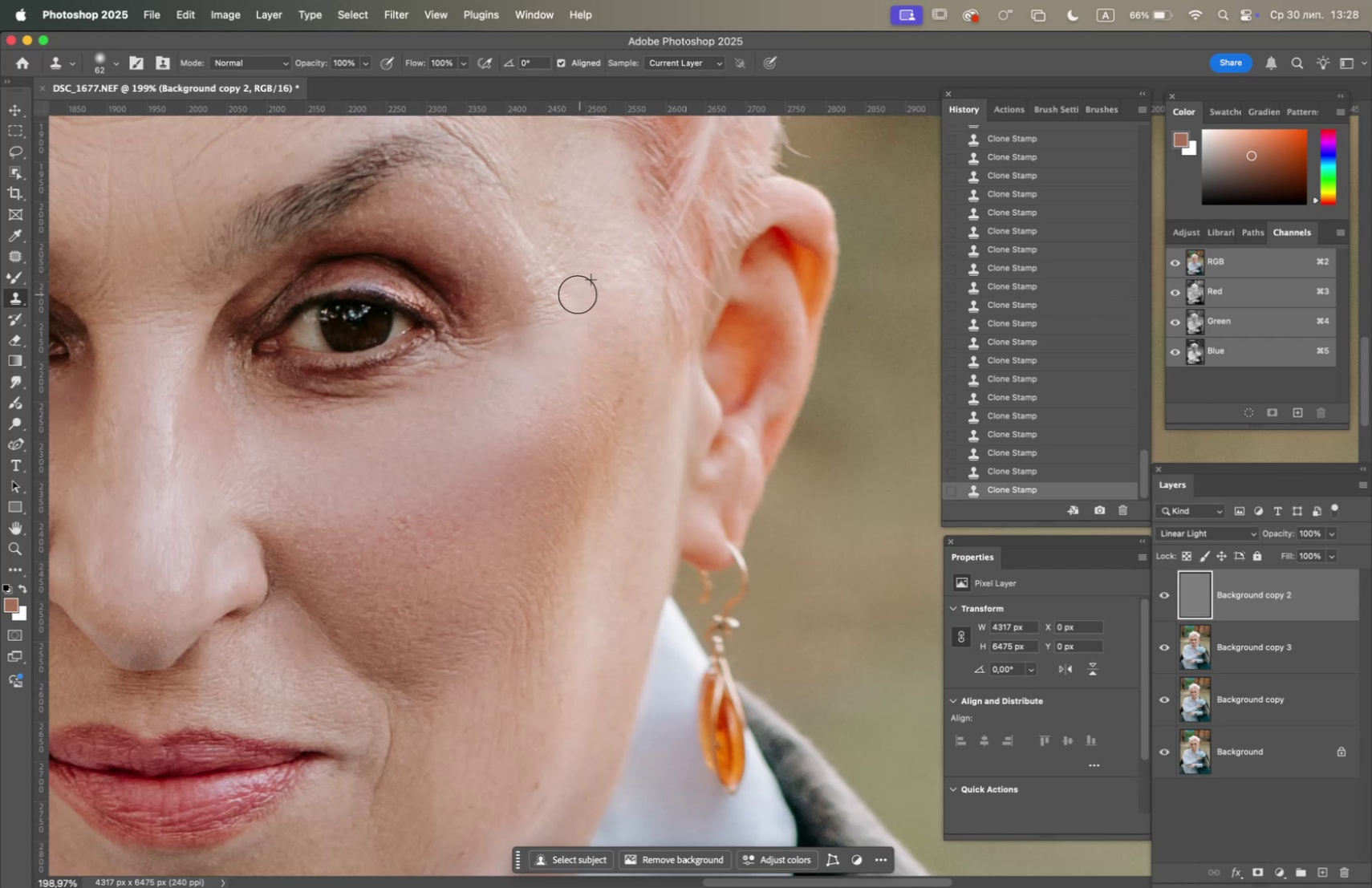 
triple_click([578, 294])
 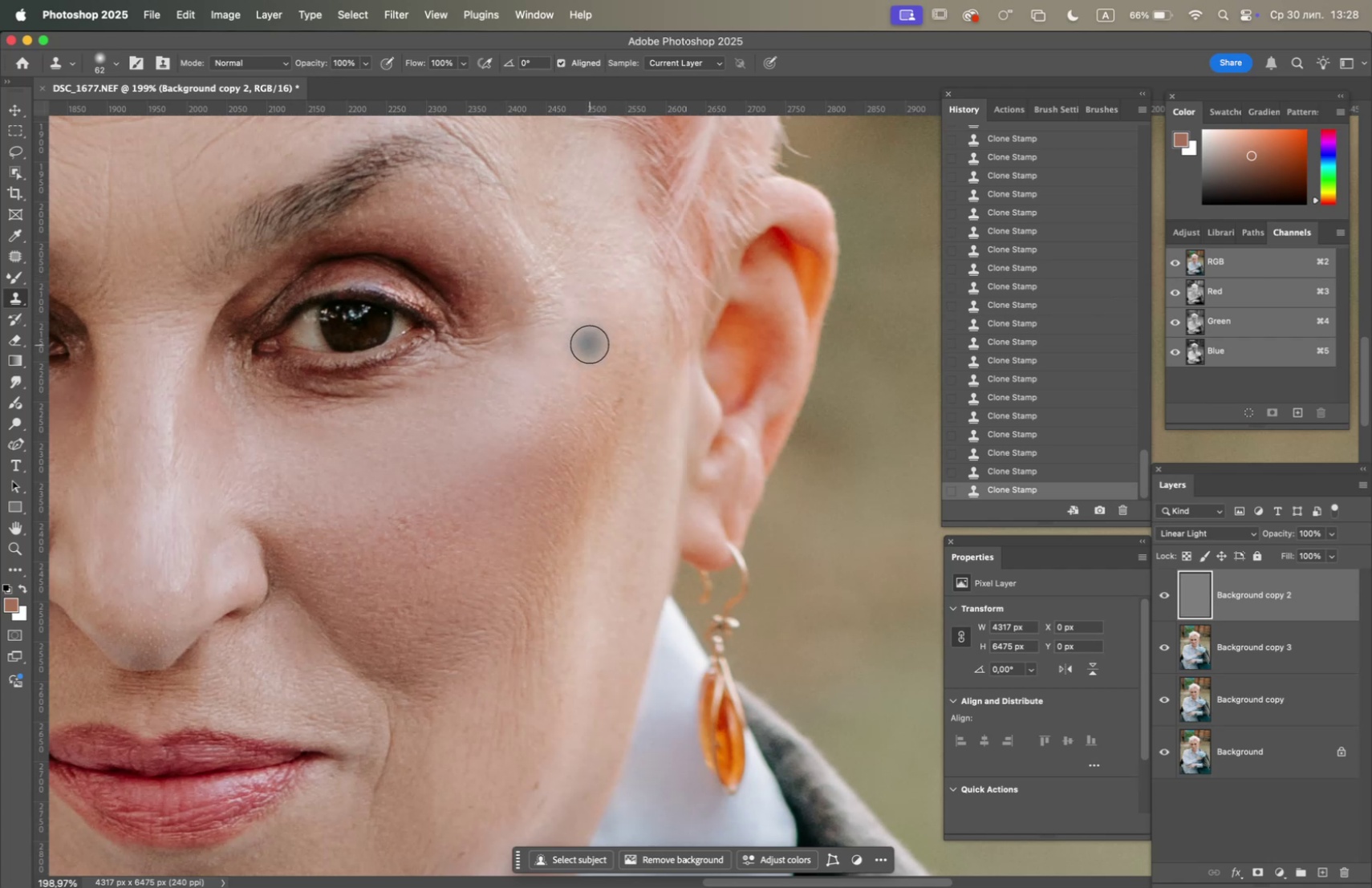 
hold_key(key=OptionLeft, duration=1.17)
left_click([574, 363])
 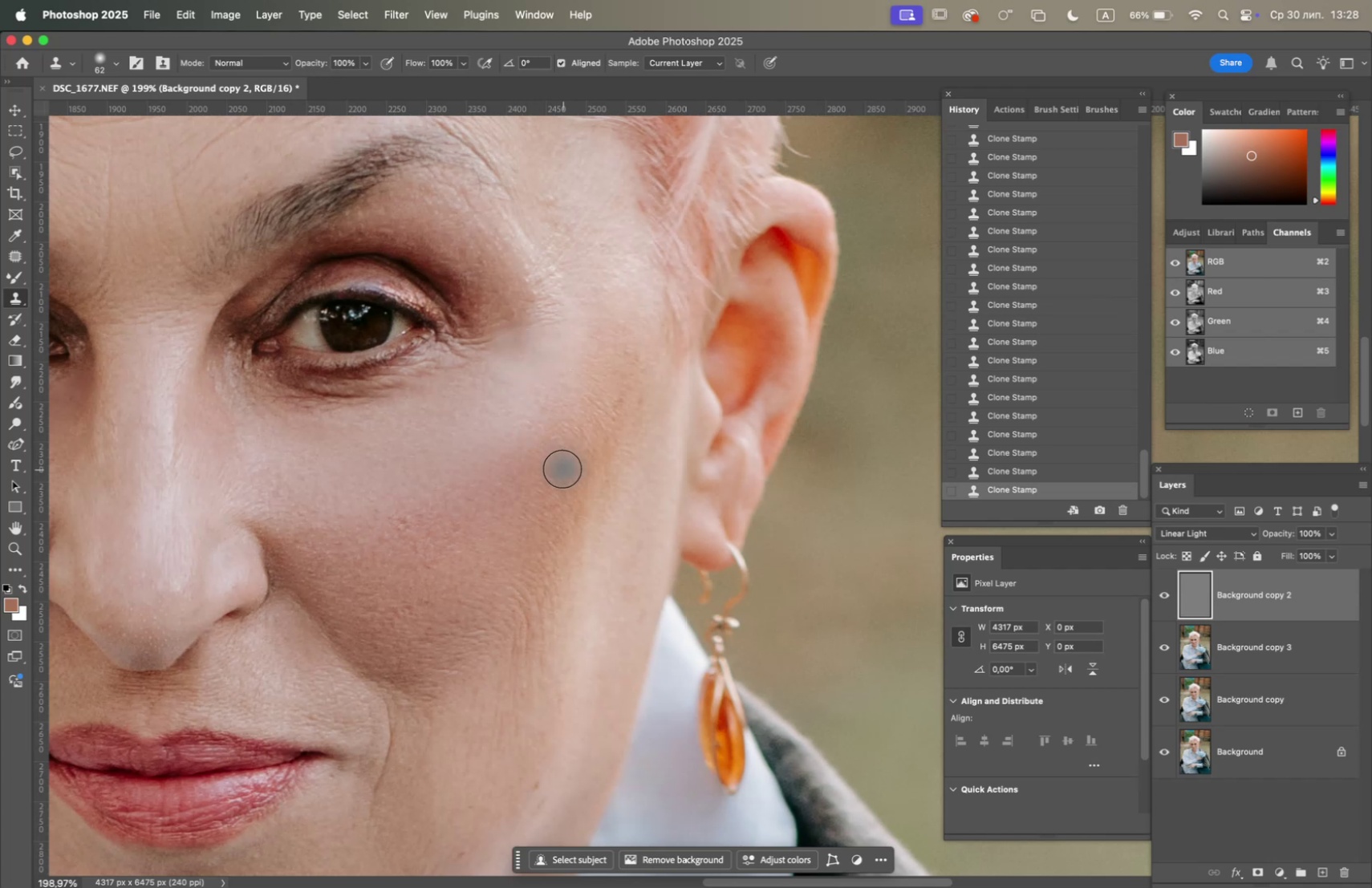 
hold_key(key=OptionLeft, duration=2.59)
left_click([482, 521])
 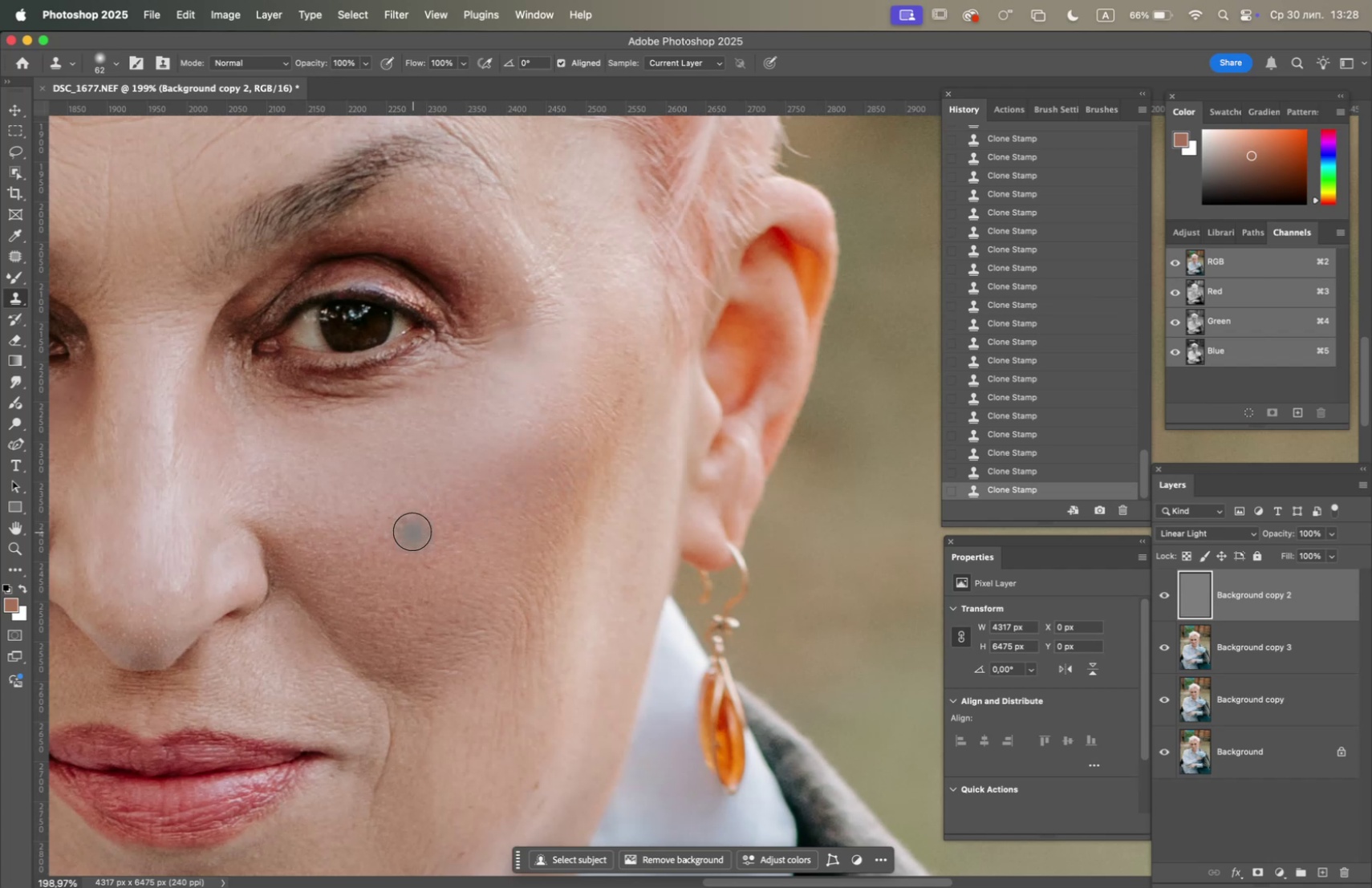 
left_click([413, 526])
 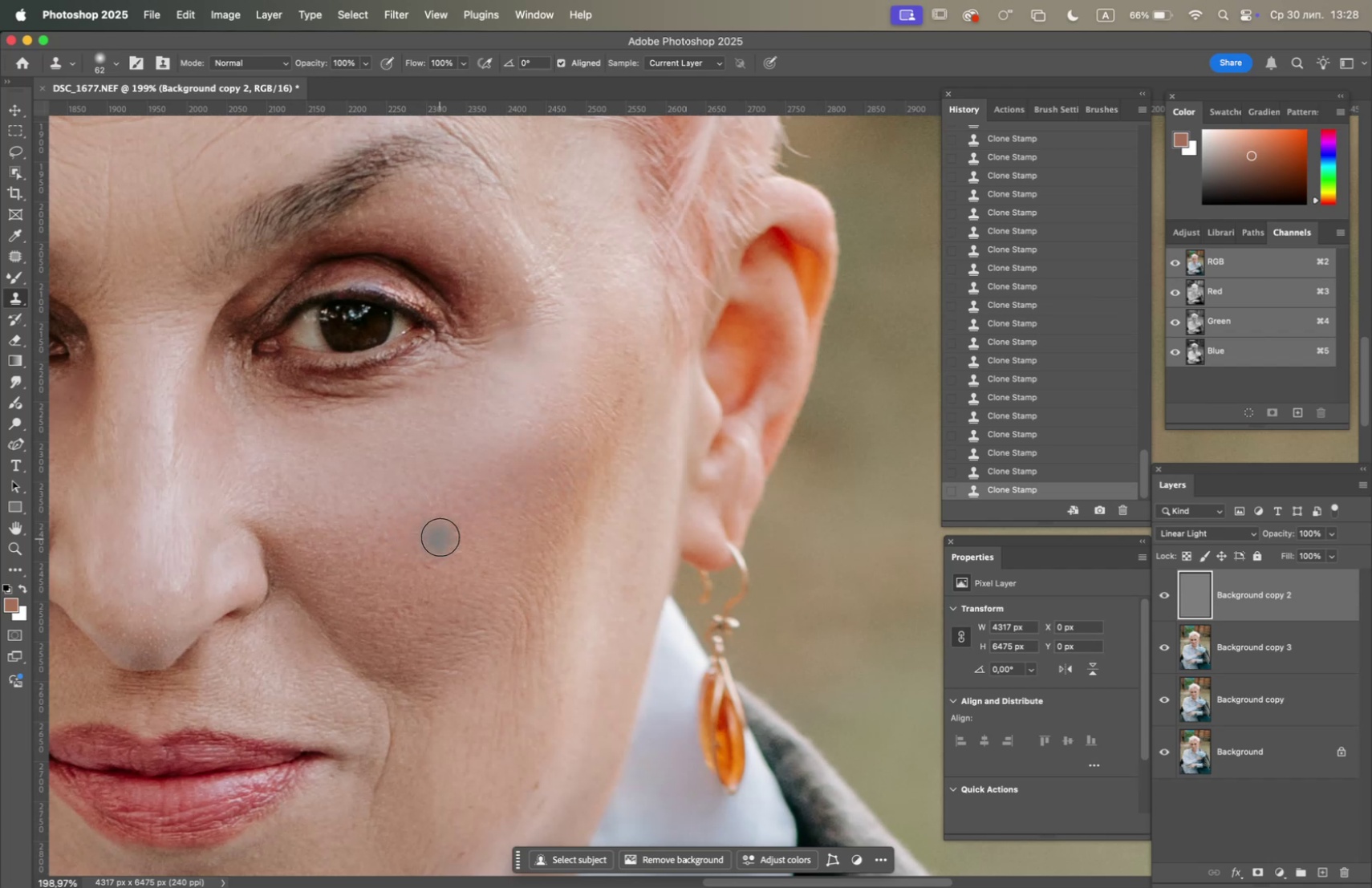 
triple_click([440, 535])
 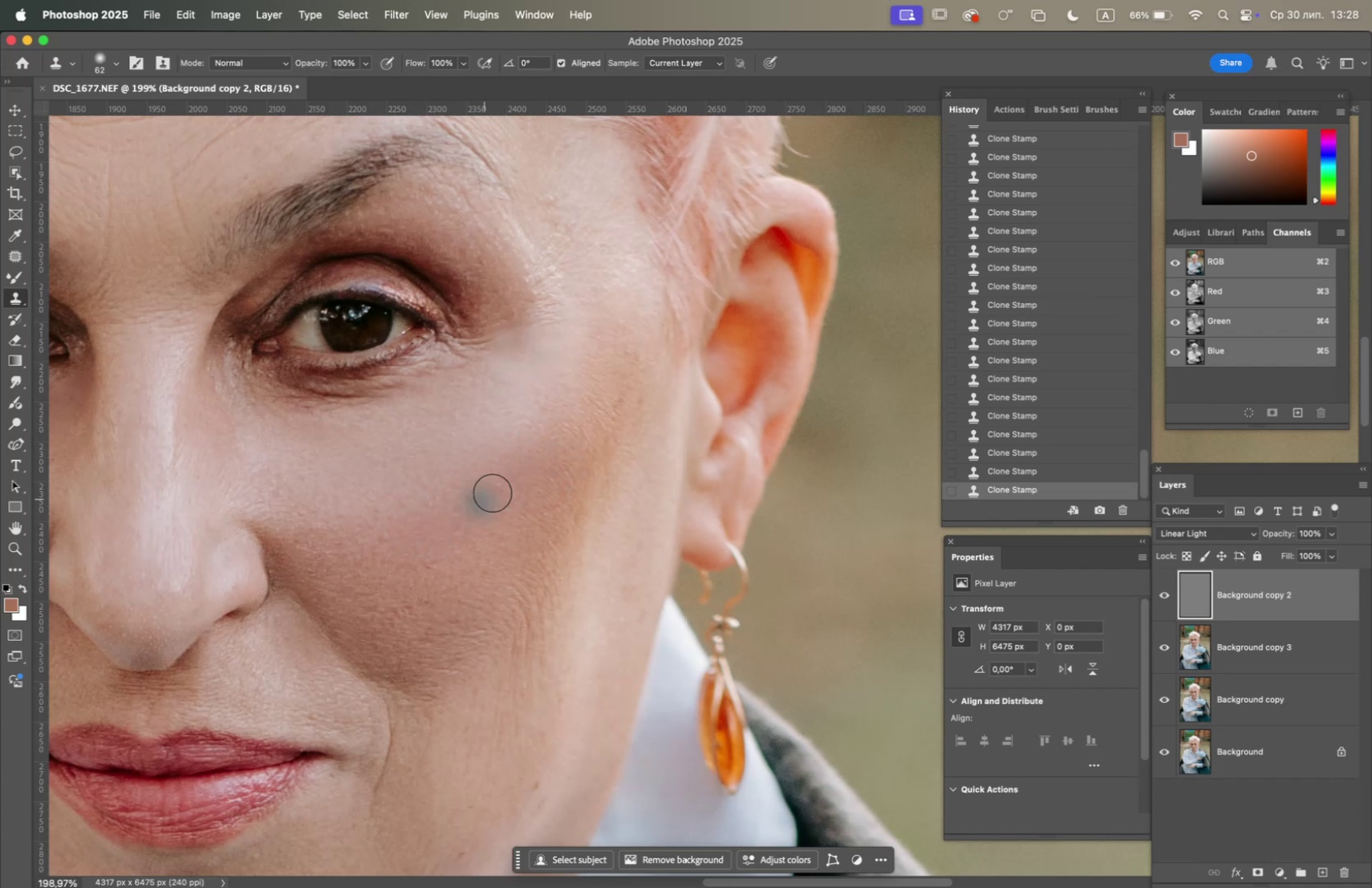 
hold_key(key=OptionLeft, duration=0.43)
 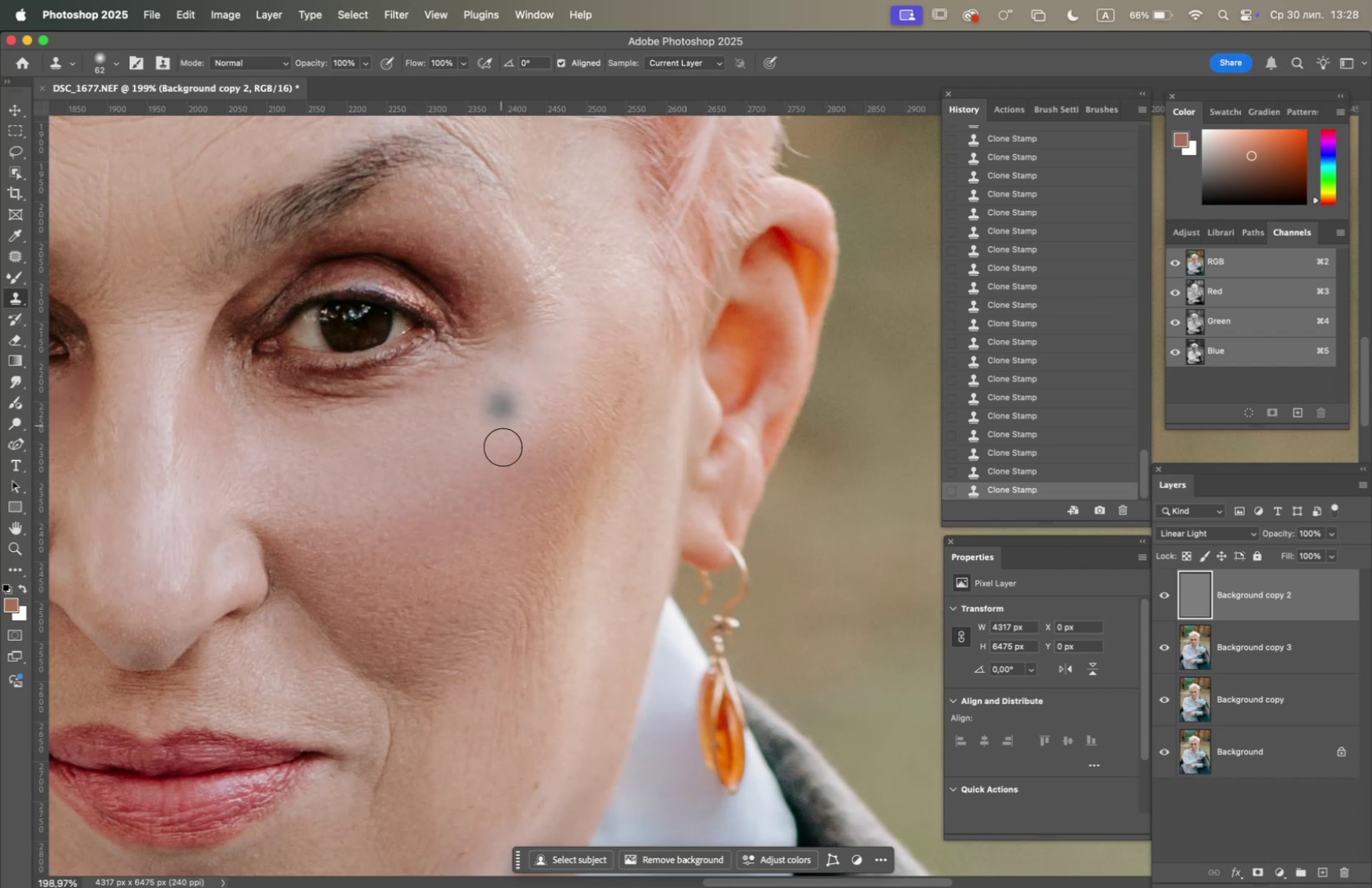 
hold_key(key=OptionLeft, duration=0.74)
left_click([499, 399])
 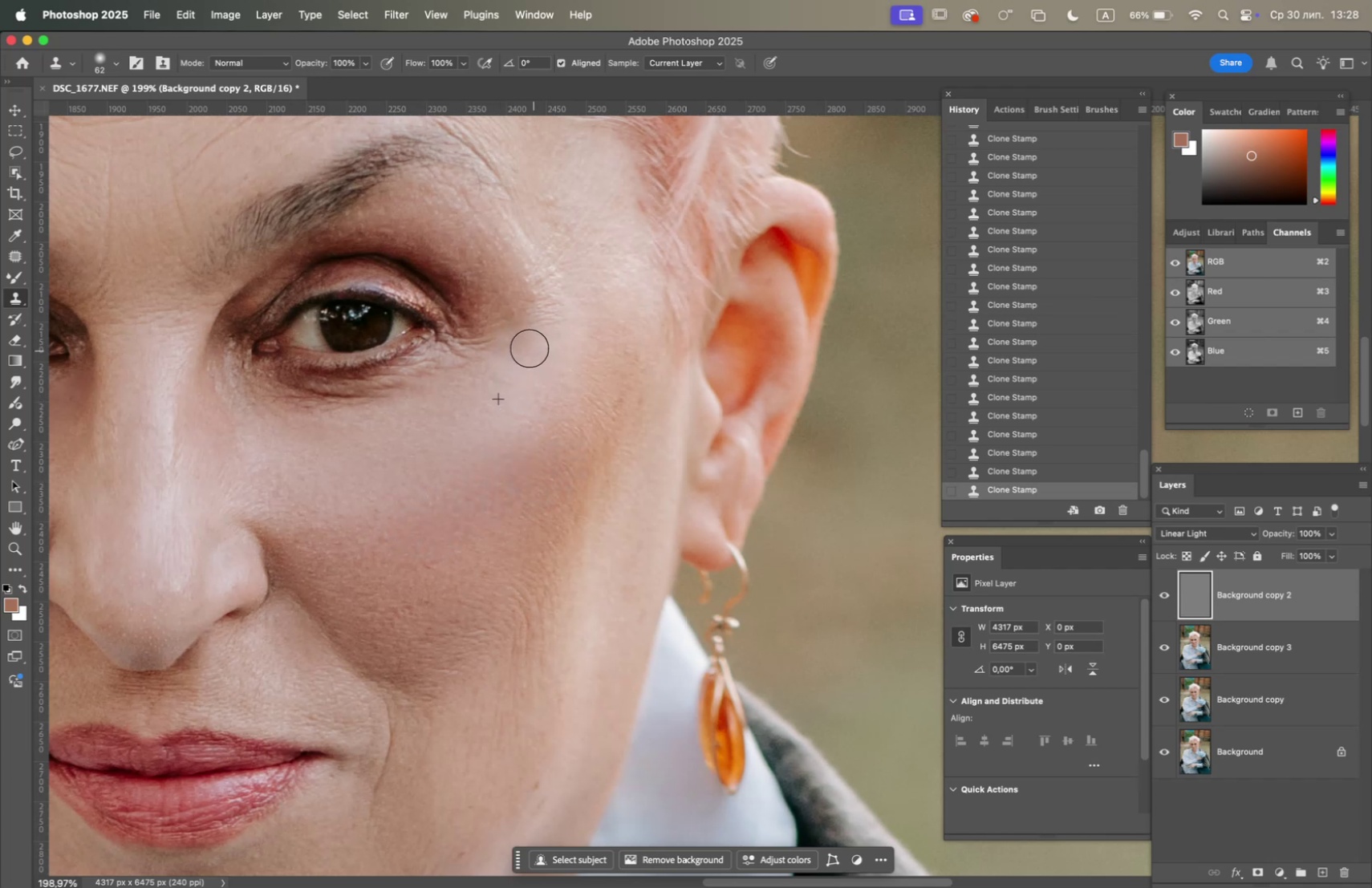 
triple_click([524, 345])
 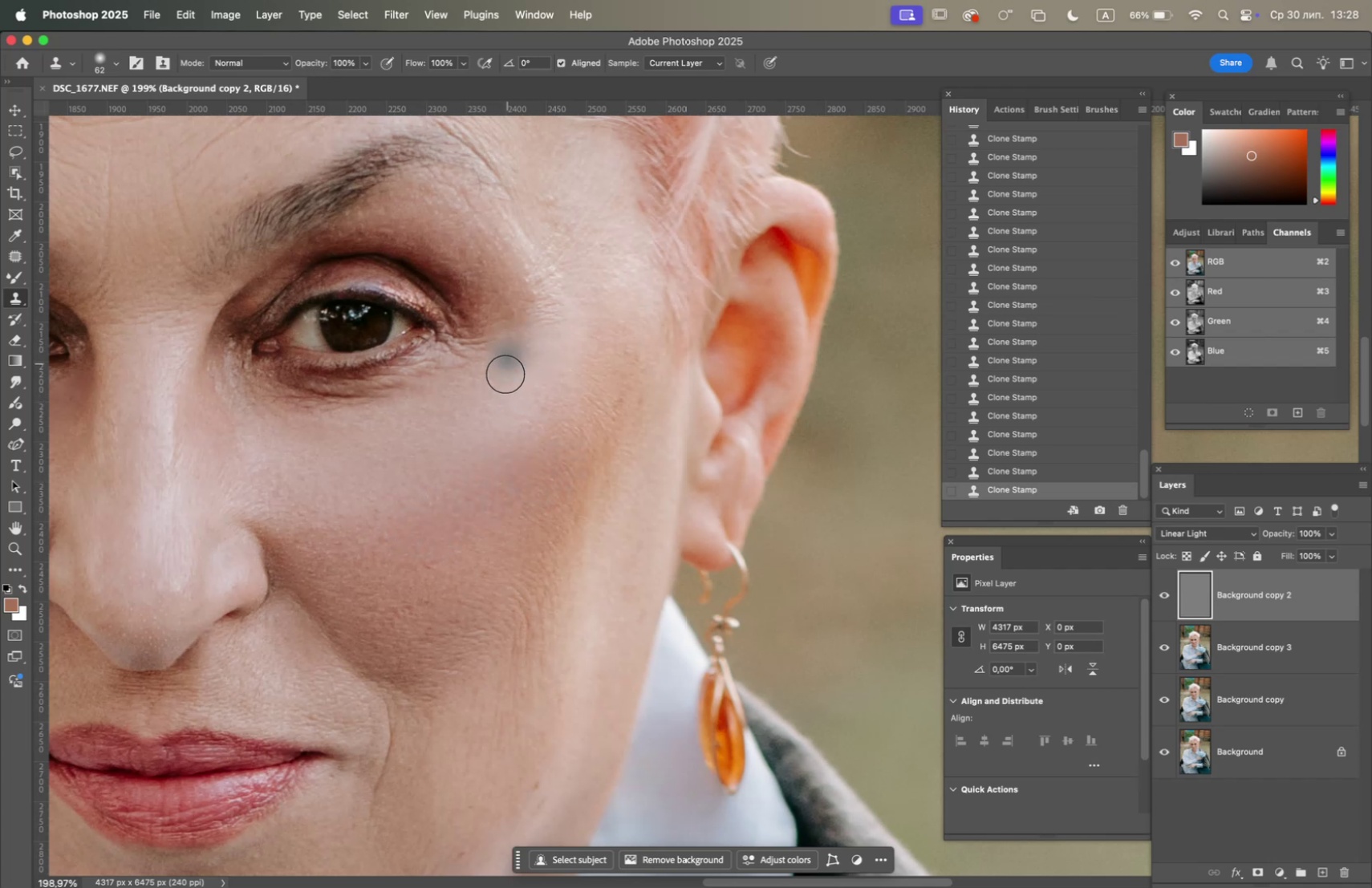 
hold_key(key=OptionLeft, duration=0.83)
 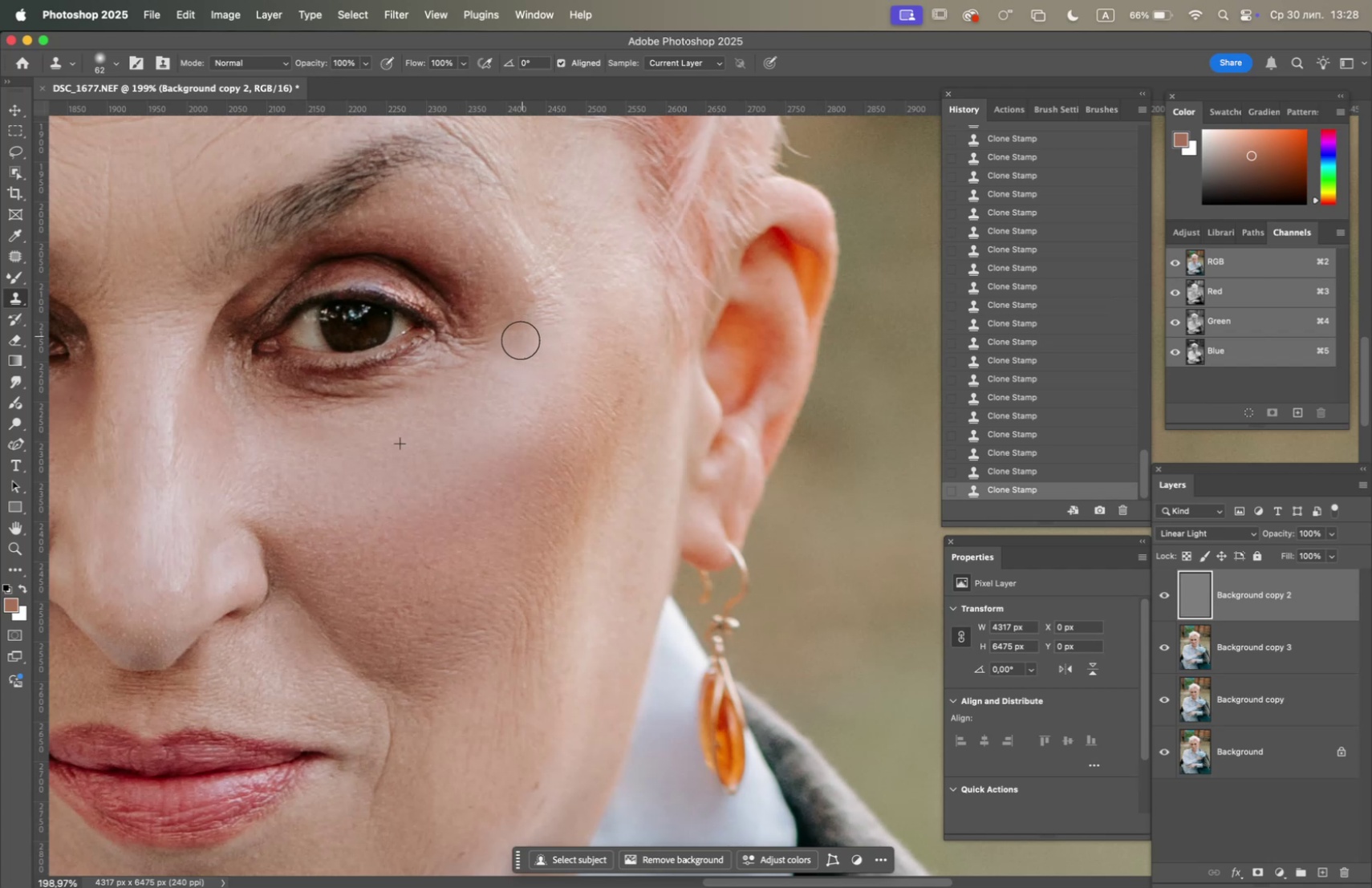 
double_click([518, 343])
 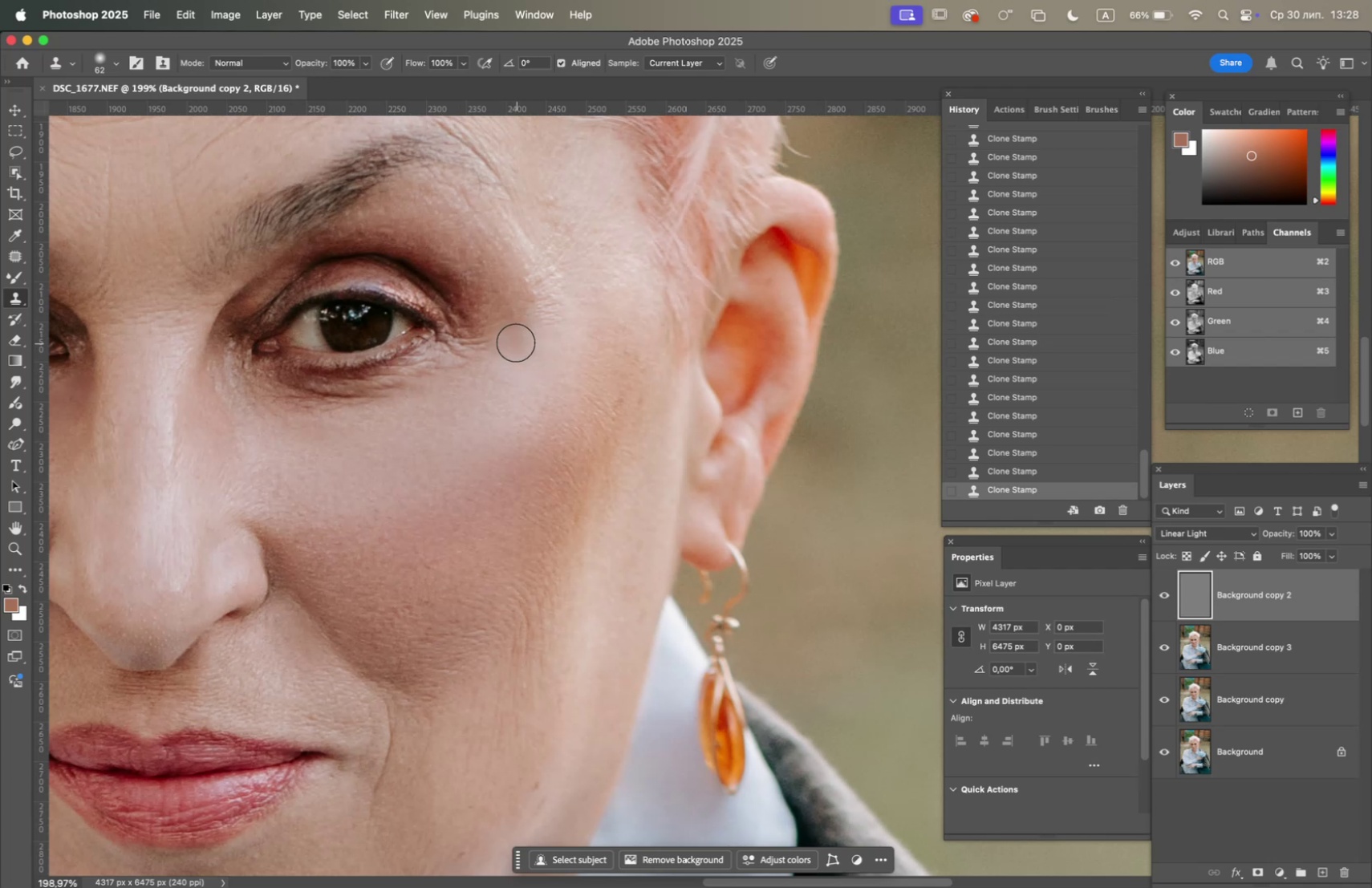 
triple_click([514, 343])
 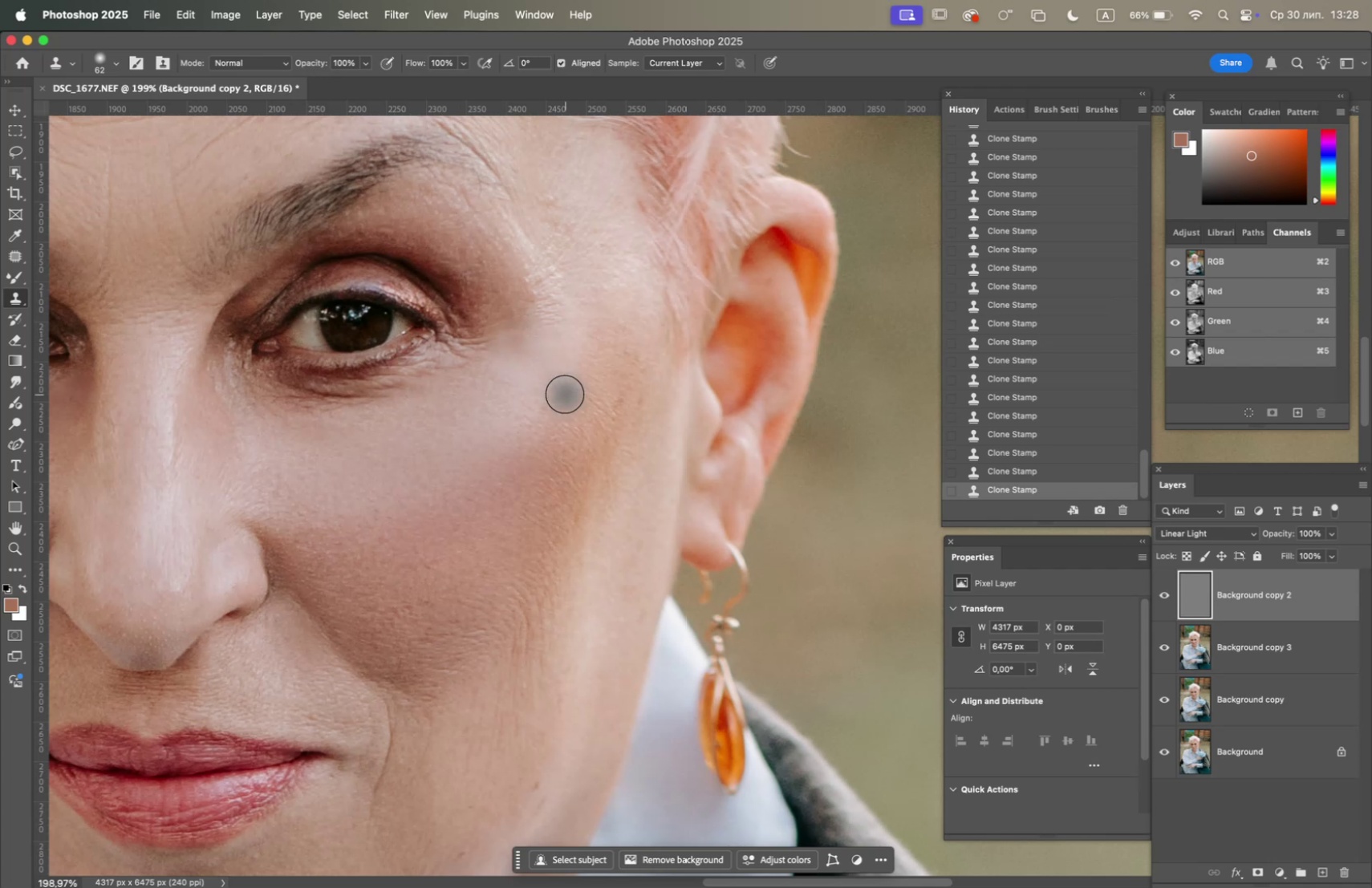 
hold_key(key=OptionLeft, duration=0.4)
left_click([560, 341])
 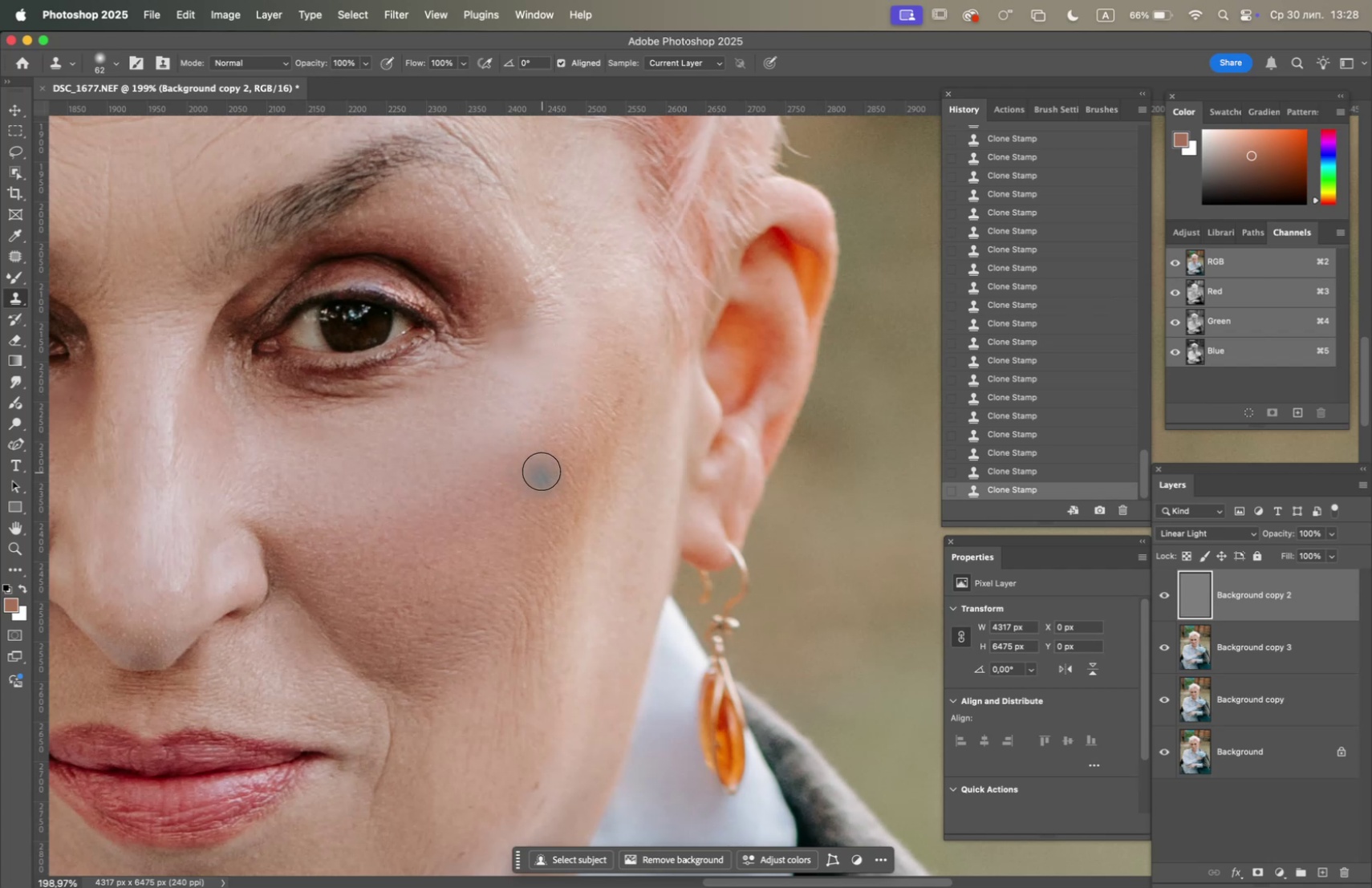 
hold_key(key=OptionLeft, duration=3.23)
scroll: coordinate [522, 464], scroll_direction: down, amount: 6.0
 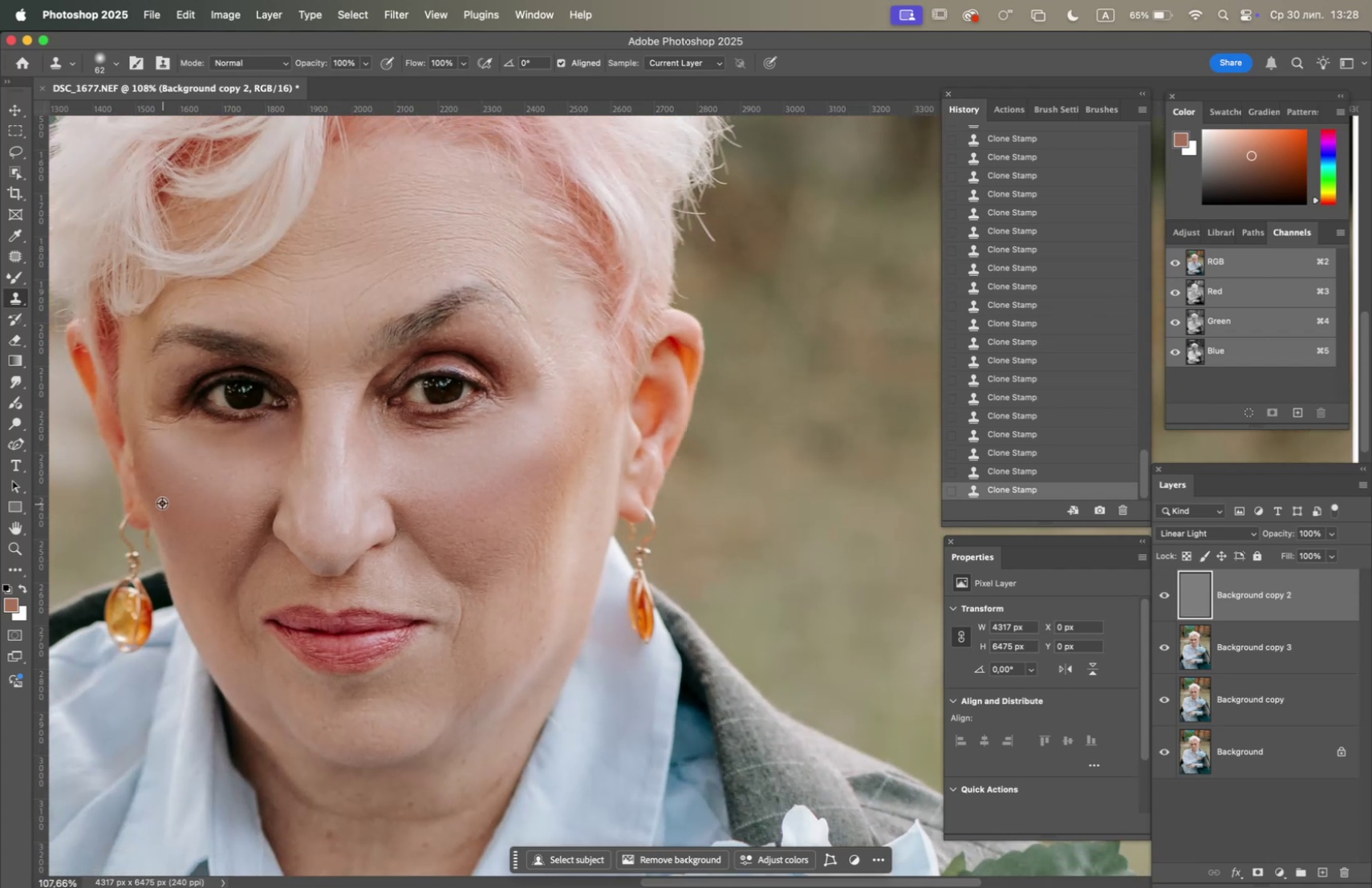 
scroll: coordinate [183, 464], scroll_direction: up, amount: 5.0
 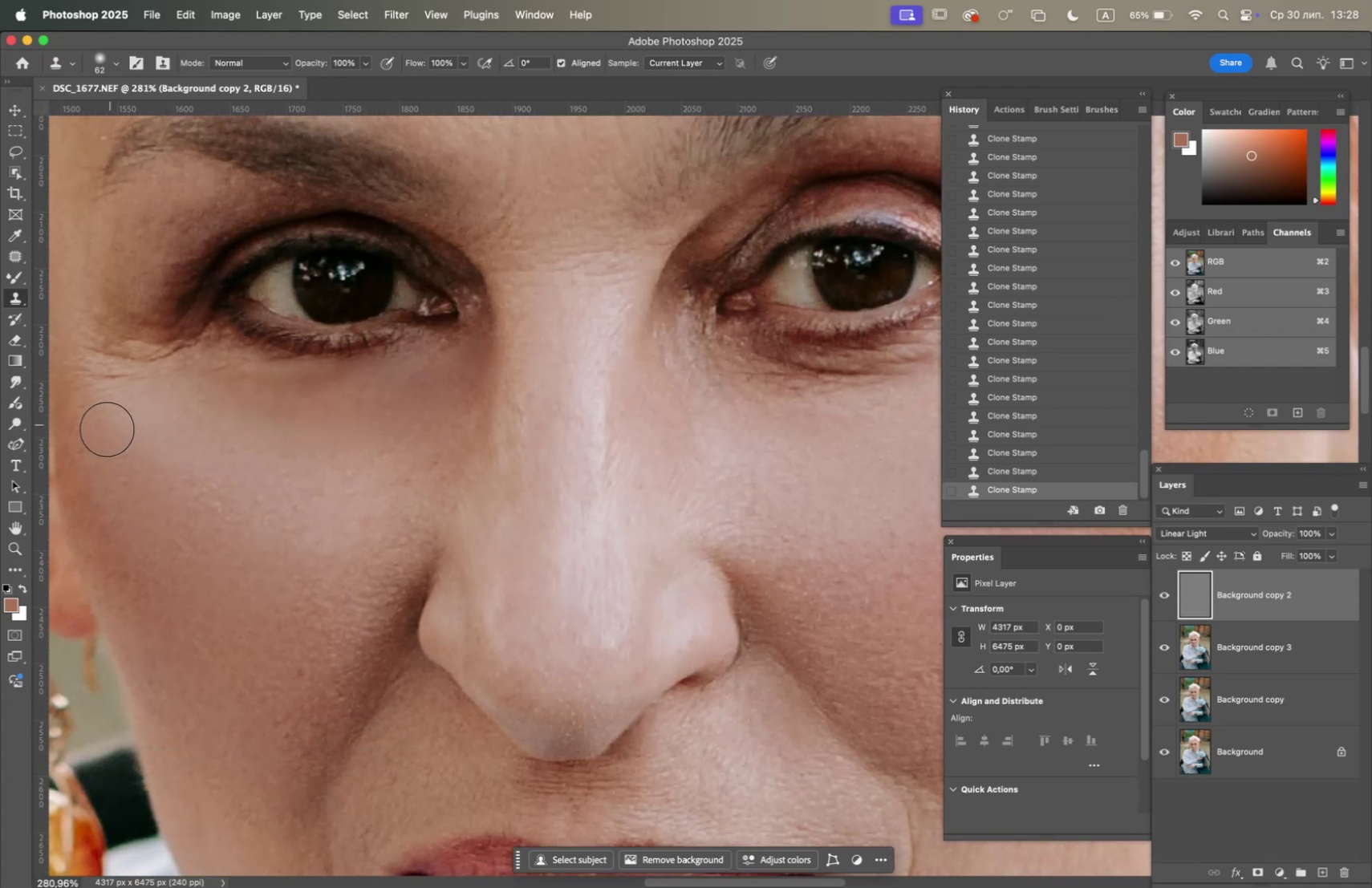 
hold_key(key=OptionLeft, duration=0.5)
left_click([100, 439])
 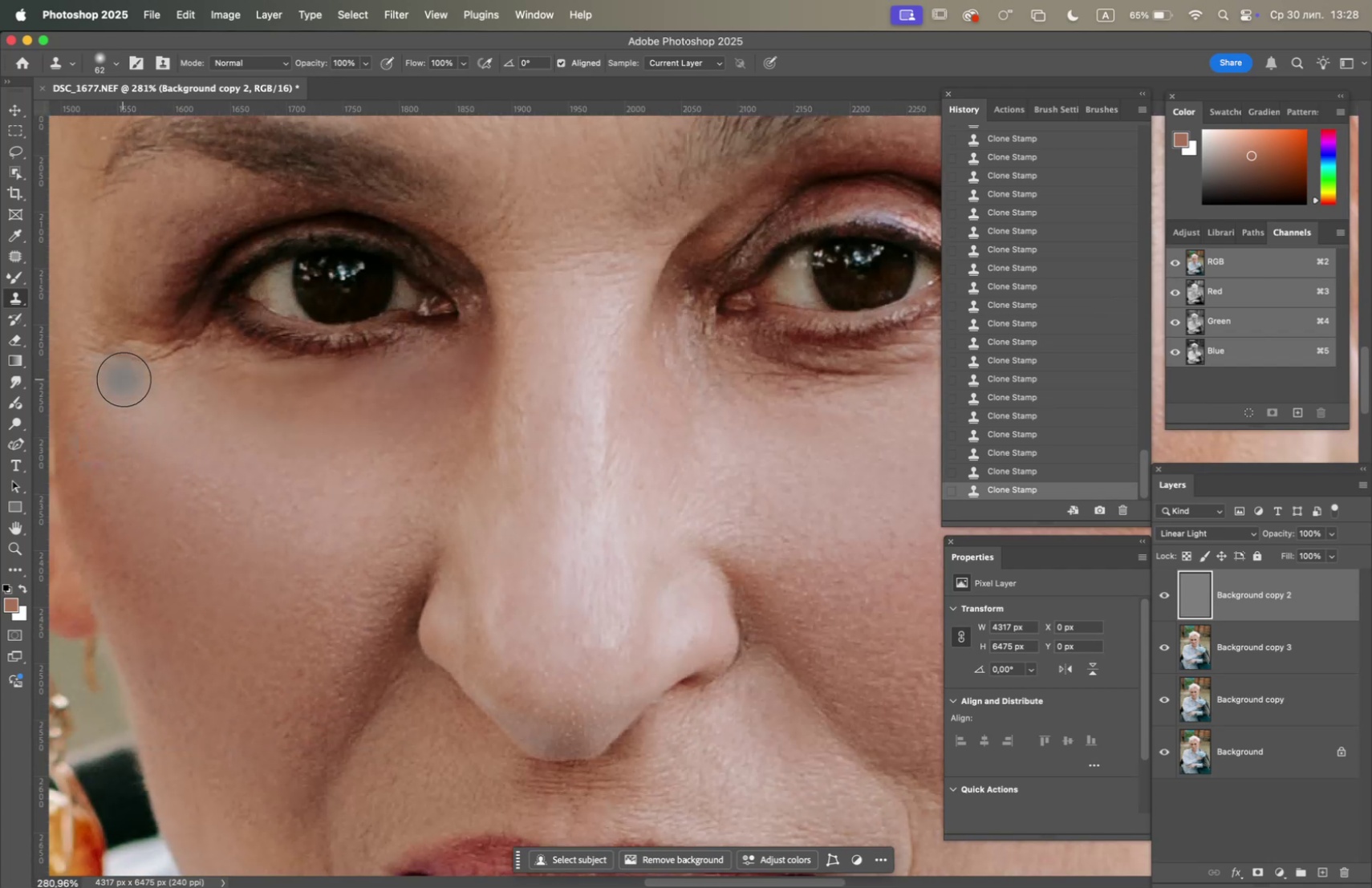 
triple_click([141, 381])
 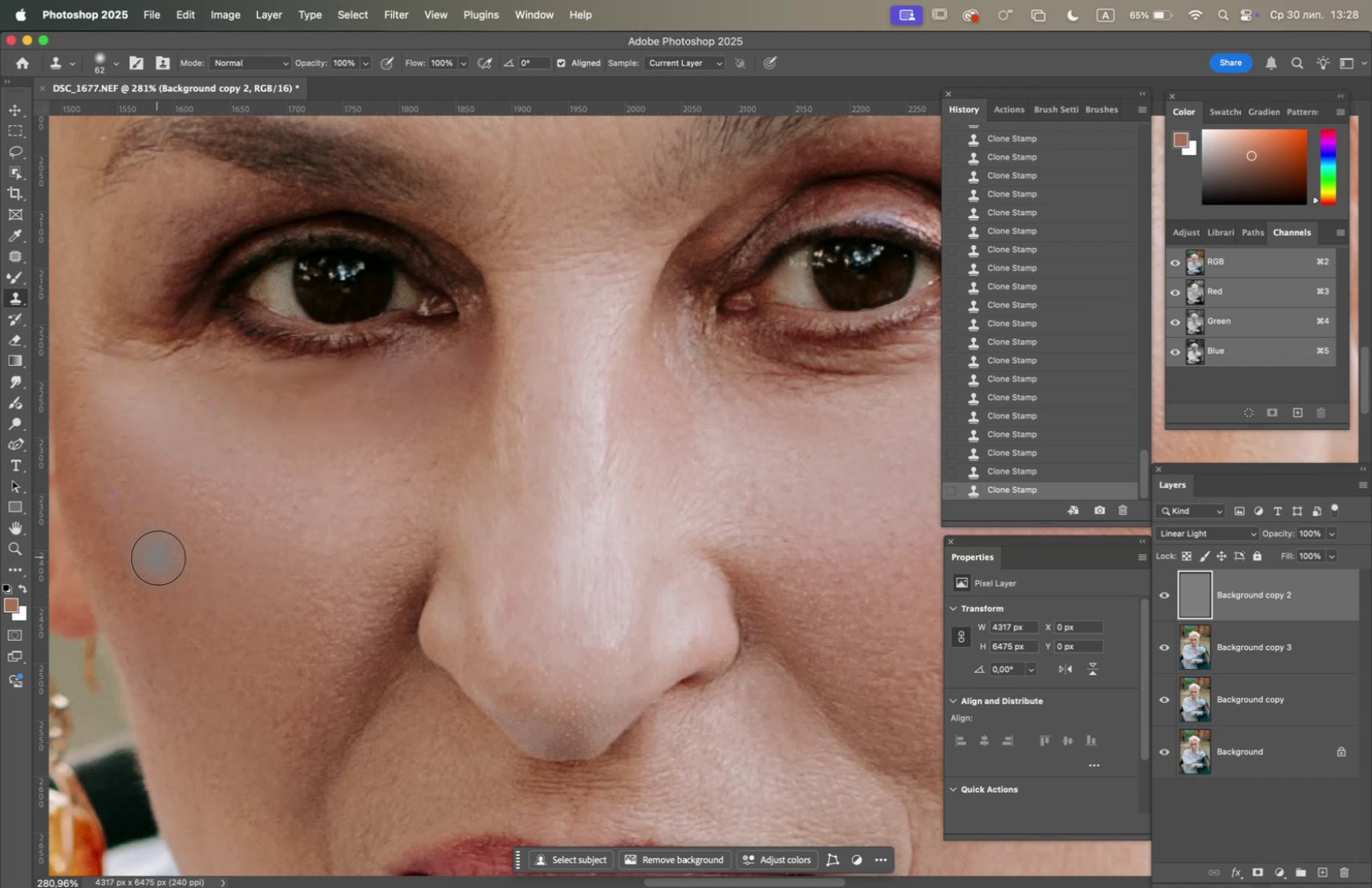 
hold_key(key=OptionLeft, duration=1.35)
scroll: coordinate [401, 554], scroll_direction: down, amount: 7.0
 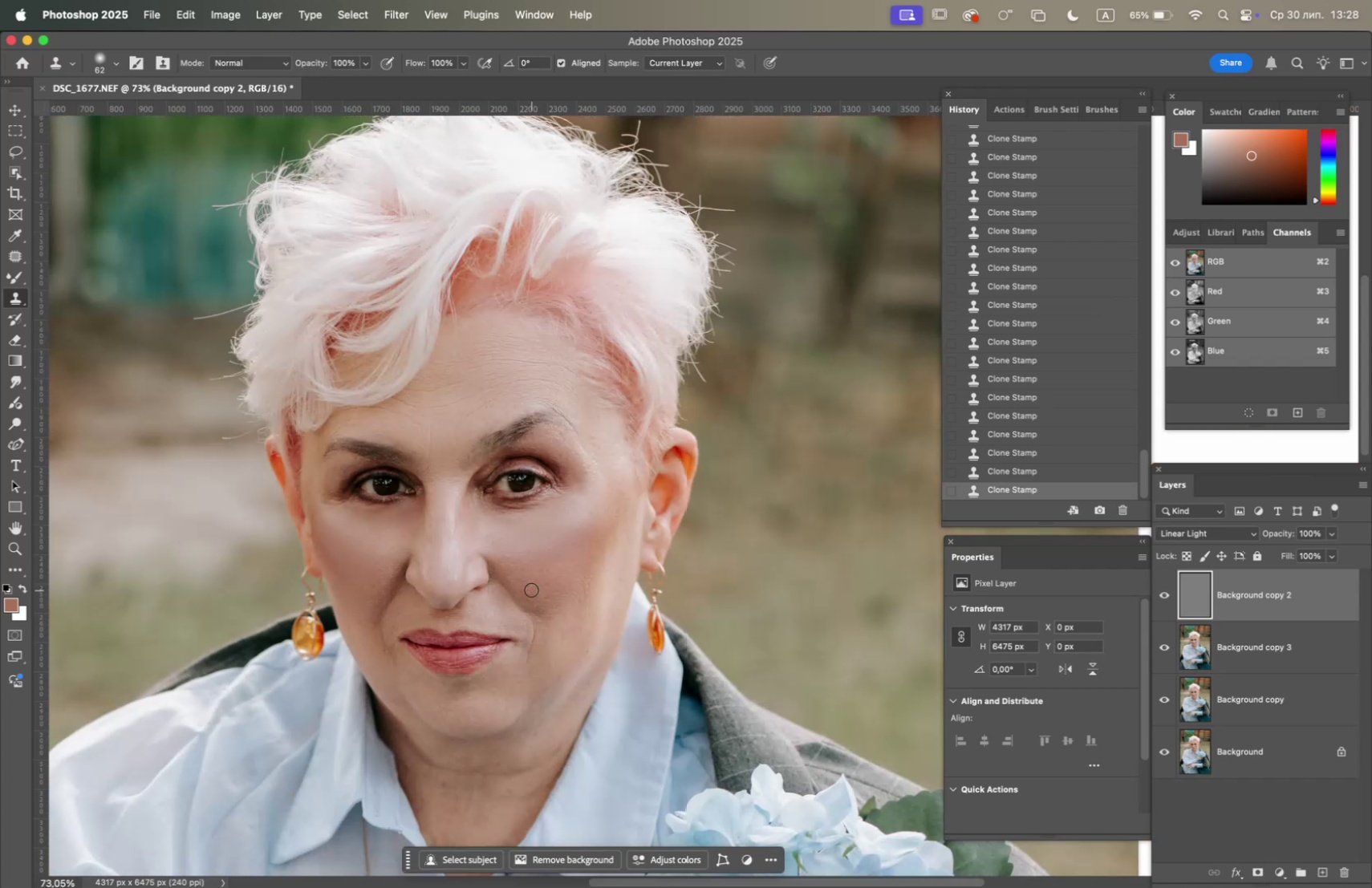 
hold_key(key=Space, duration=1.25)
 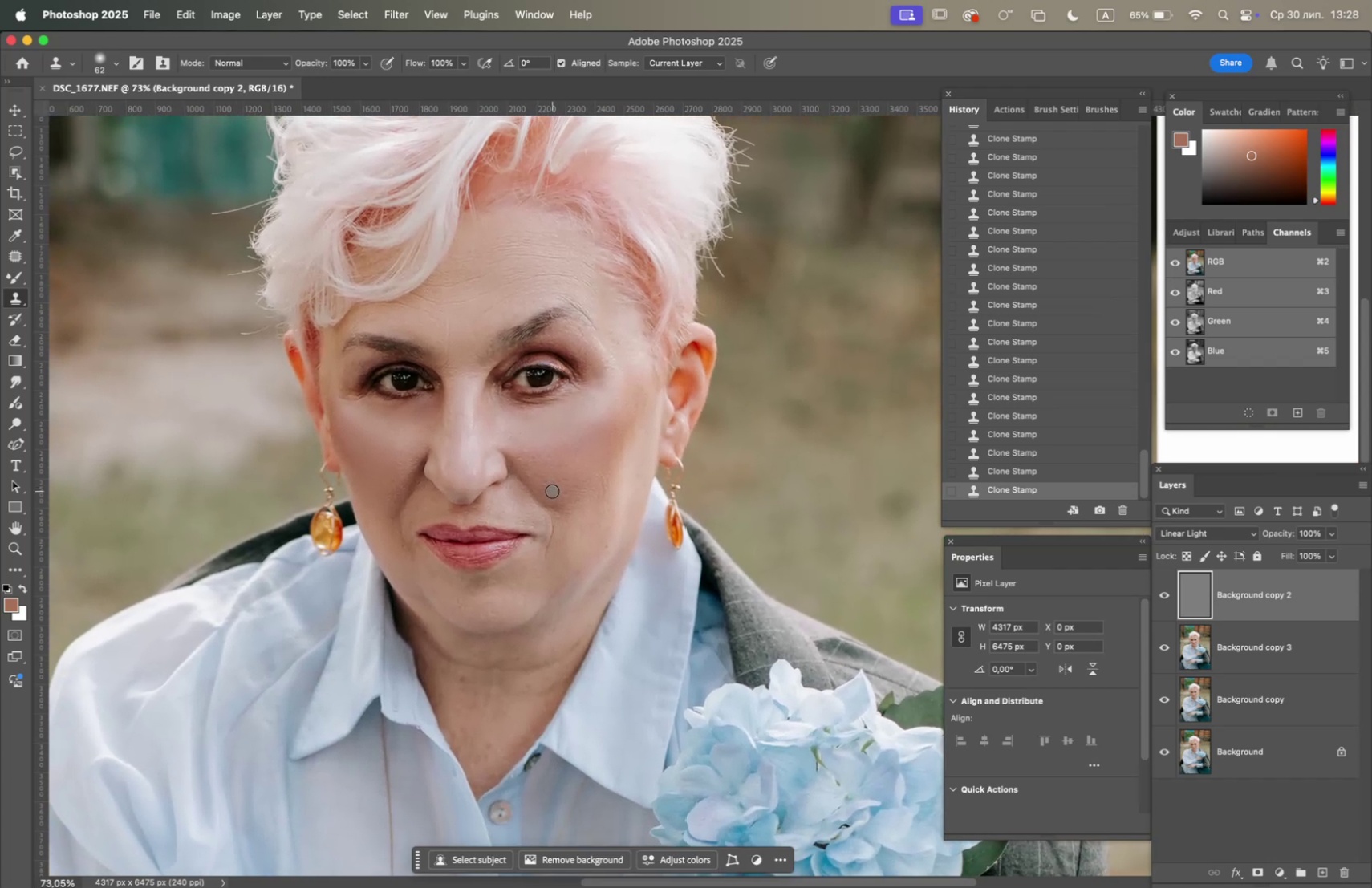 
left_click_drag(start_coordinate=[531, 588], to_coordinate=[550, 484])
 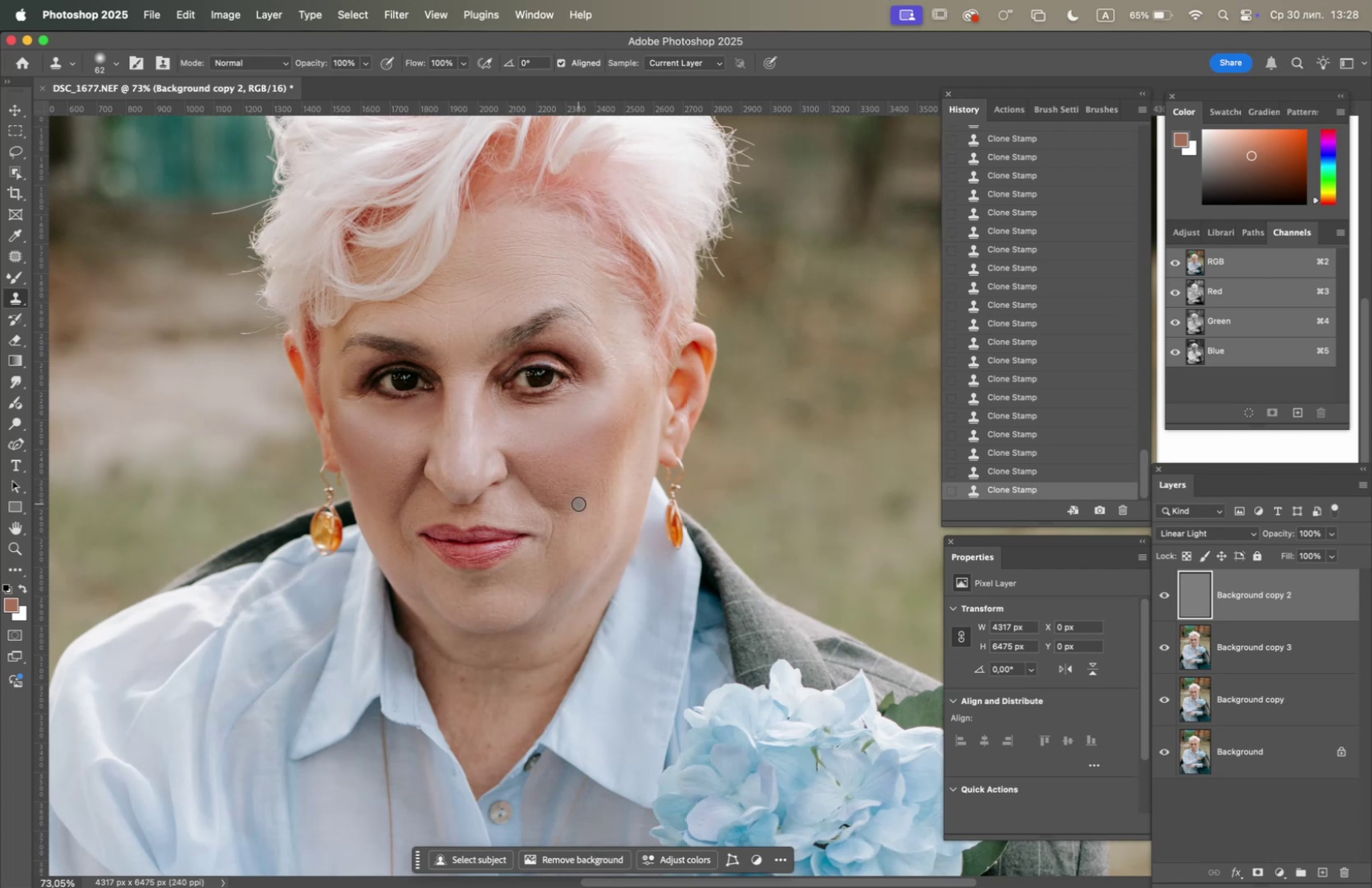 
wait(11.57)
 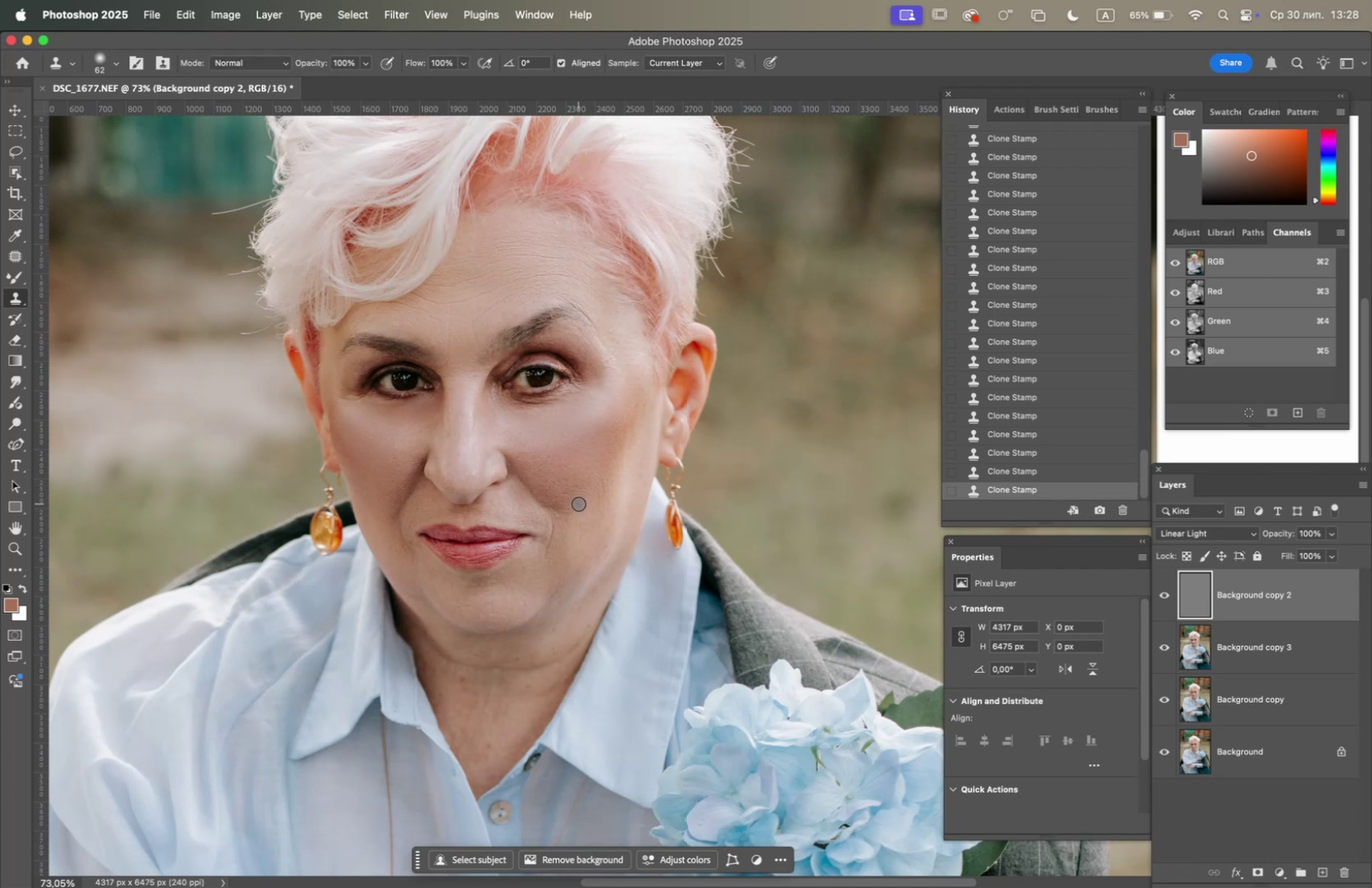 
hold_key(key=OptionLeft, duration=5.11)
scroll: coordinate [466, 504], scroll_direction: up, amount: 17.0
 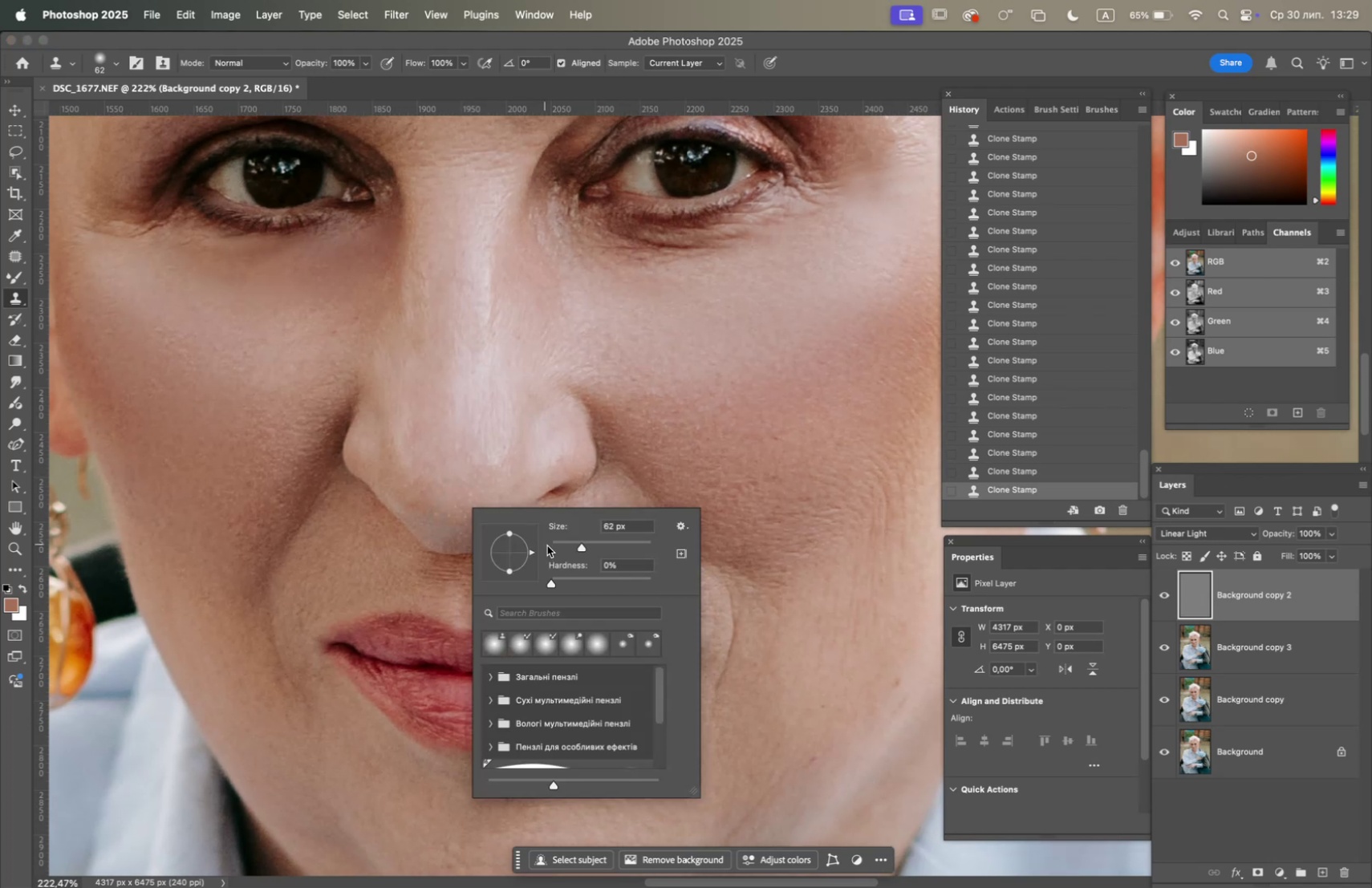 
left_click([566, 546])
 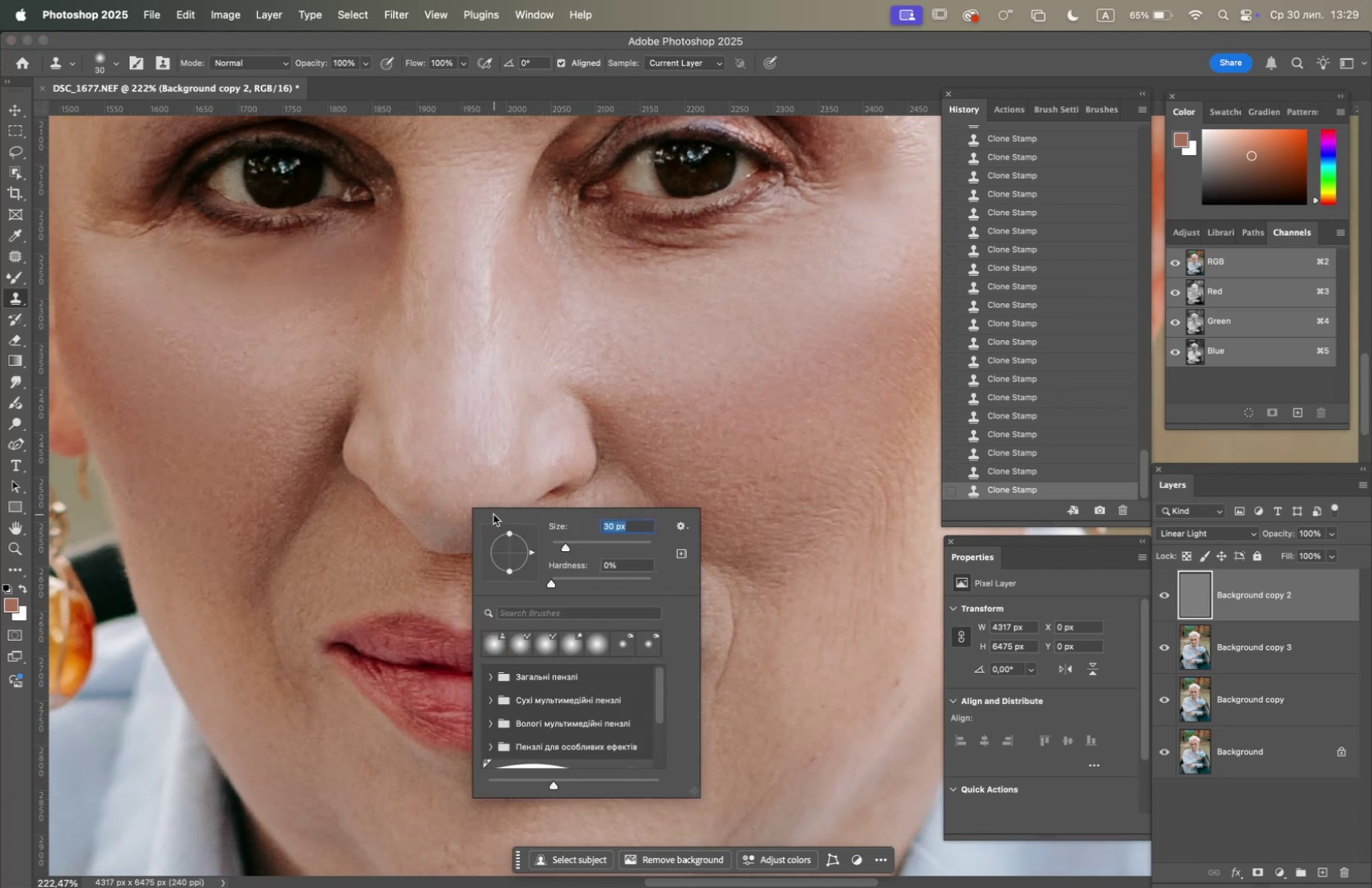 
hold_key(key=OptionLeft, duration=1.07)
left_click([413, 485])
 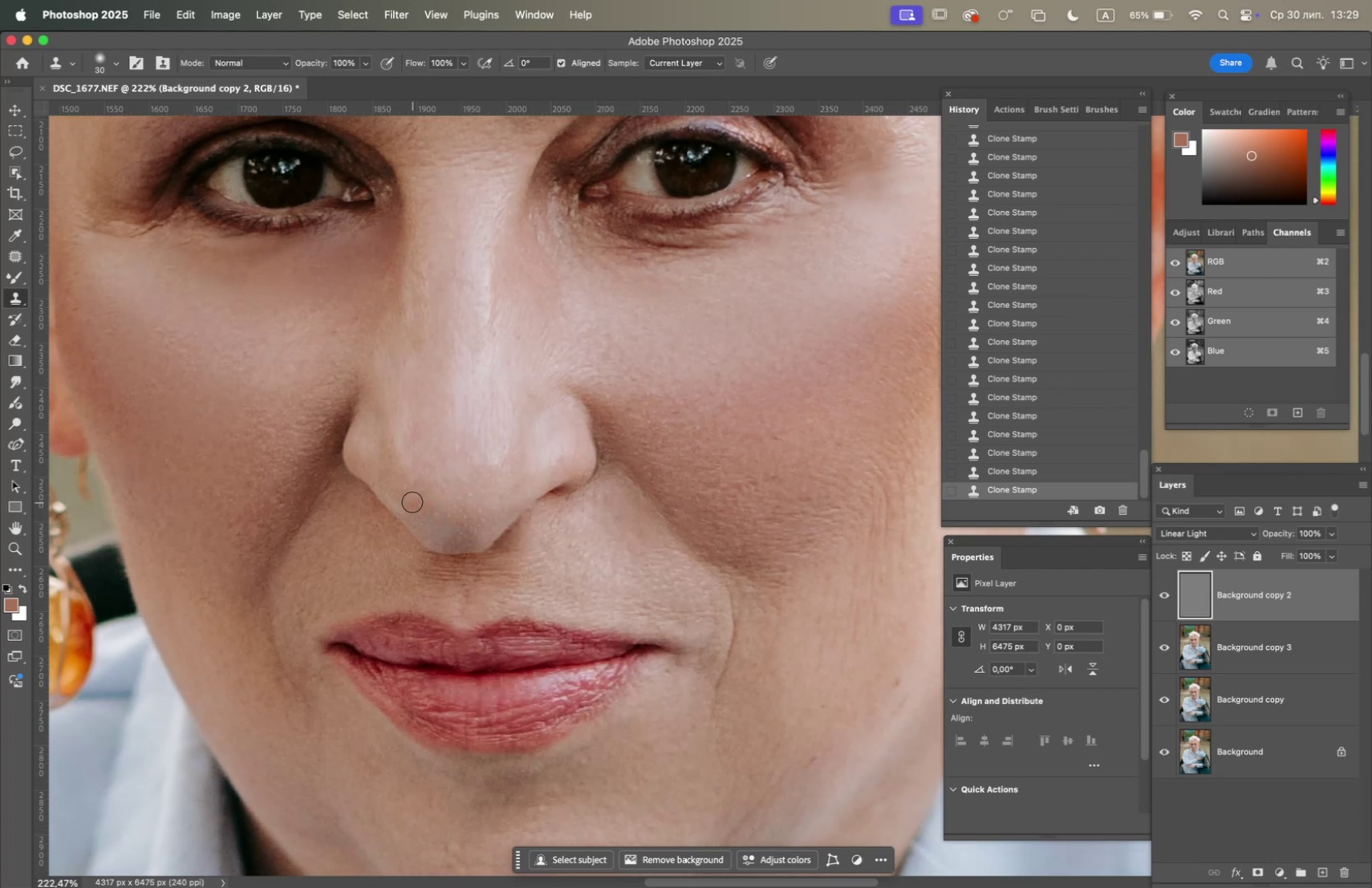 
double_click([412, 501])
 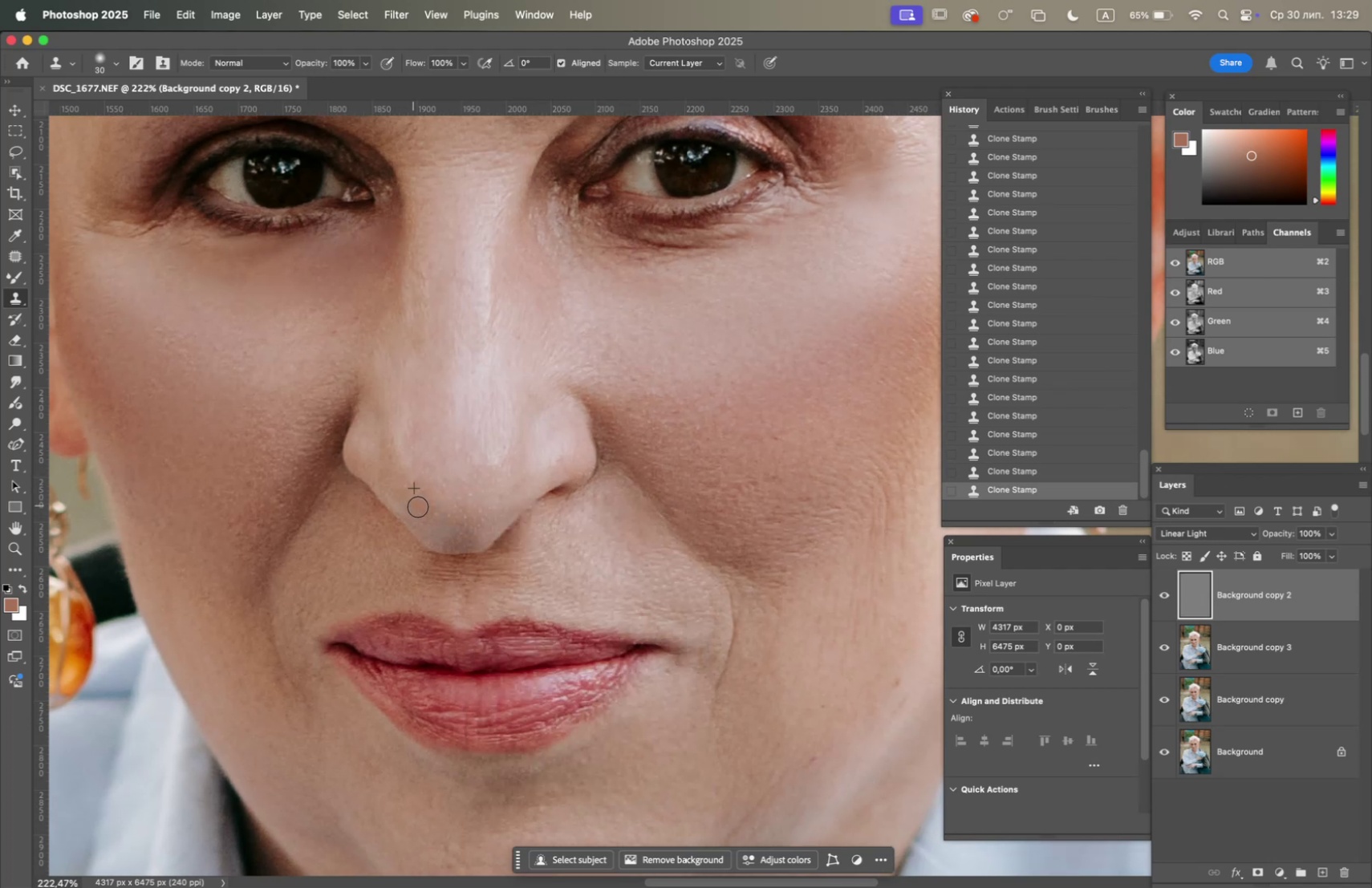 
triple_click([420, 507])
 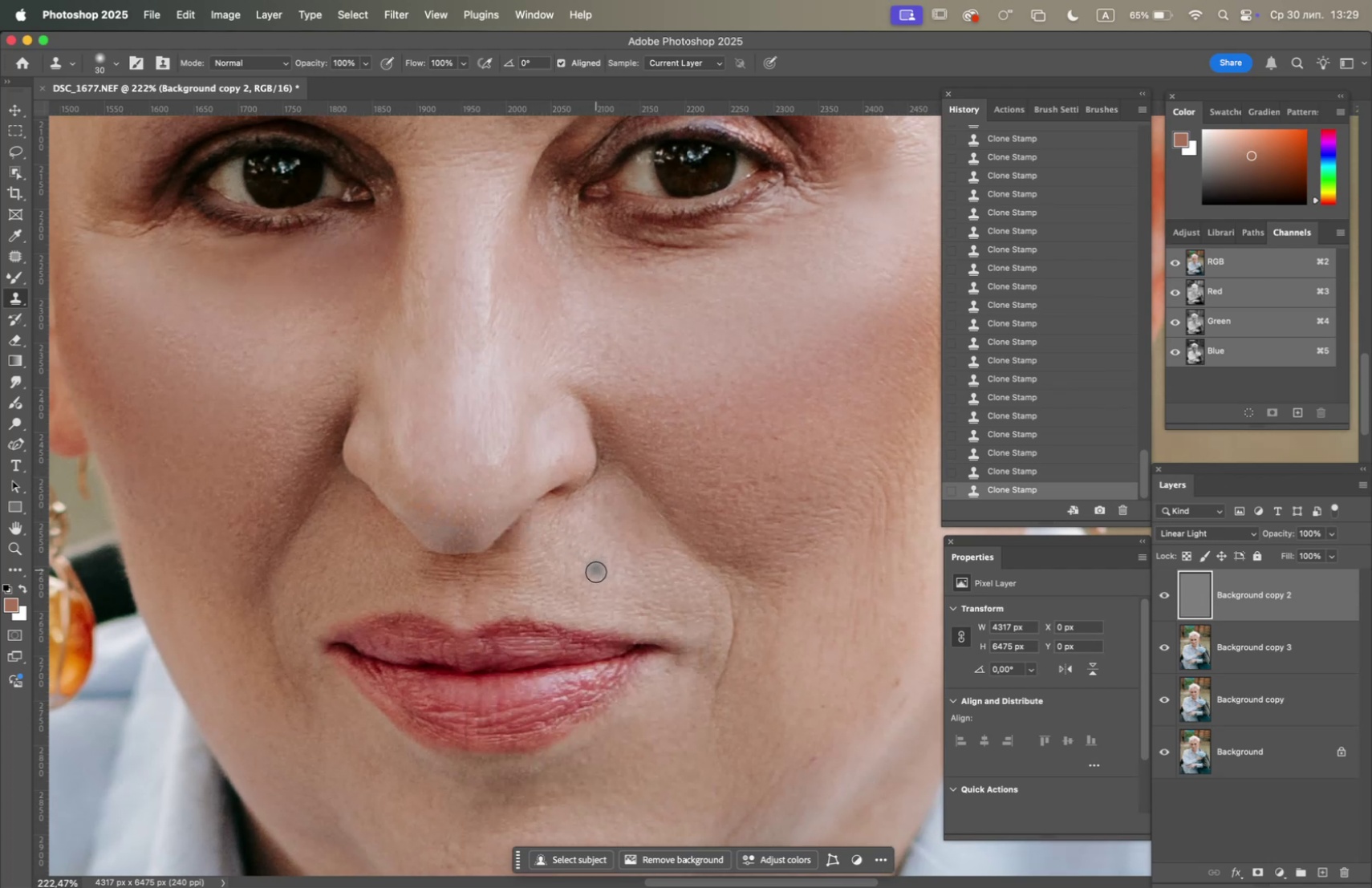 
hold_key(key=OptionLeft, duration=1.11)
left_click([481, 599])
 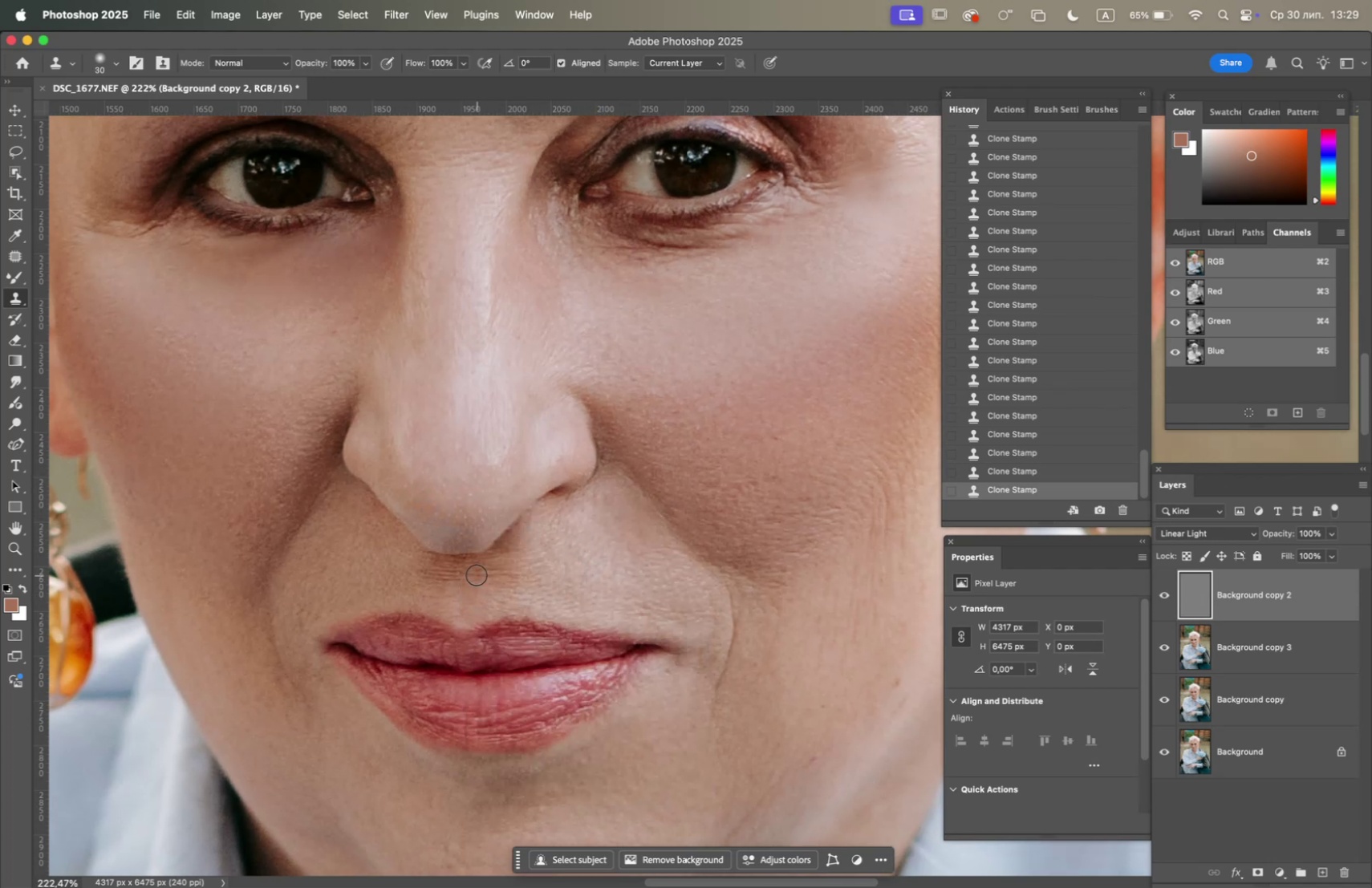 
hold_key(key=OptionLeft, duration=0.55)
 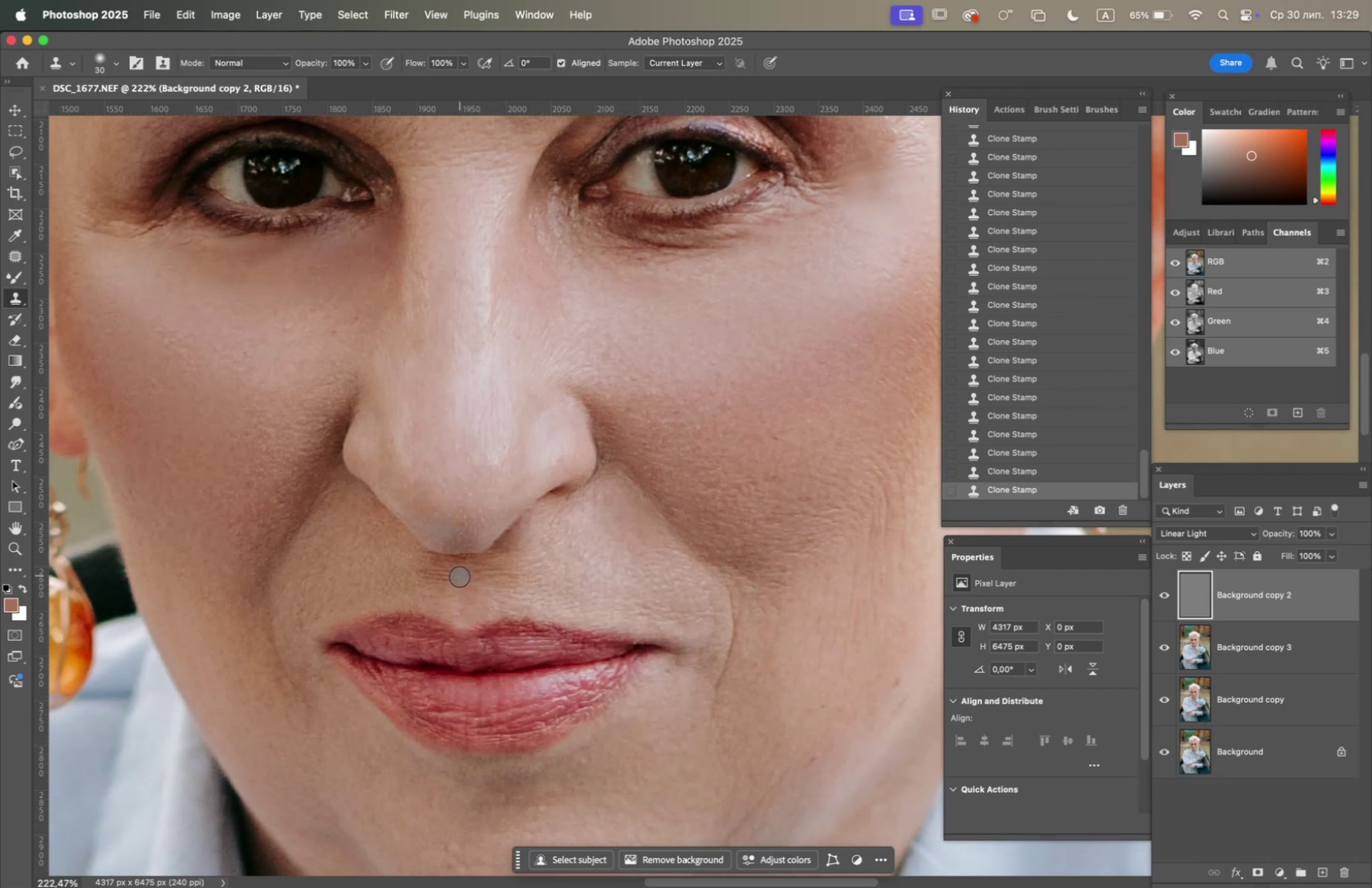 
left_click([461, 578])
 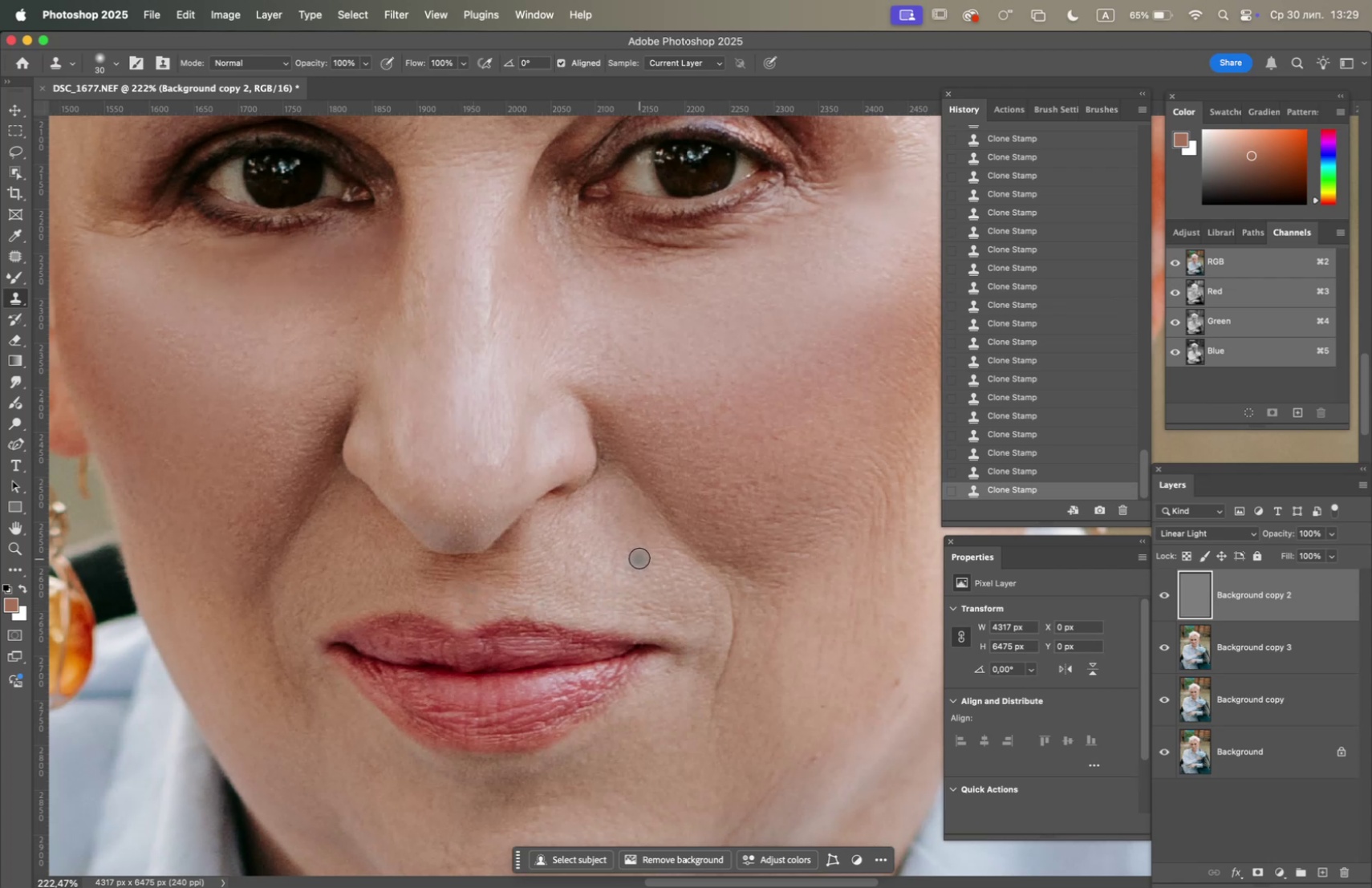 
hold_key(key=OptionLeft, duration=1.28)
left_click([502, 579])
 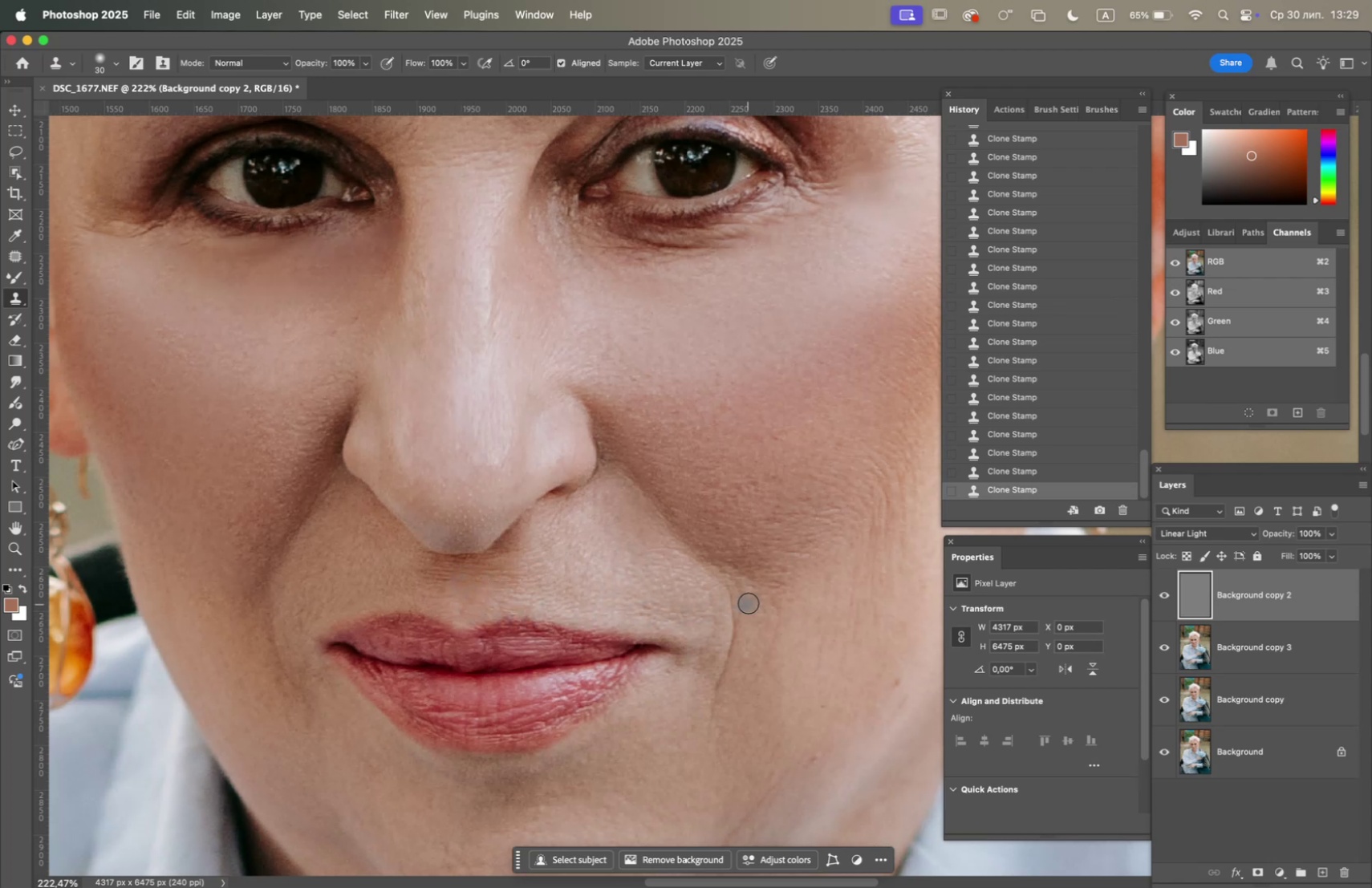 
hold_key(key=Space, duration=0.76)
 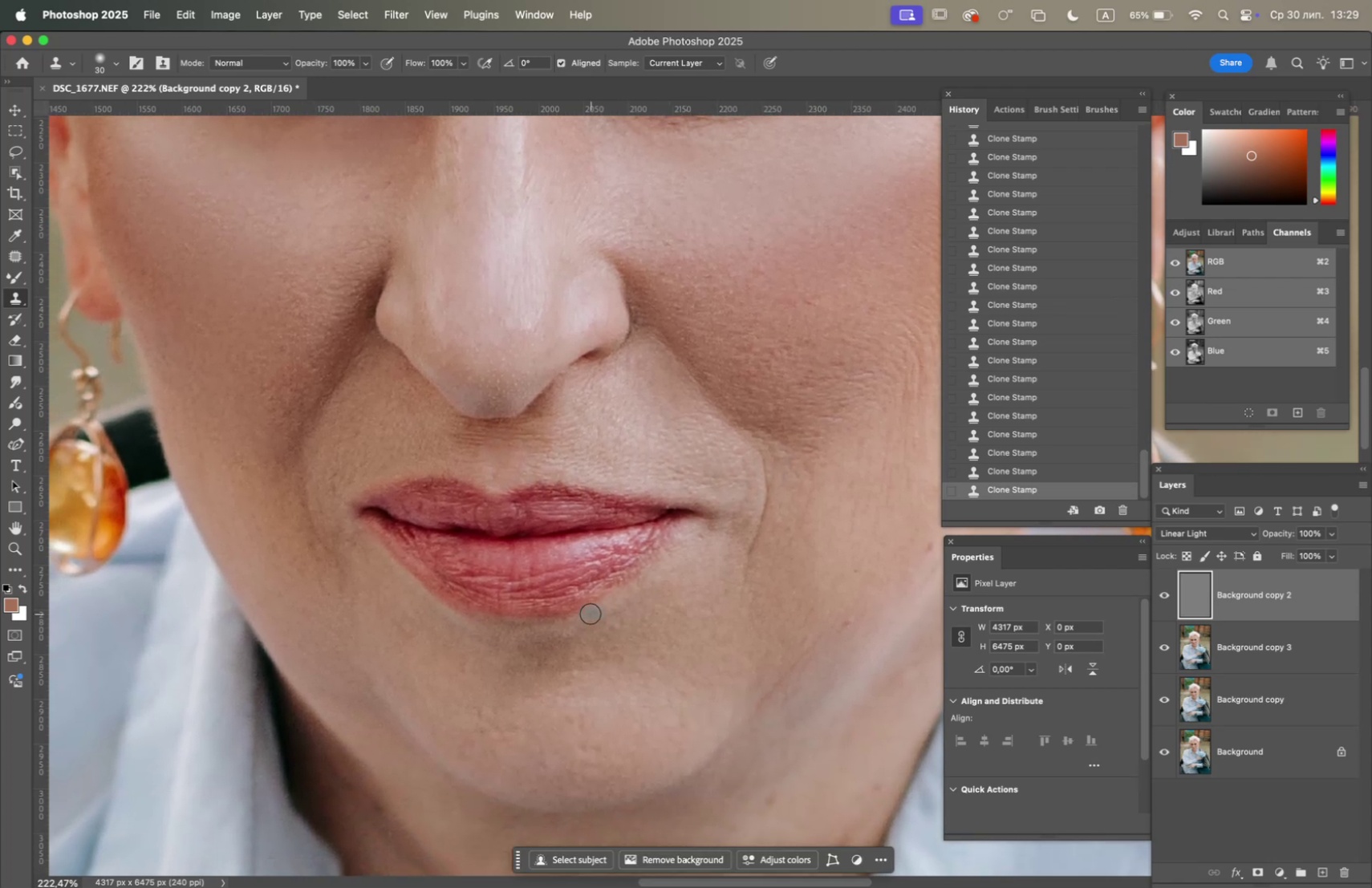 
left_click_drag(start_coordinate=[676, 616], to_coordinate=[706, 486])
 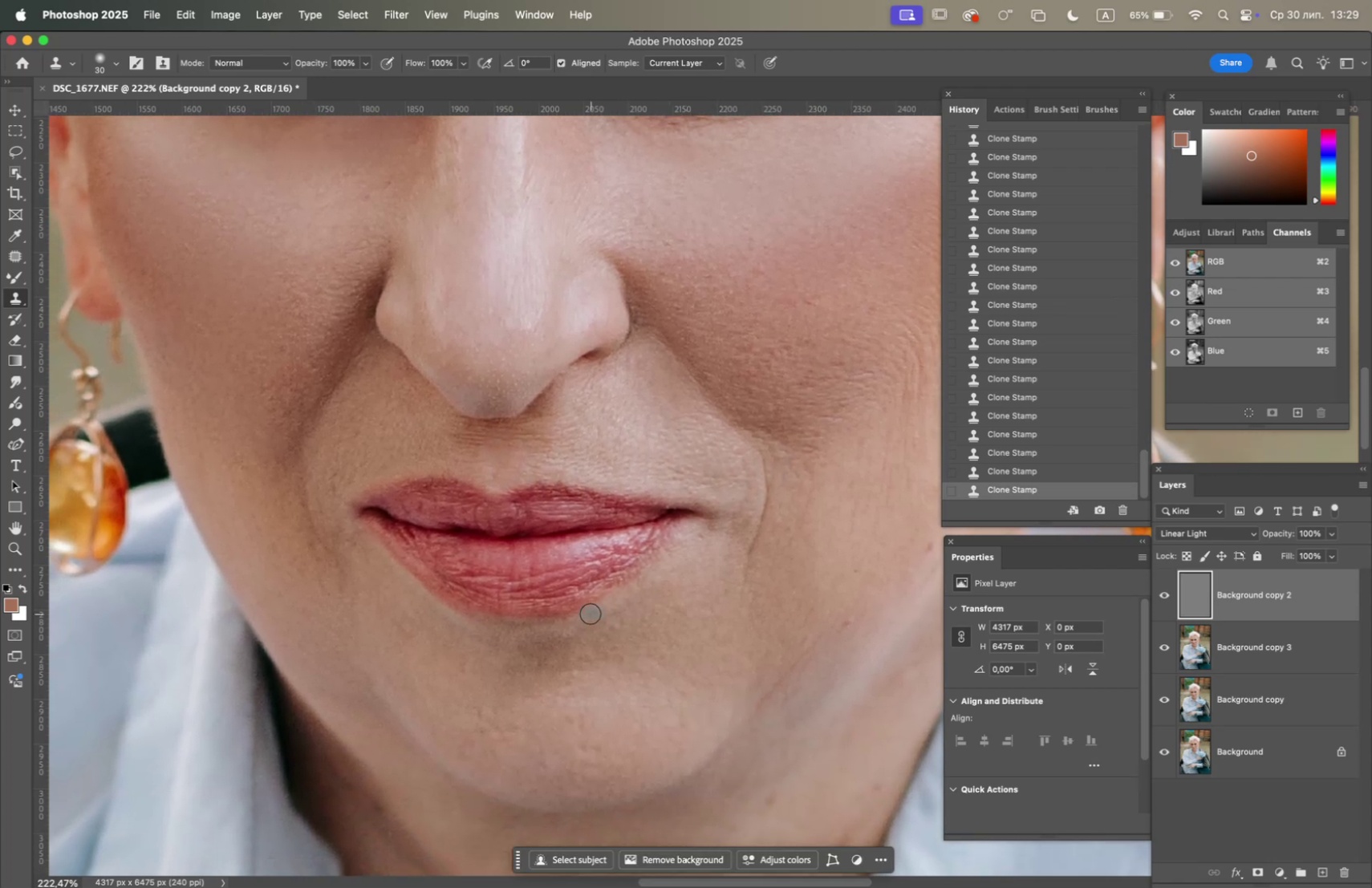 
hold_key(key=OptionLeft, duration=1.37)
left_click([457, 704])
 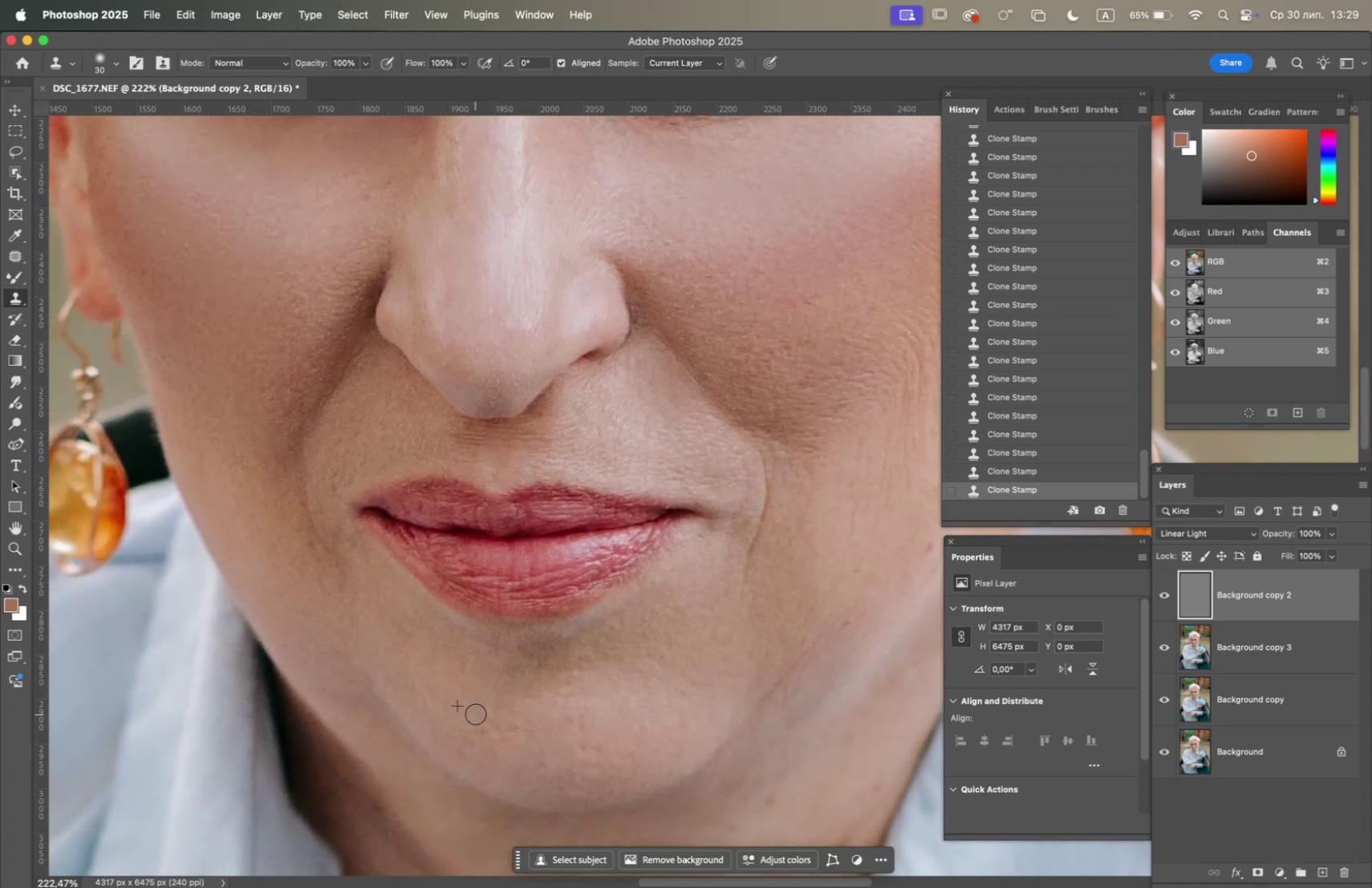 
double_click([477, 714])
 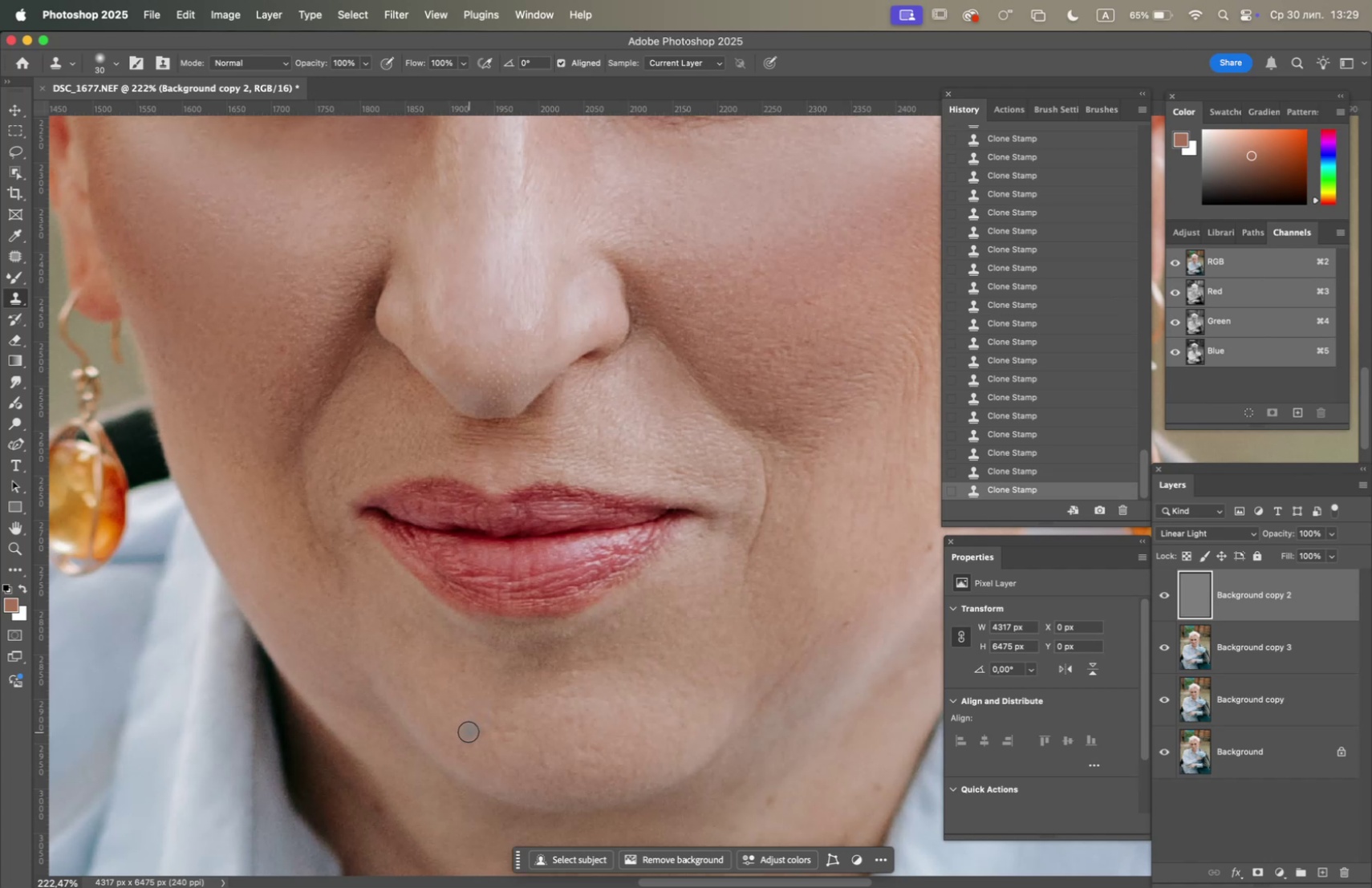 
triple_click([469, 732])
 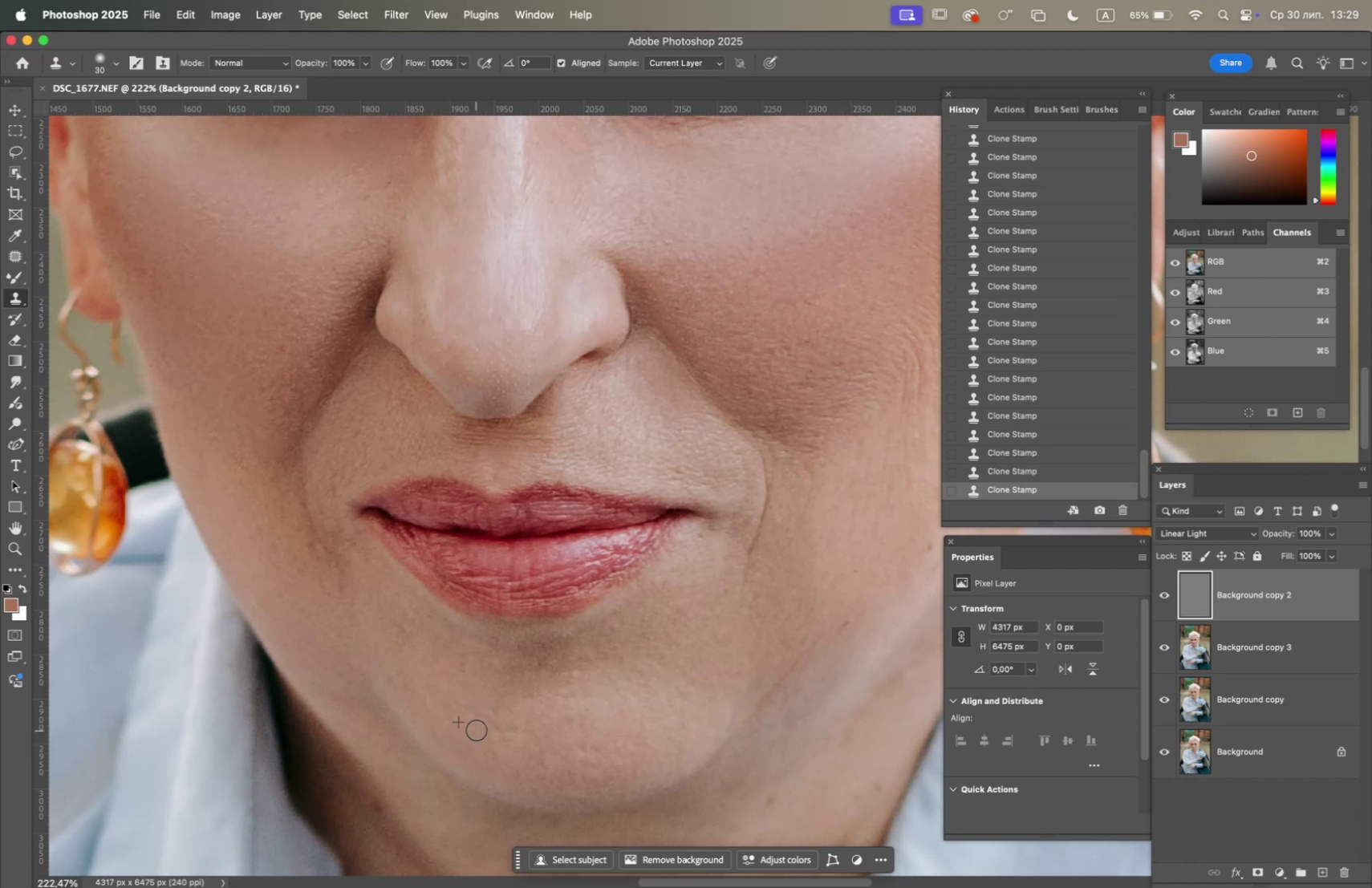 
triple_click([487, 725])
 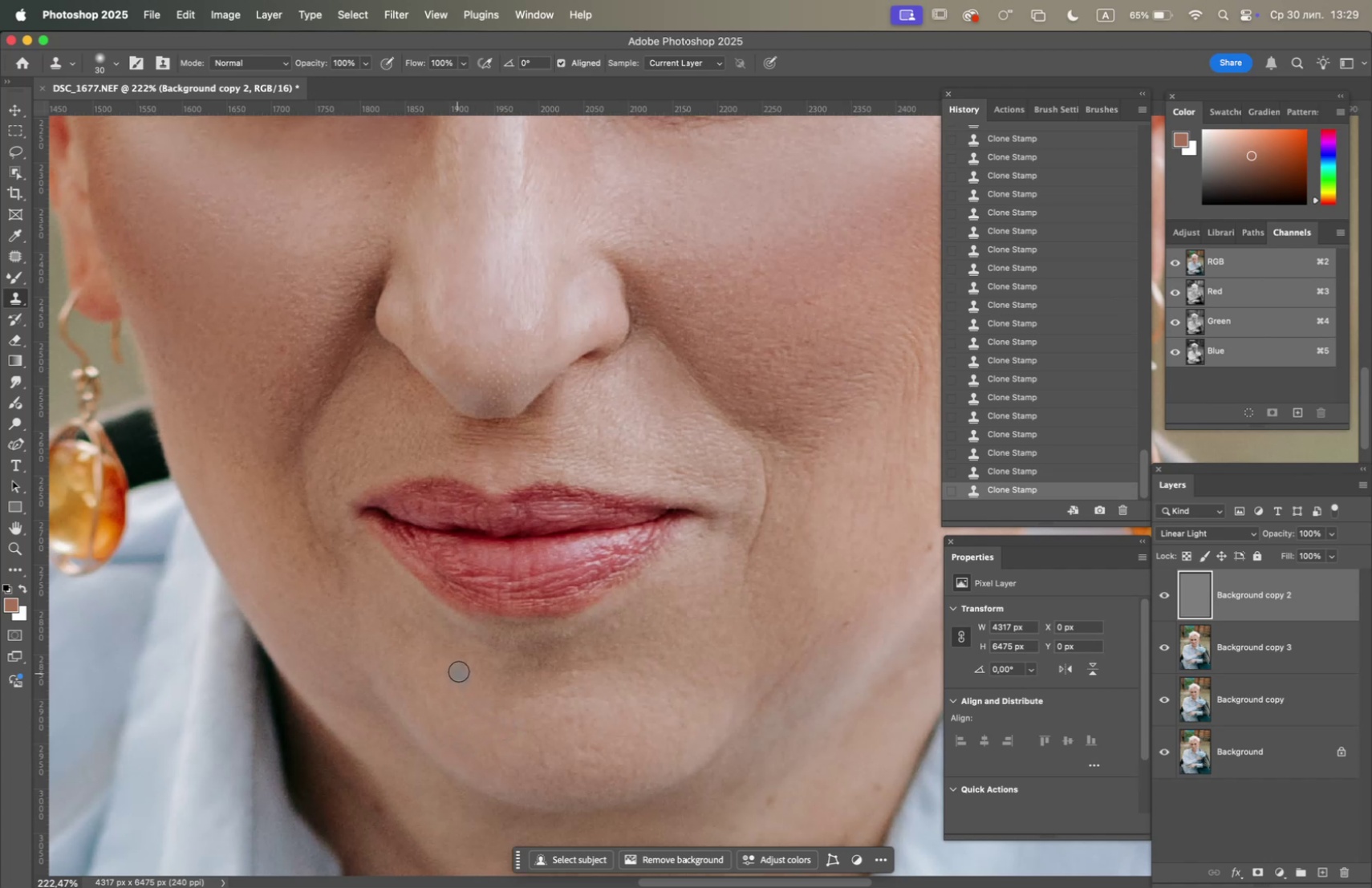 
double_click([462, 662])
 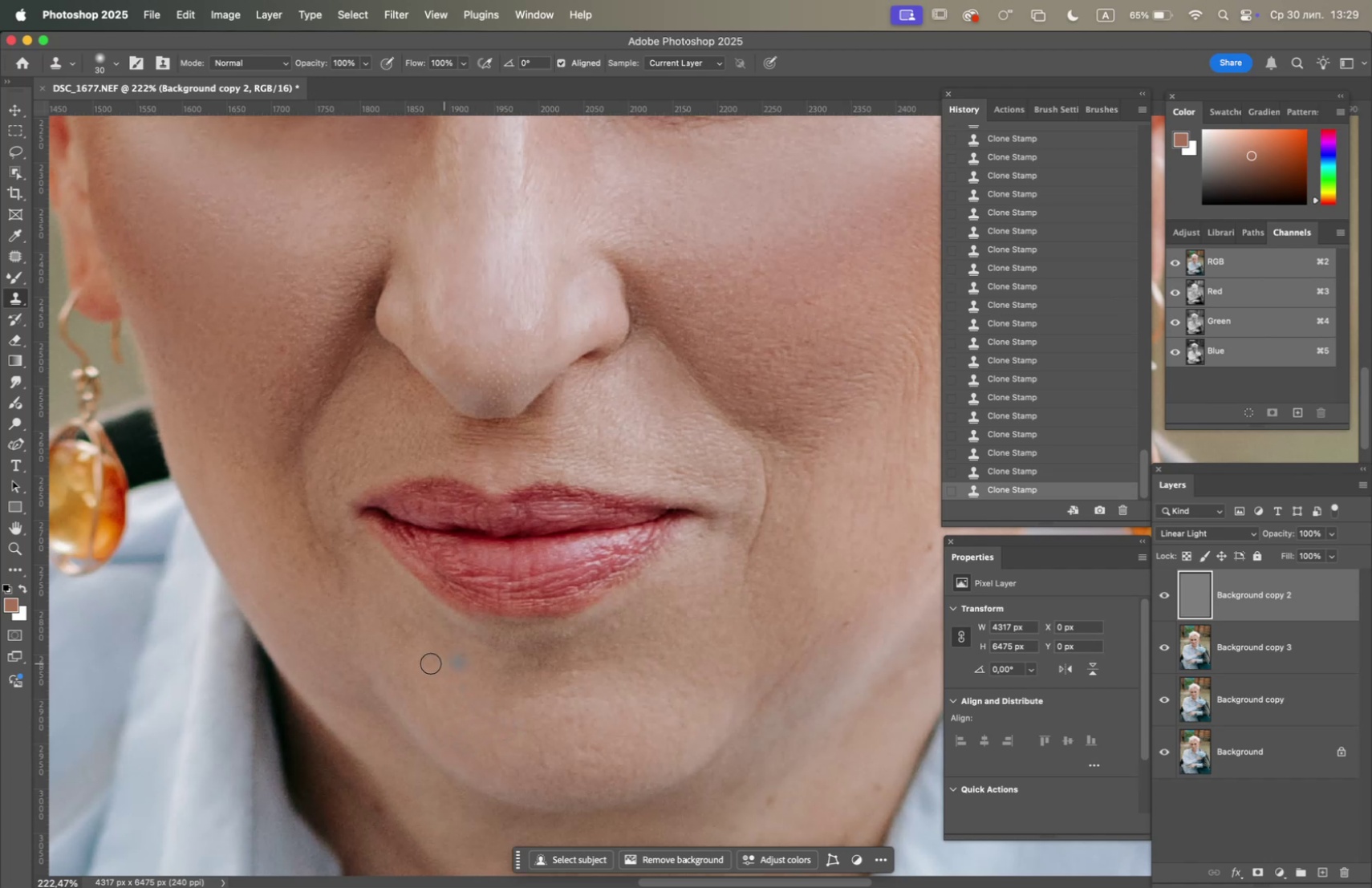 
hold_key(key=OptionLeft, duration=0.56)
 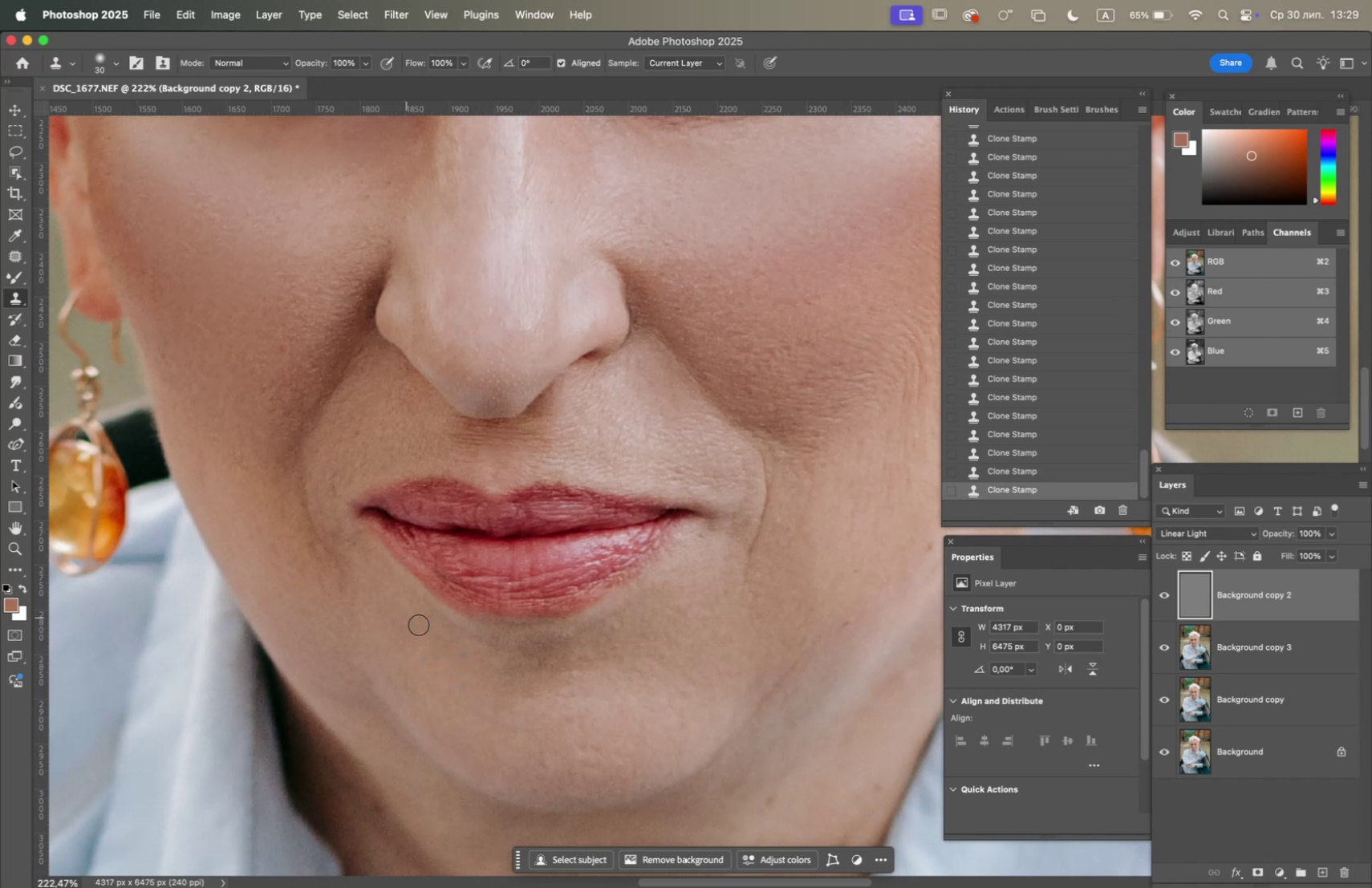 
hold_key(key=OptionLeft, duration=0.75)
left_click([309, 599])
 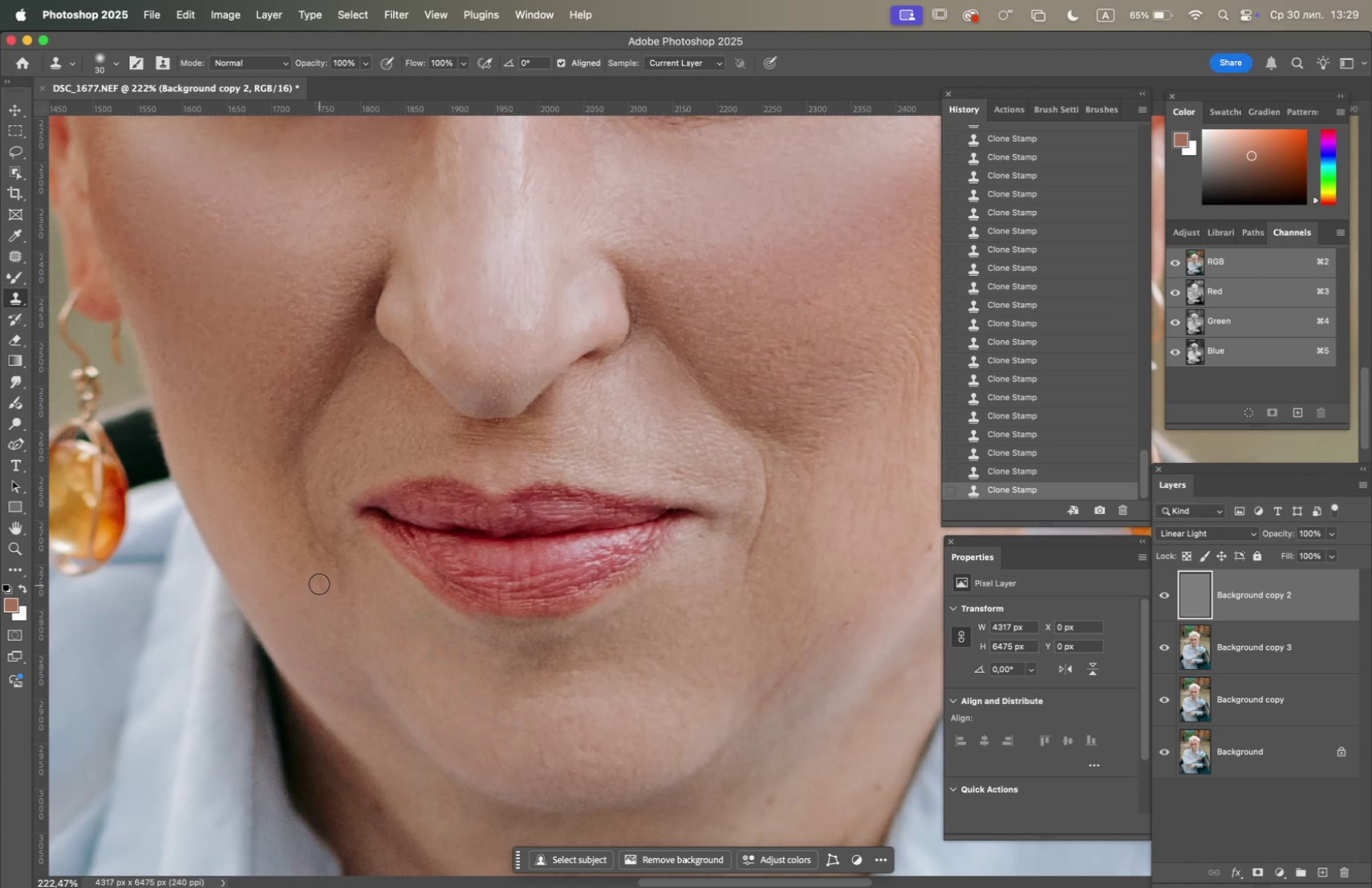 
double_click([319, 583])
 